 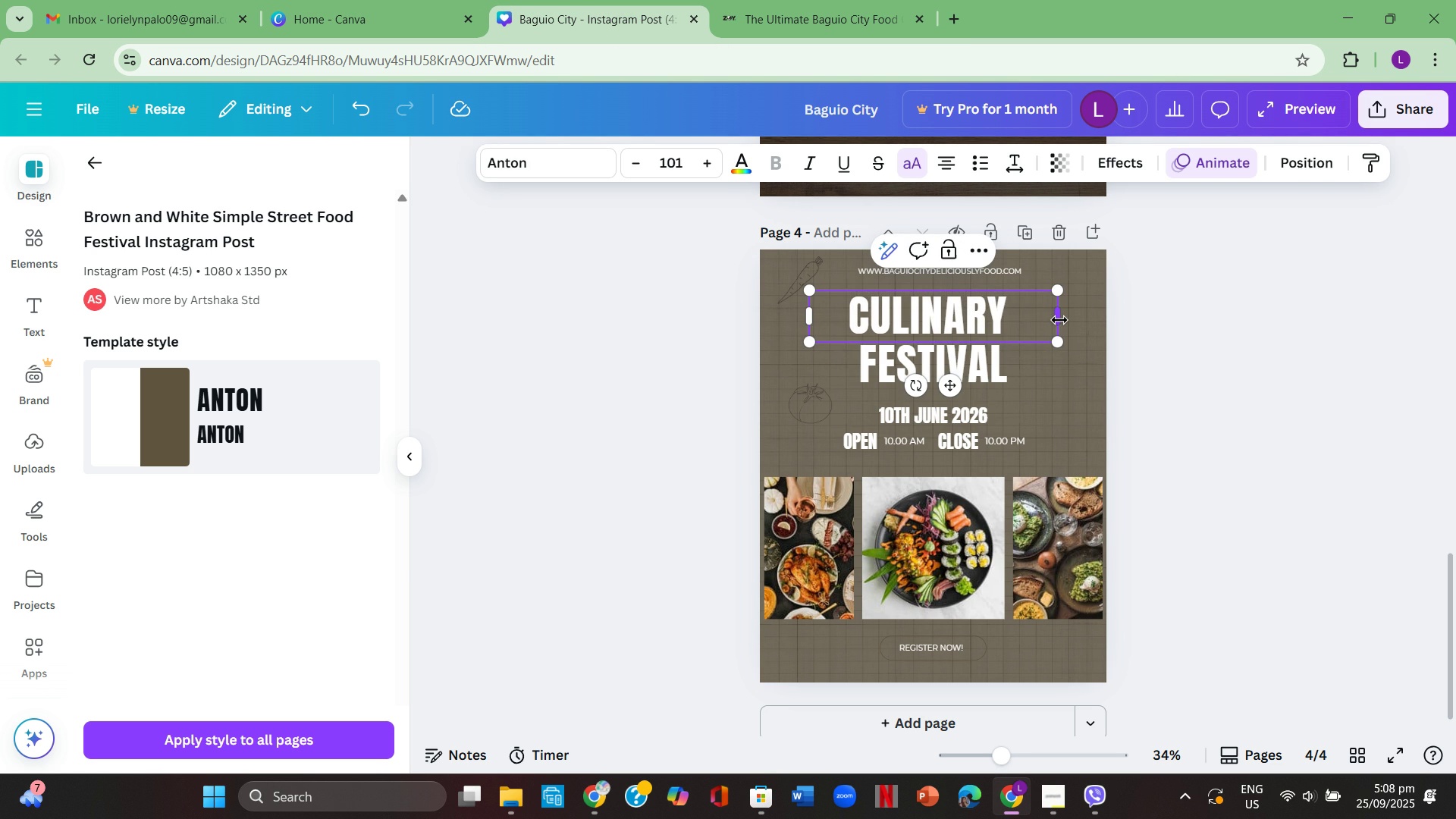 
double_click([997, 372])
 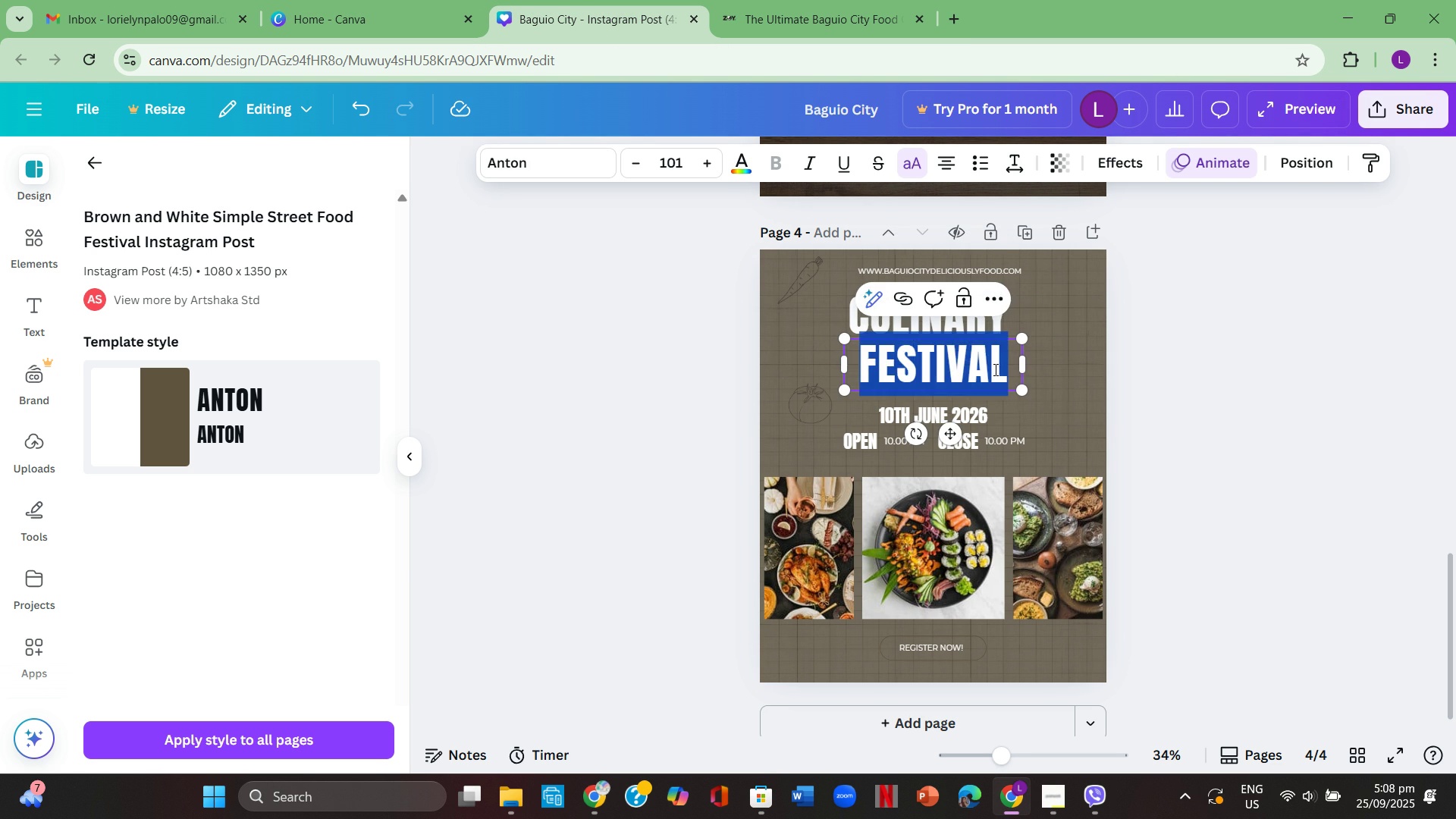 
triple_click([997, 372])
 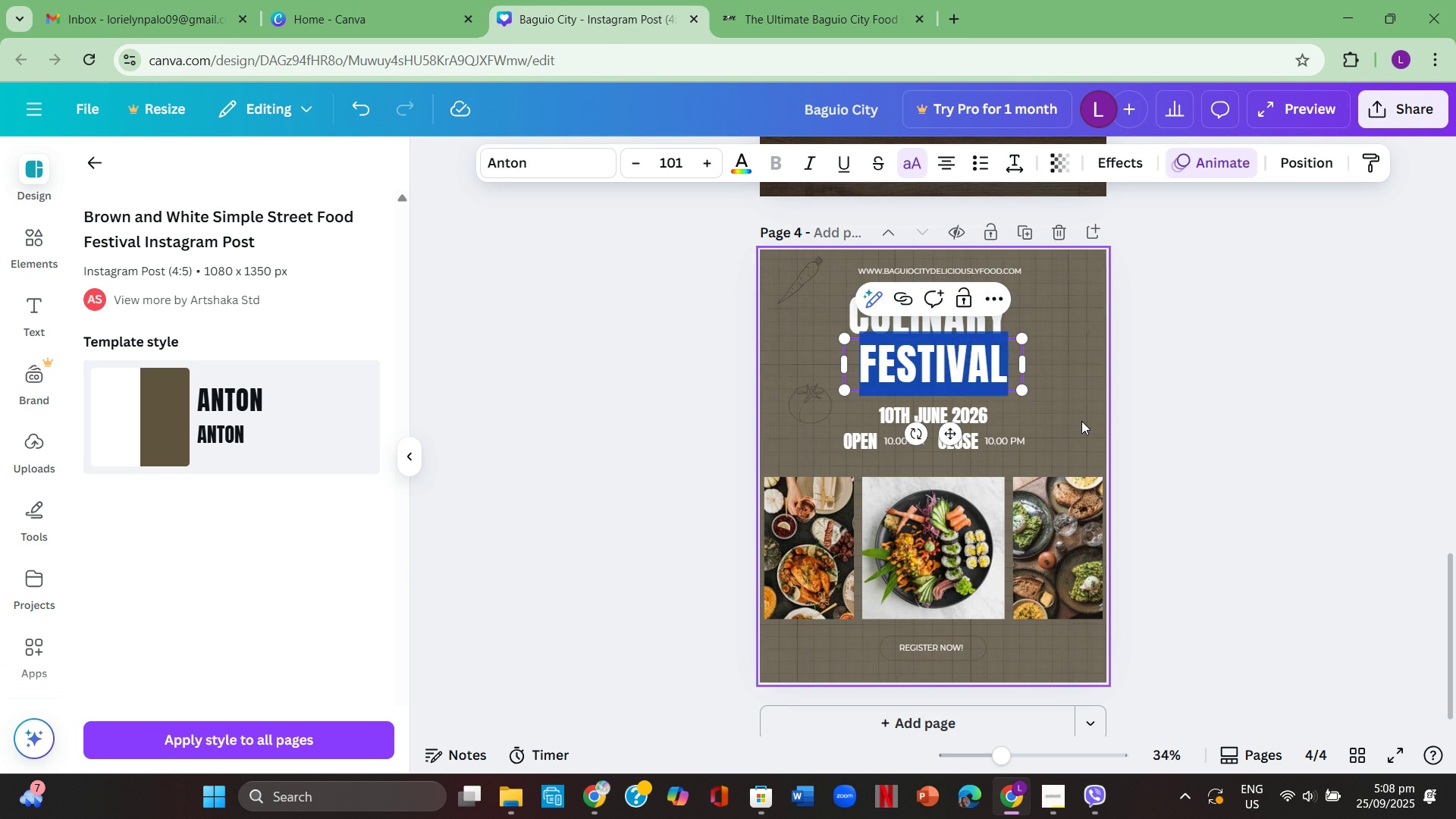 
key(Backspace)
type(Delight)
 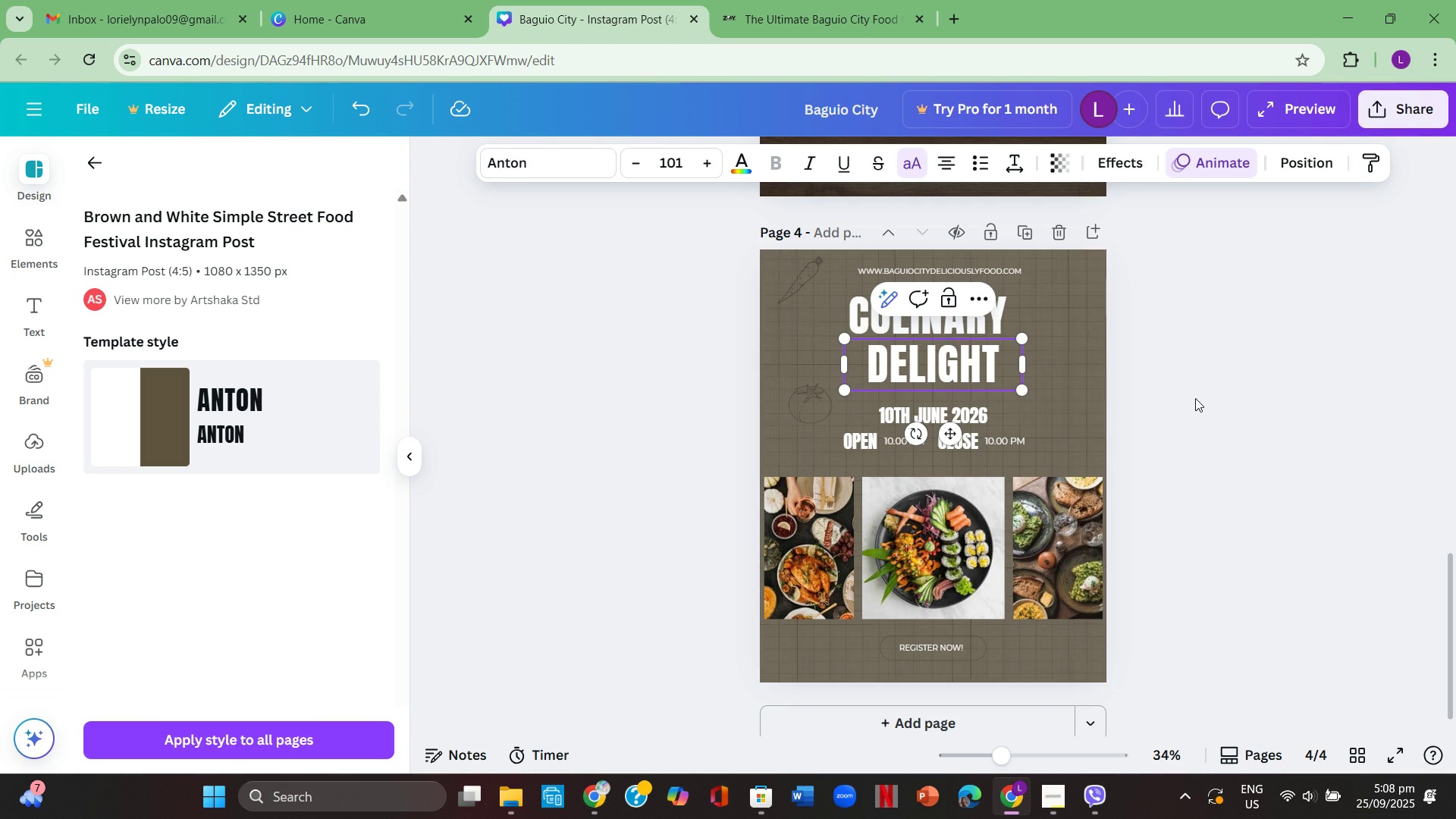 
left_click([1198, 399])
 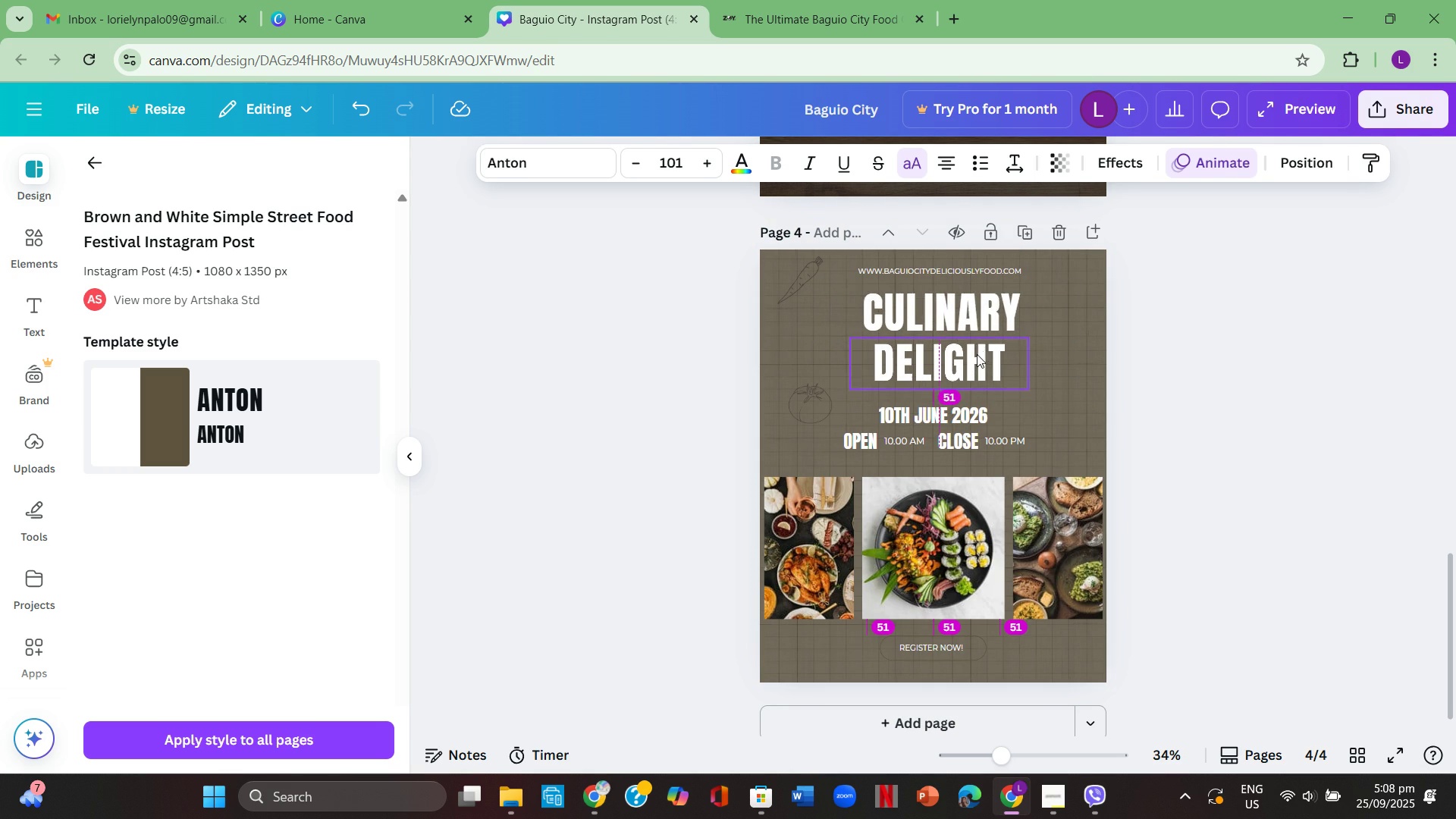 
left_click([1141, 421])
 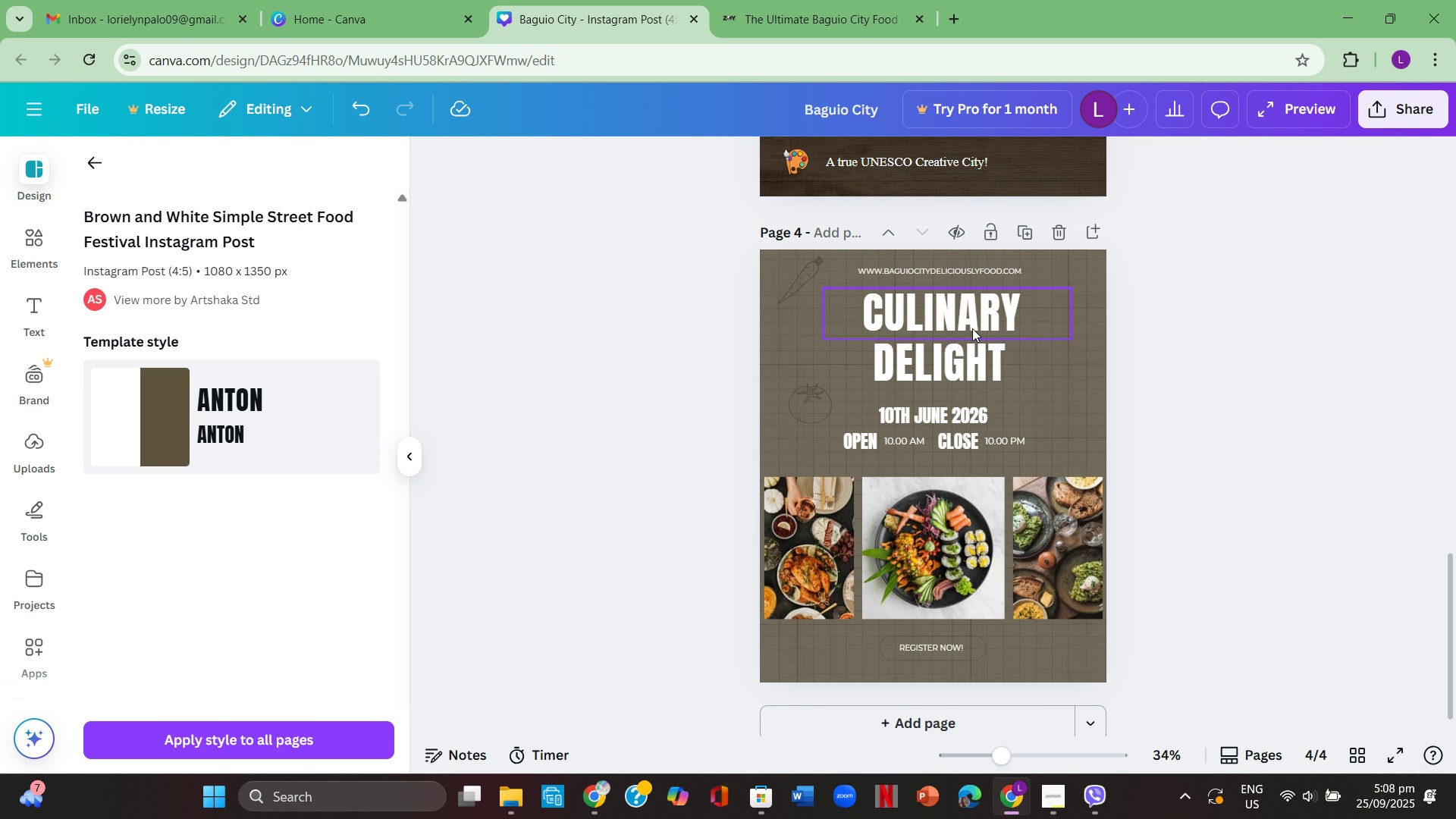 
wait(14.81)
 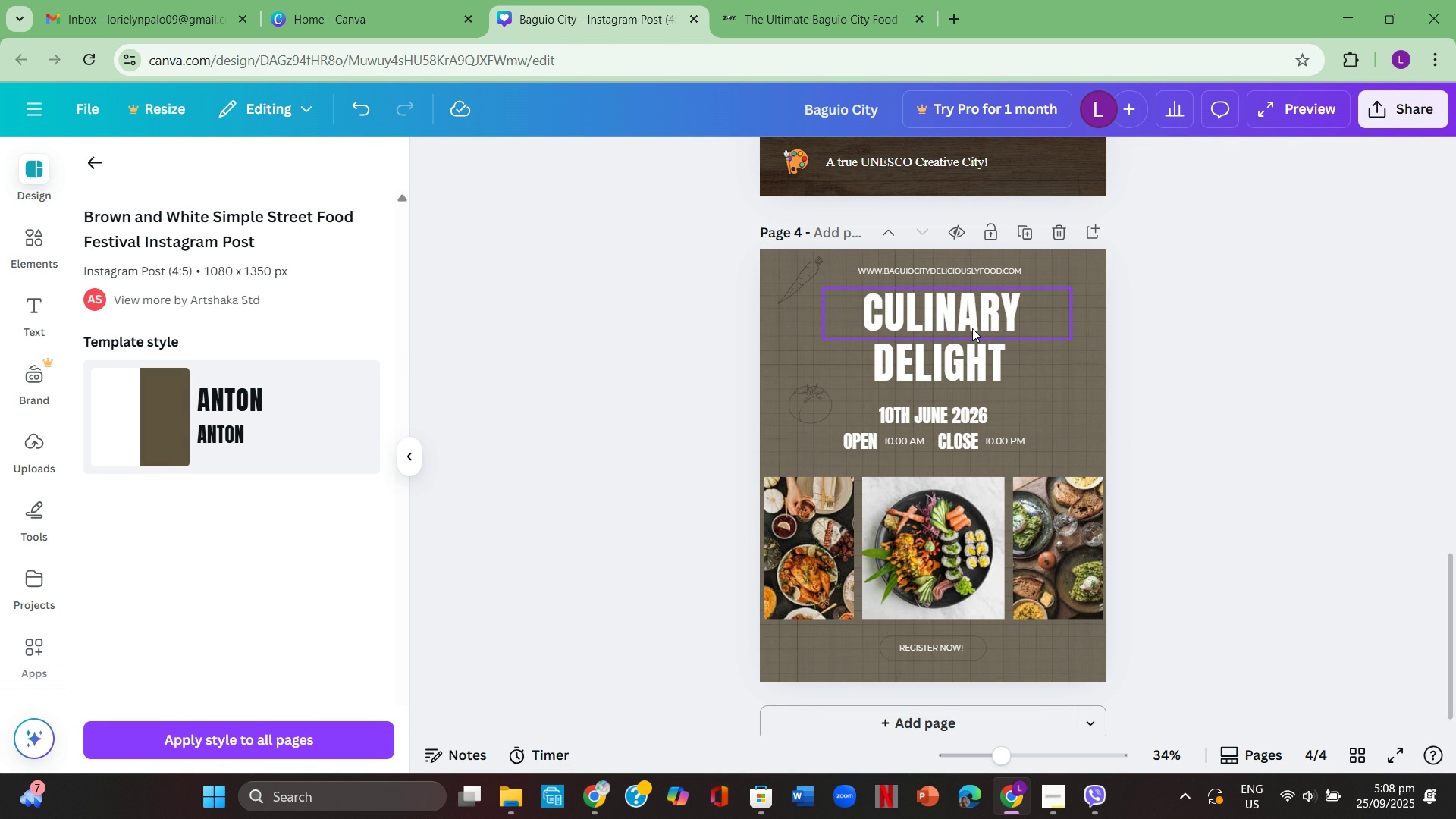 
left_click([963, 420])
 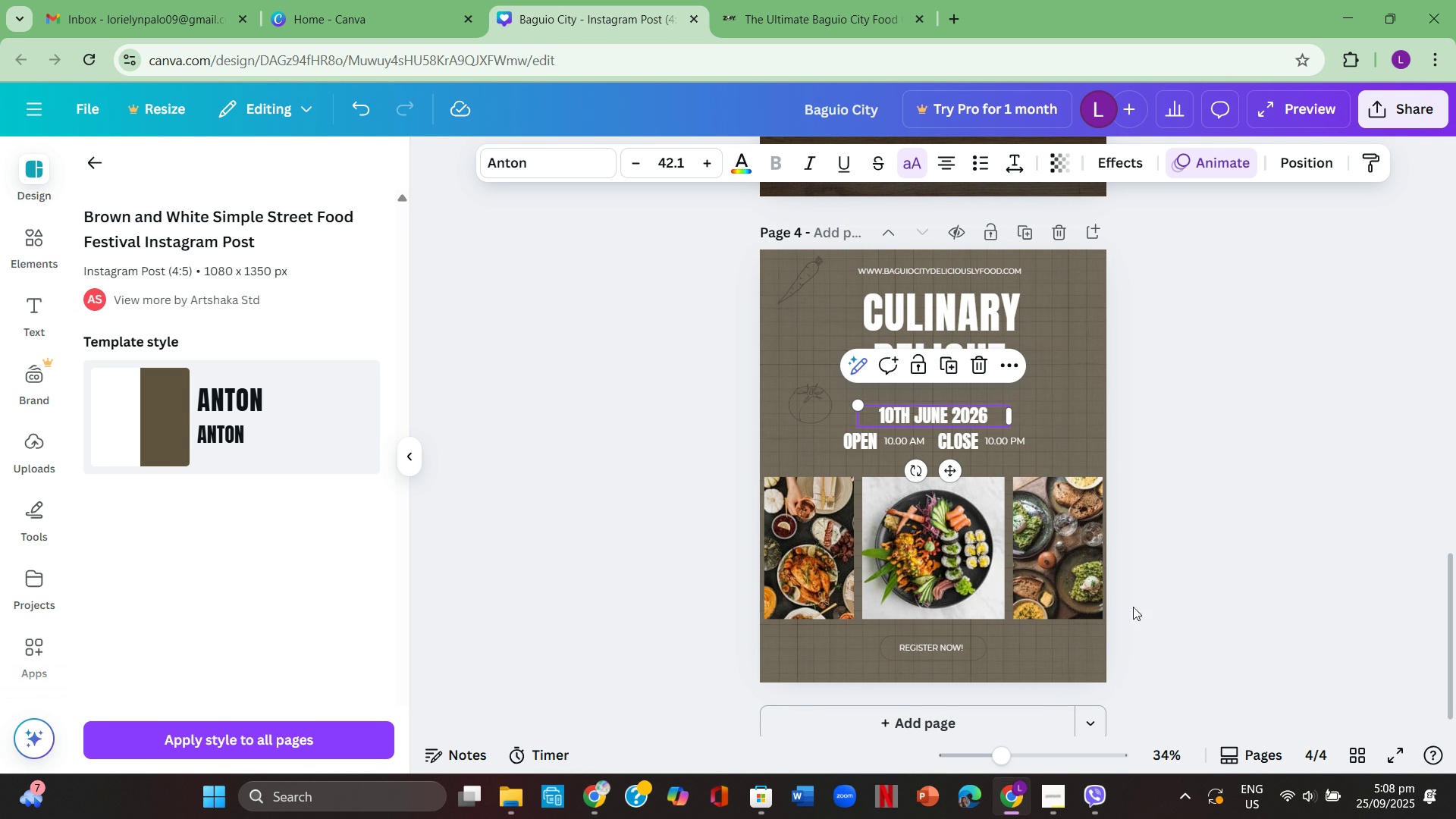 
wait(6.66)
 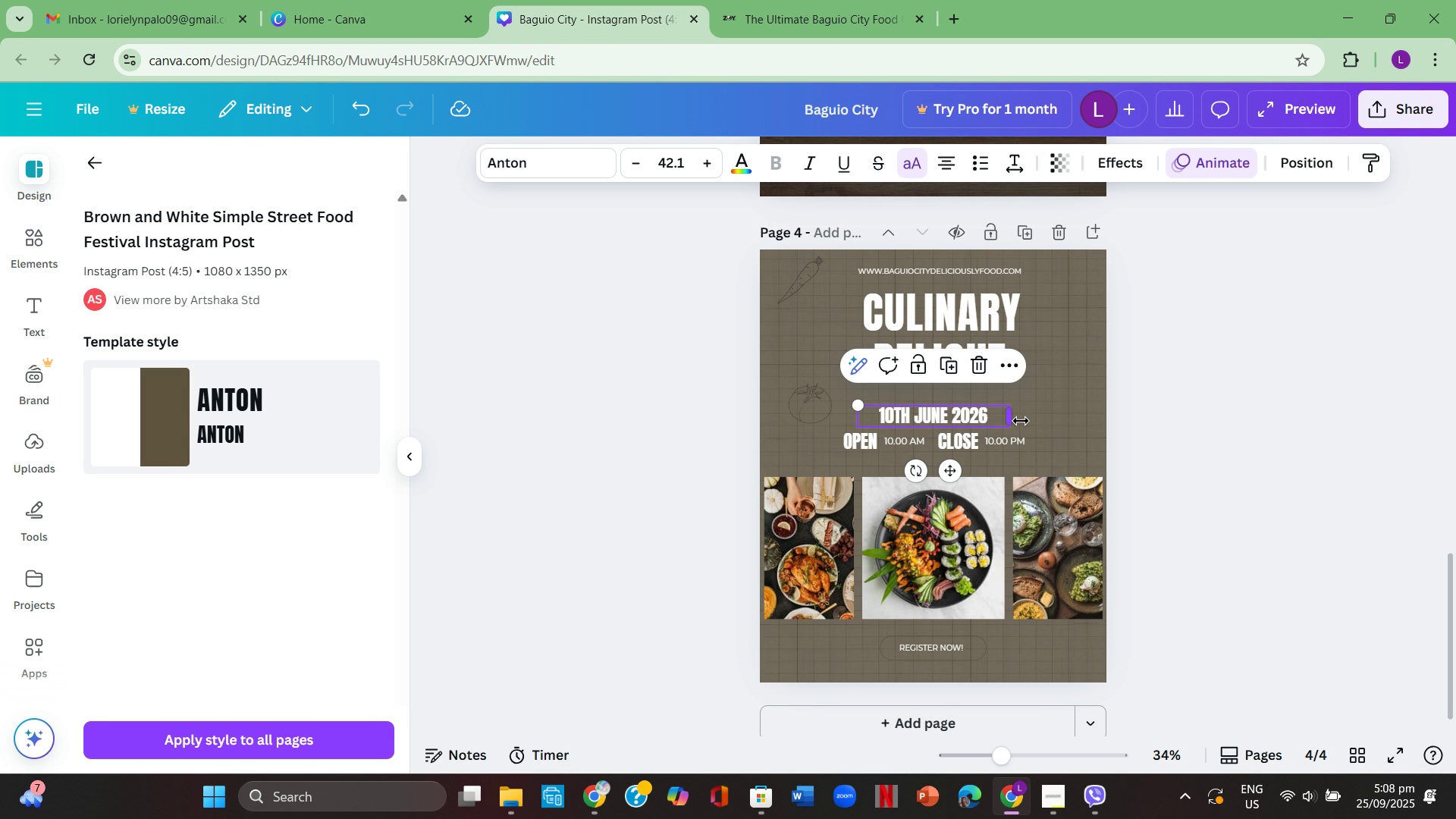 
left_click([957, 649])
 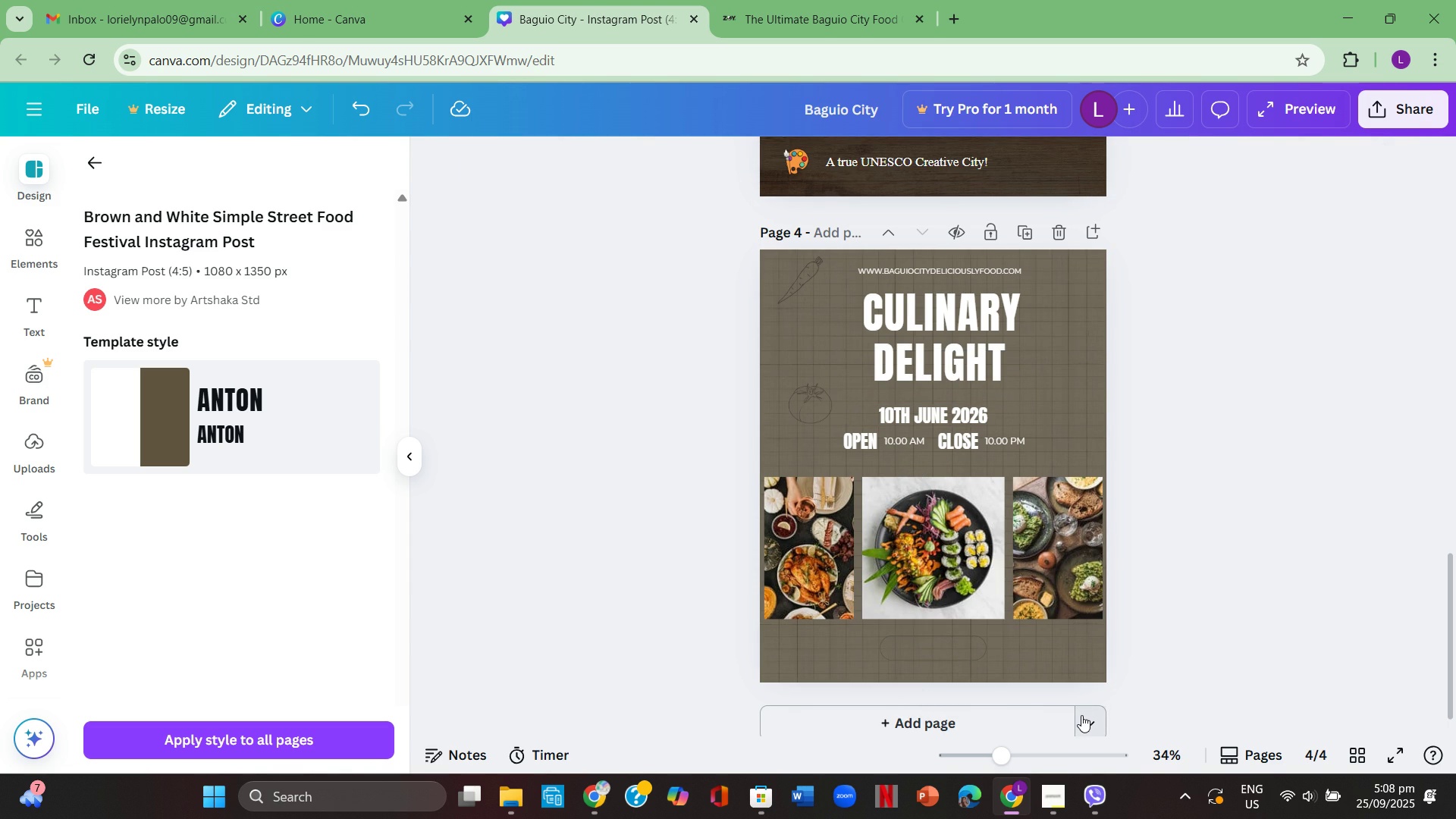 
key(Backspace)
 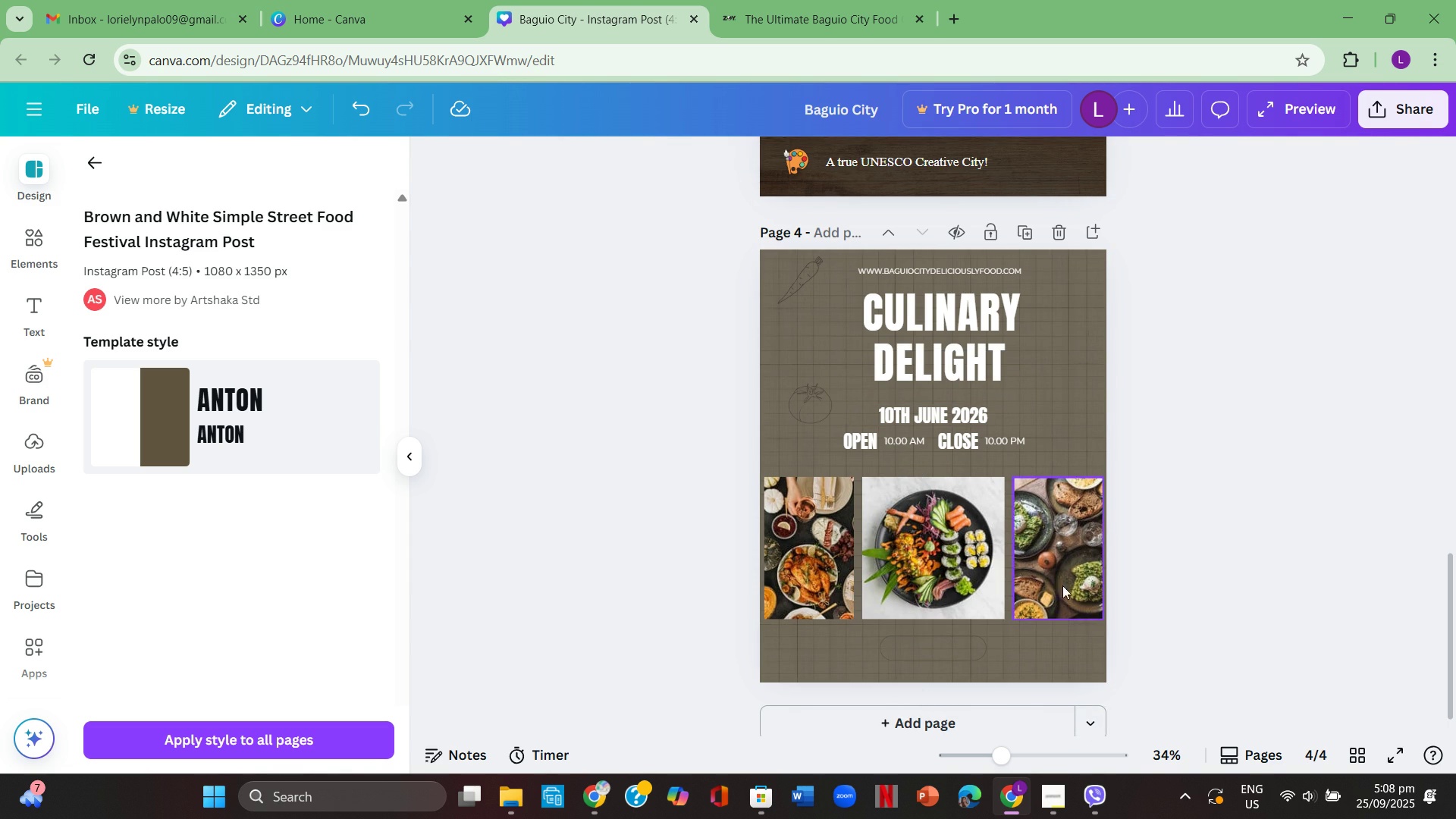 
scroll: coordinate [1042, 579], scroll_direction: up, amount: 3.0
 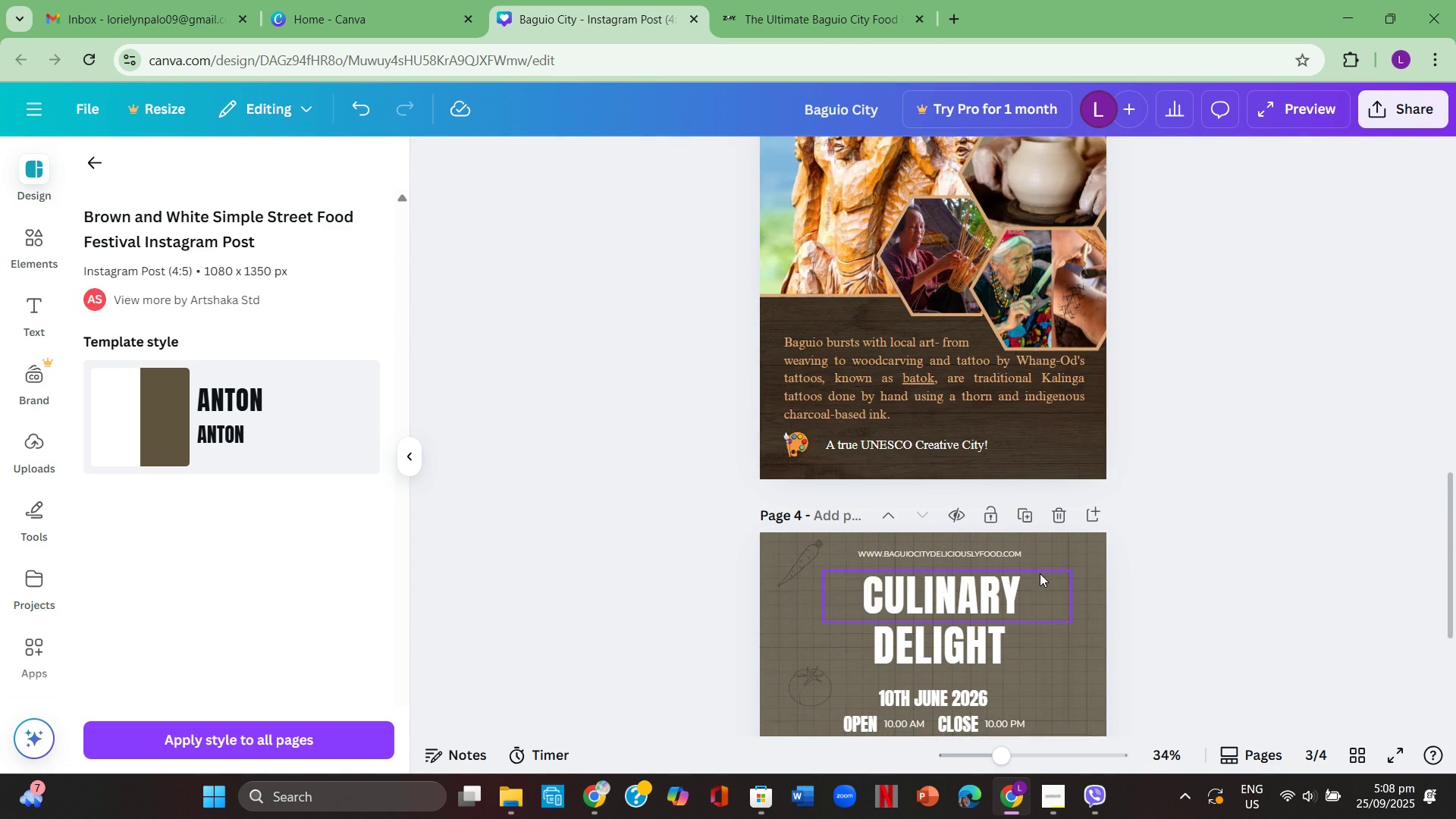 
scroll: coordinate [1033, 548], scroll_direction: down, amount: 4.0
 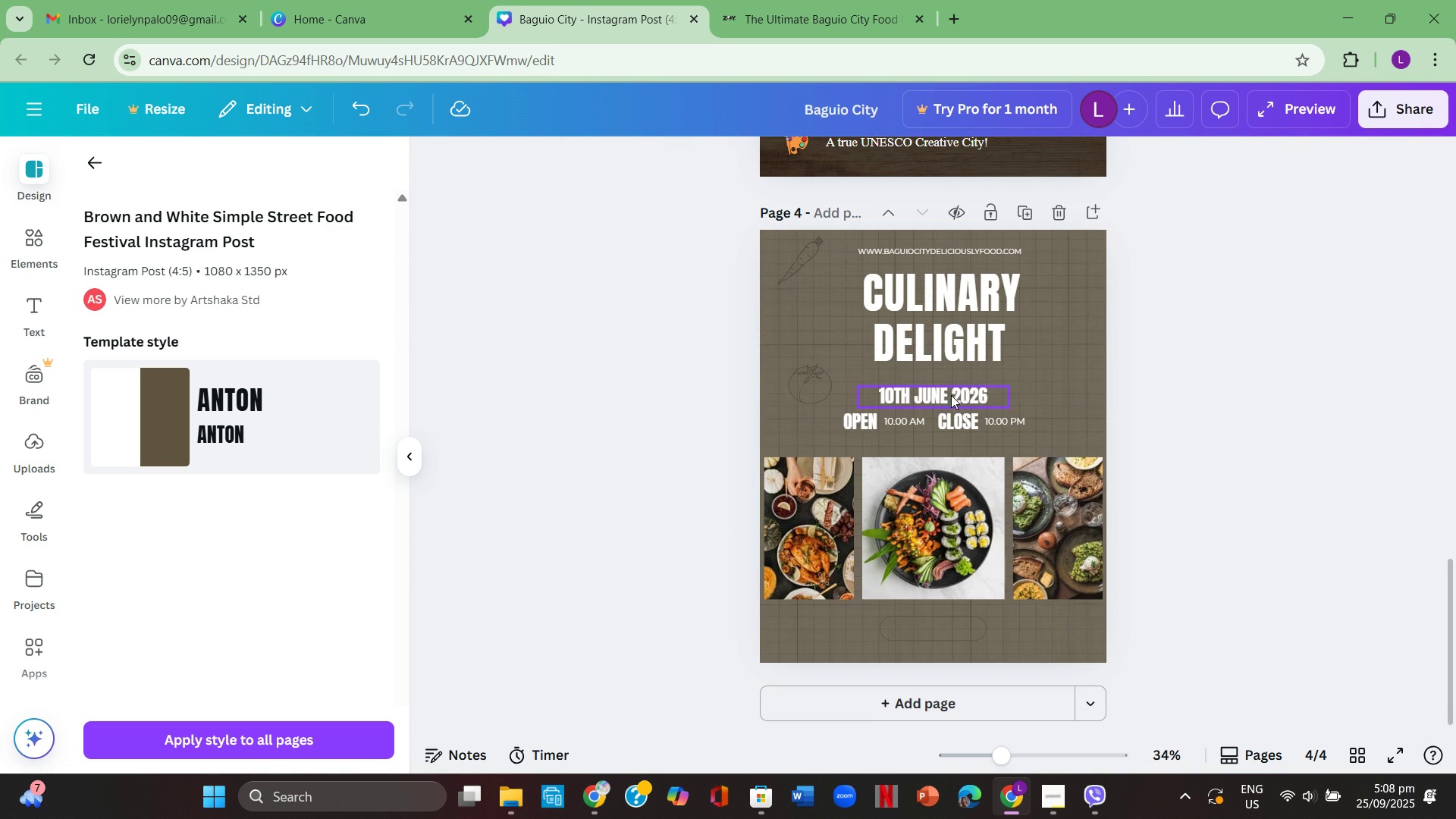 
left_click([951, 394])
 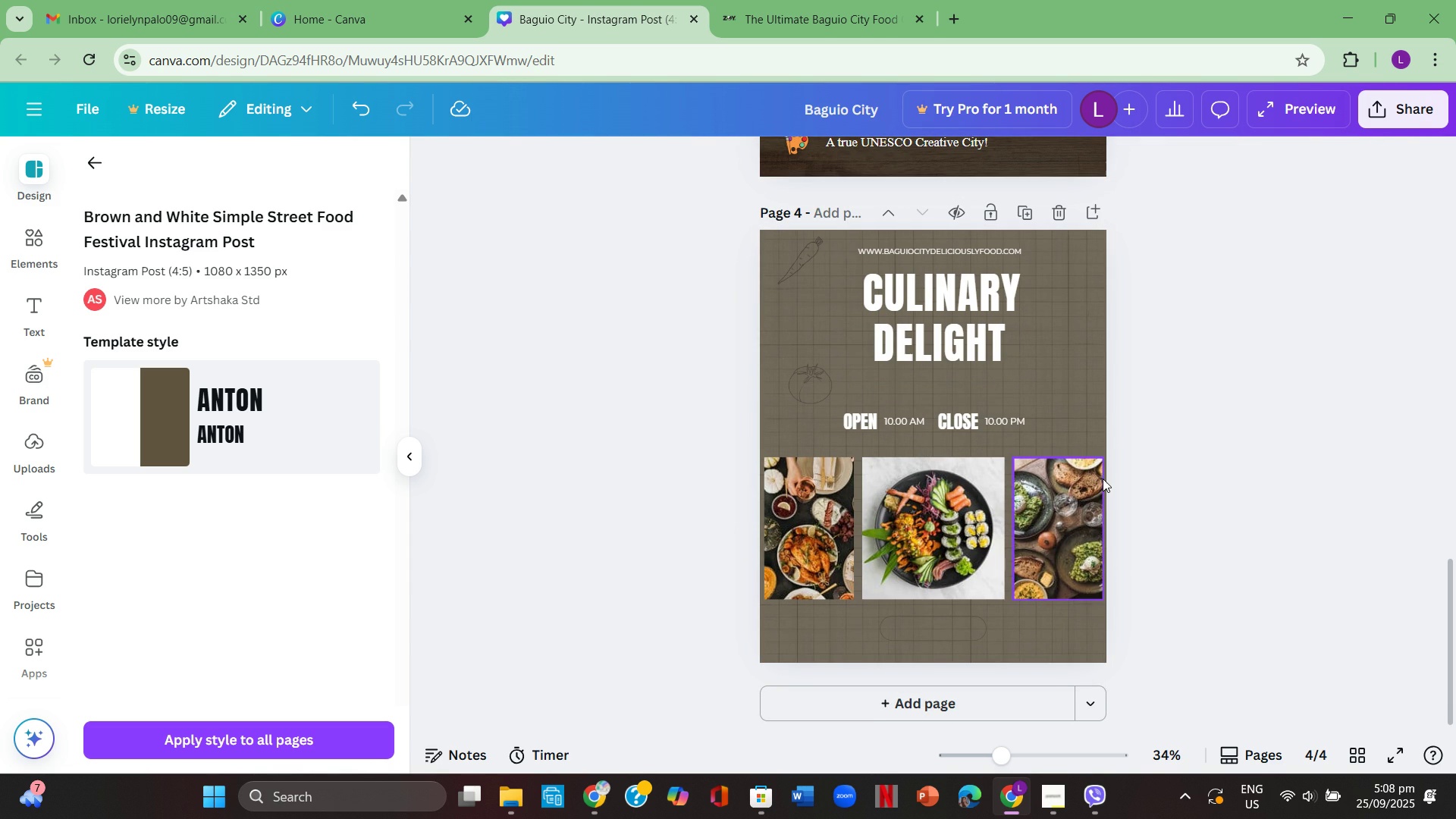 
key(Backspace)
 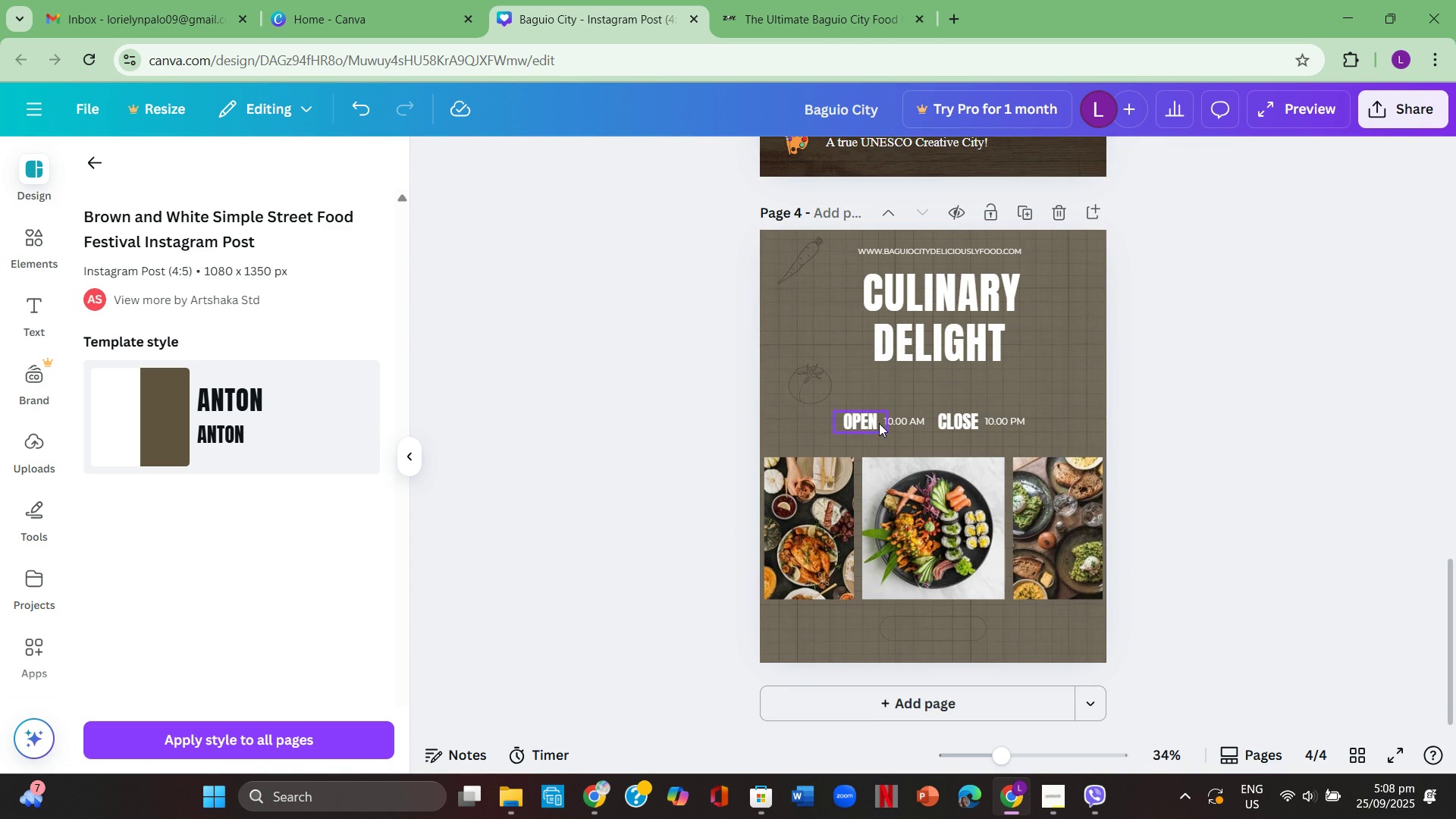 
left_click([879, 423])
 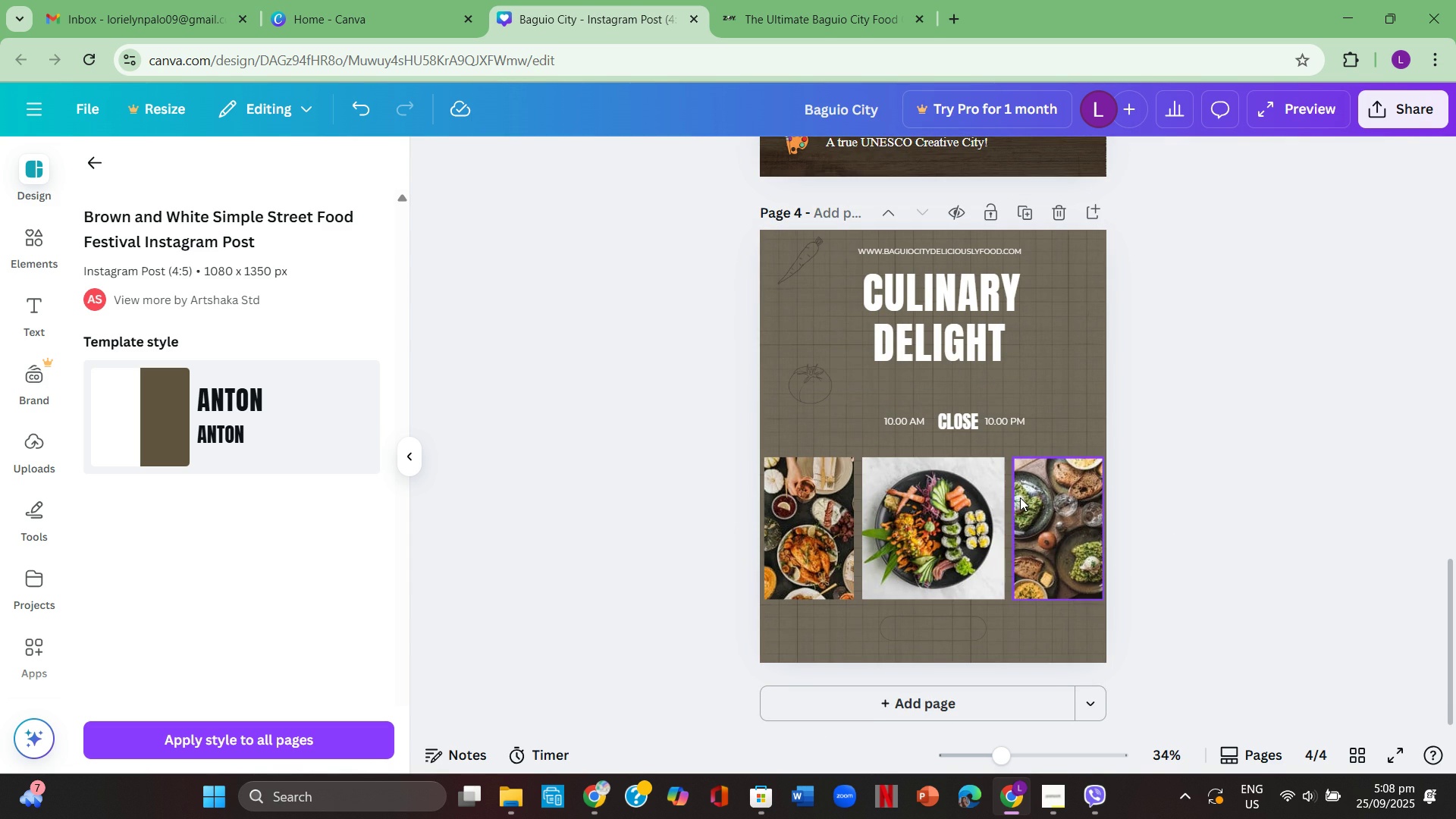 
key(Backspace)
 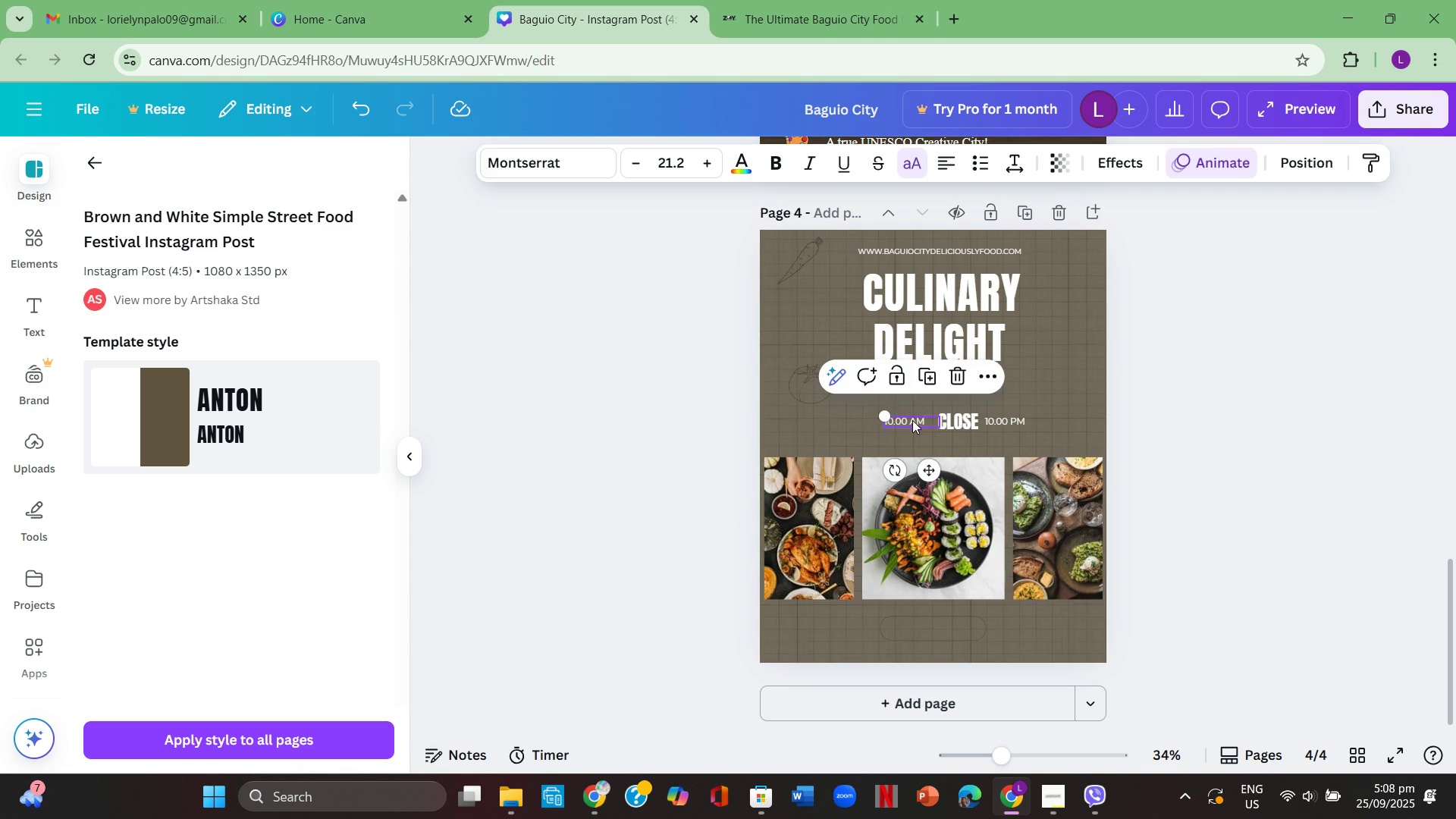 
left_click([912, 420])
 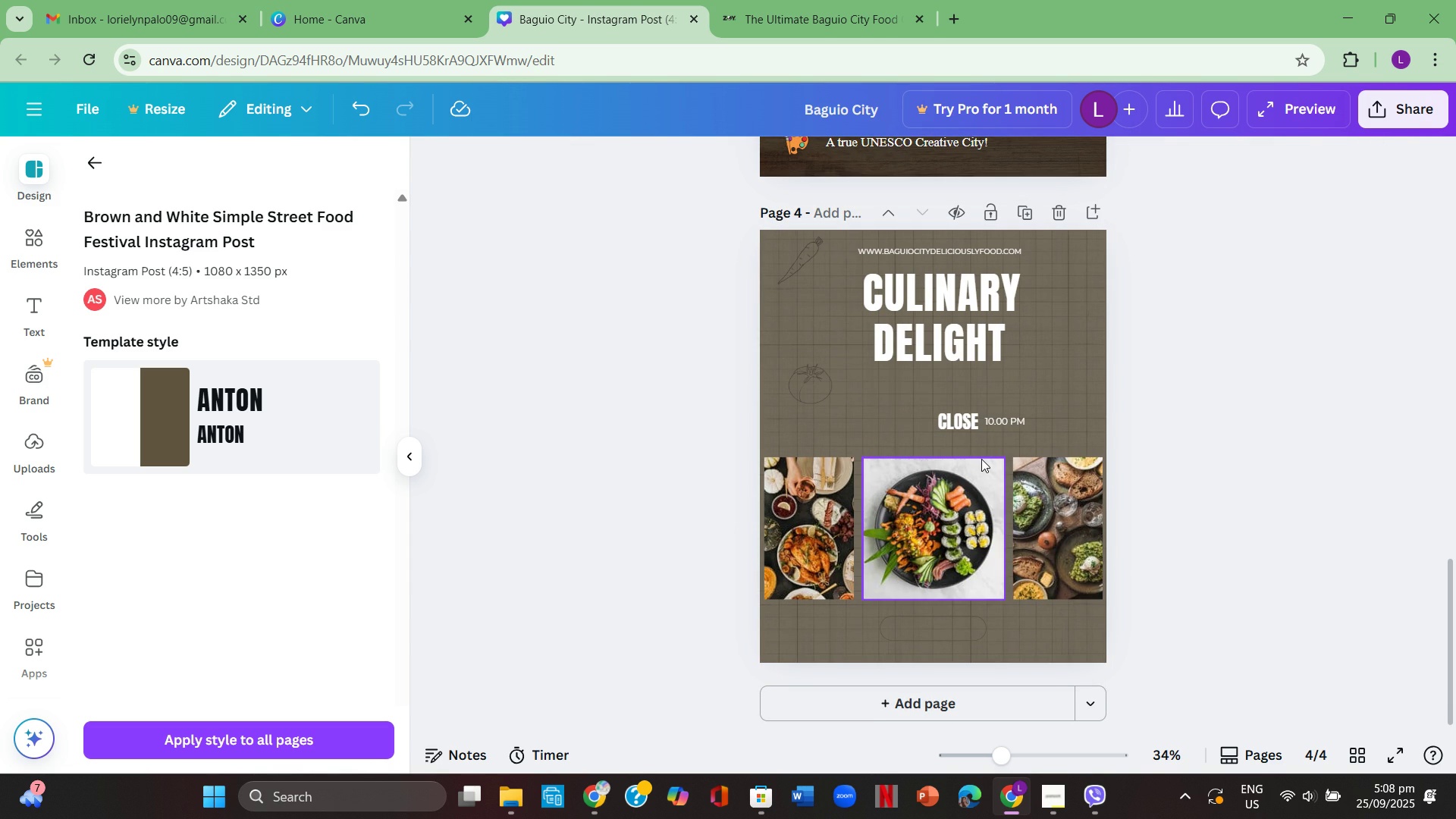 
key(Backspace)
 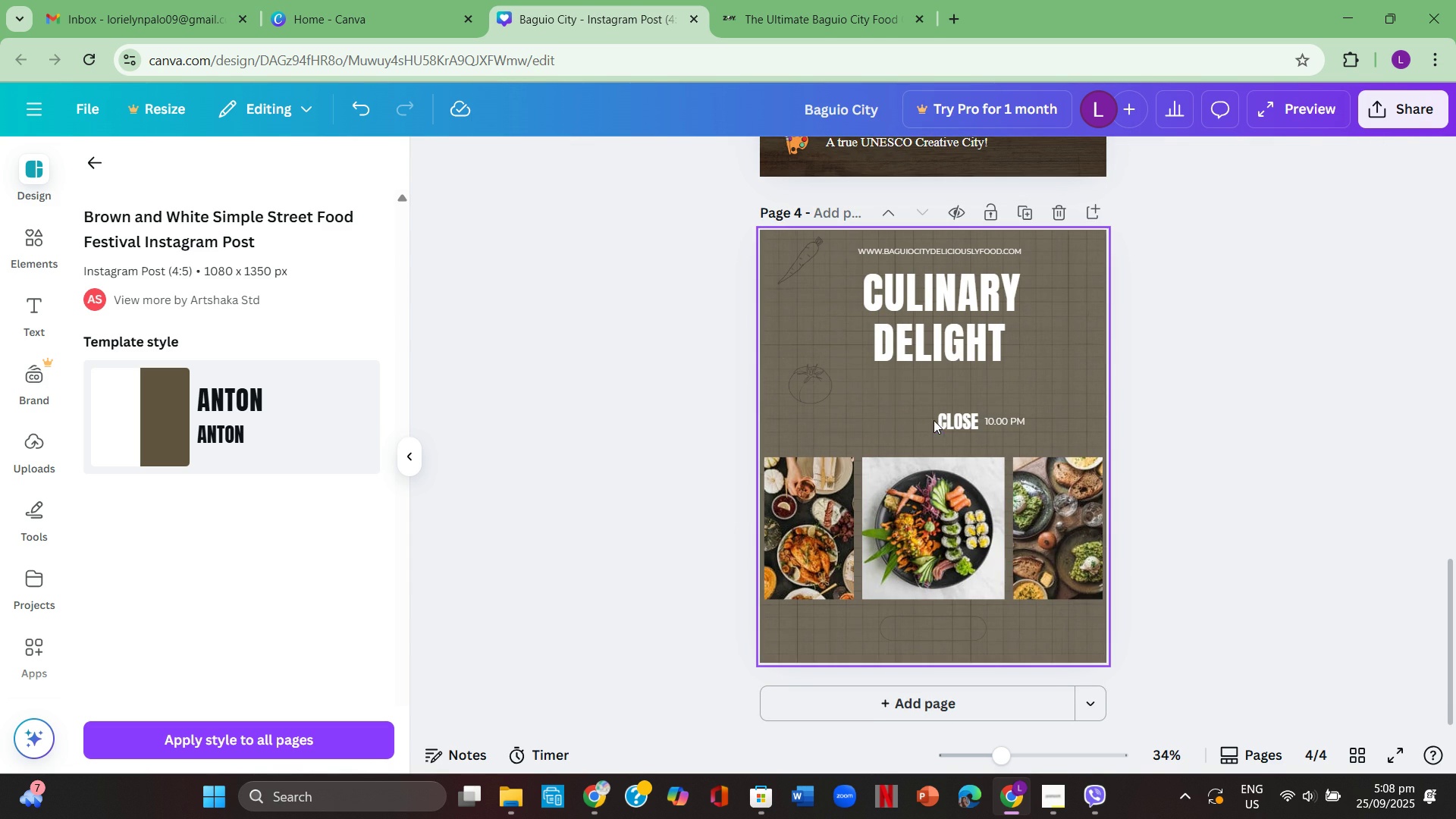 
left_click([942, 420])
 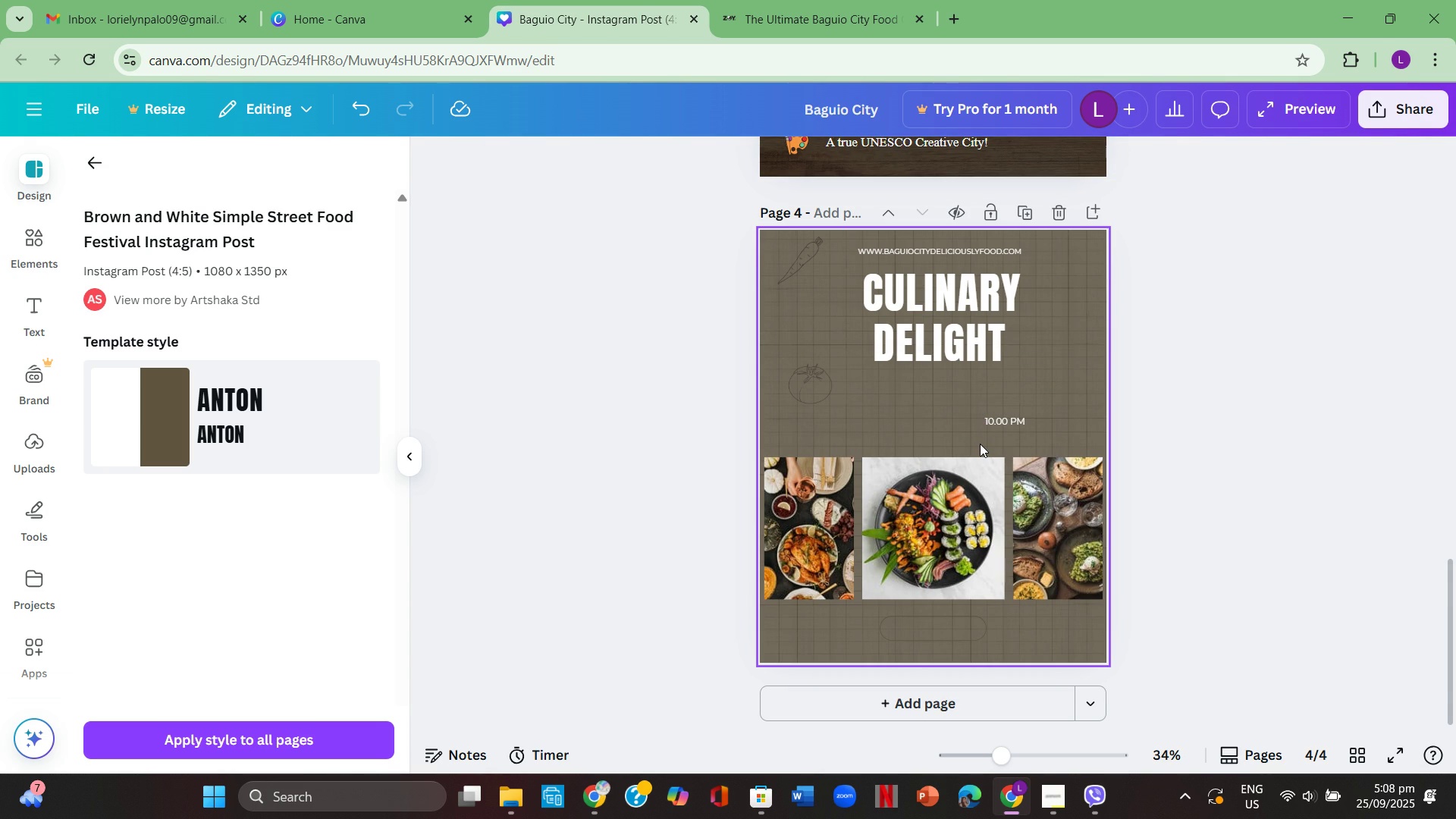 
key(Backspace)
 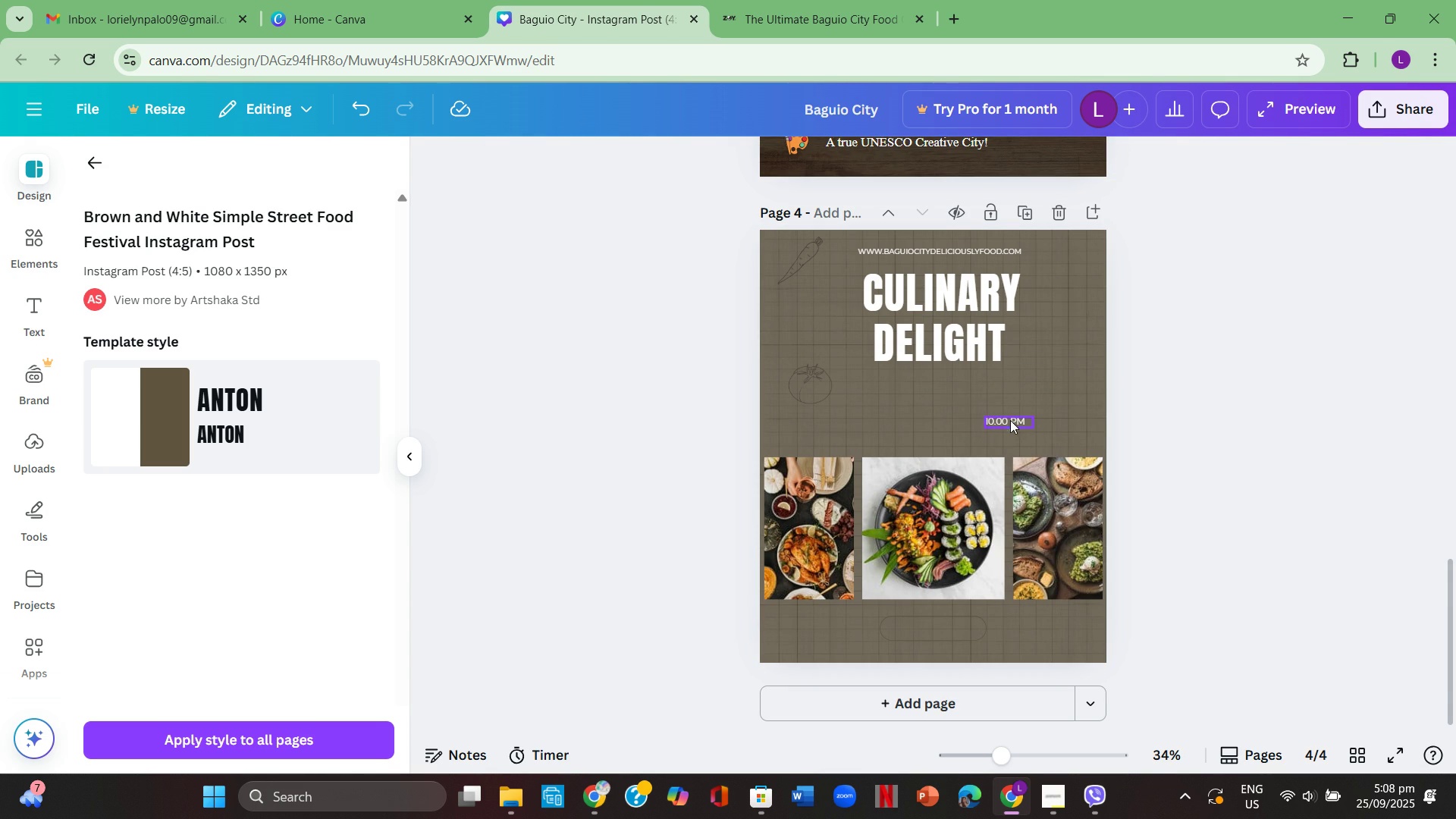 
left_click([1009, 418])
 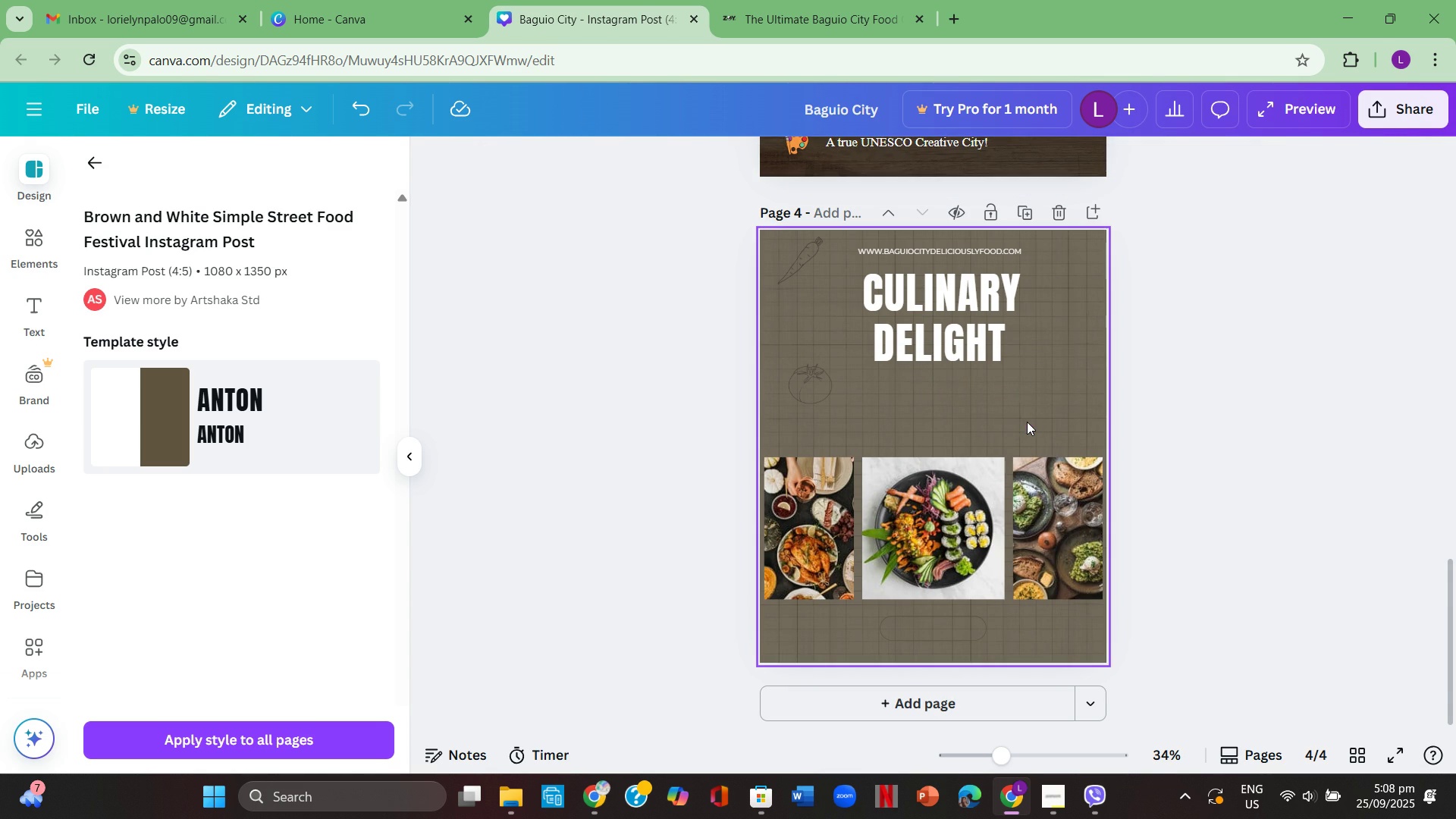 
key(Backspace)
 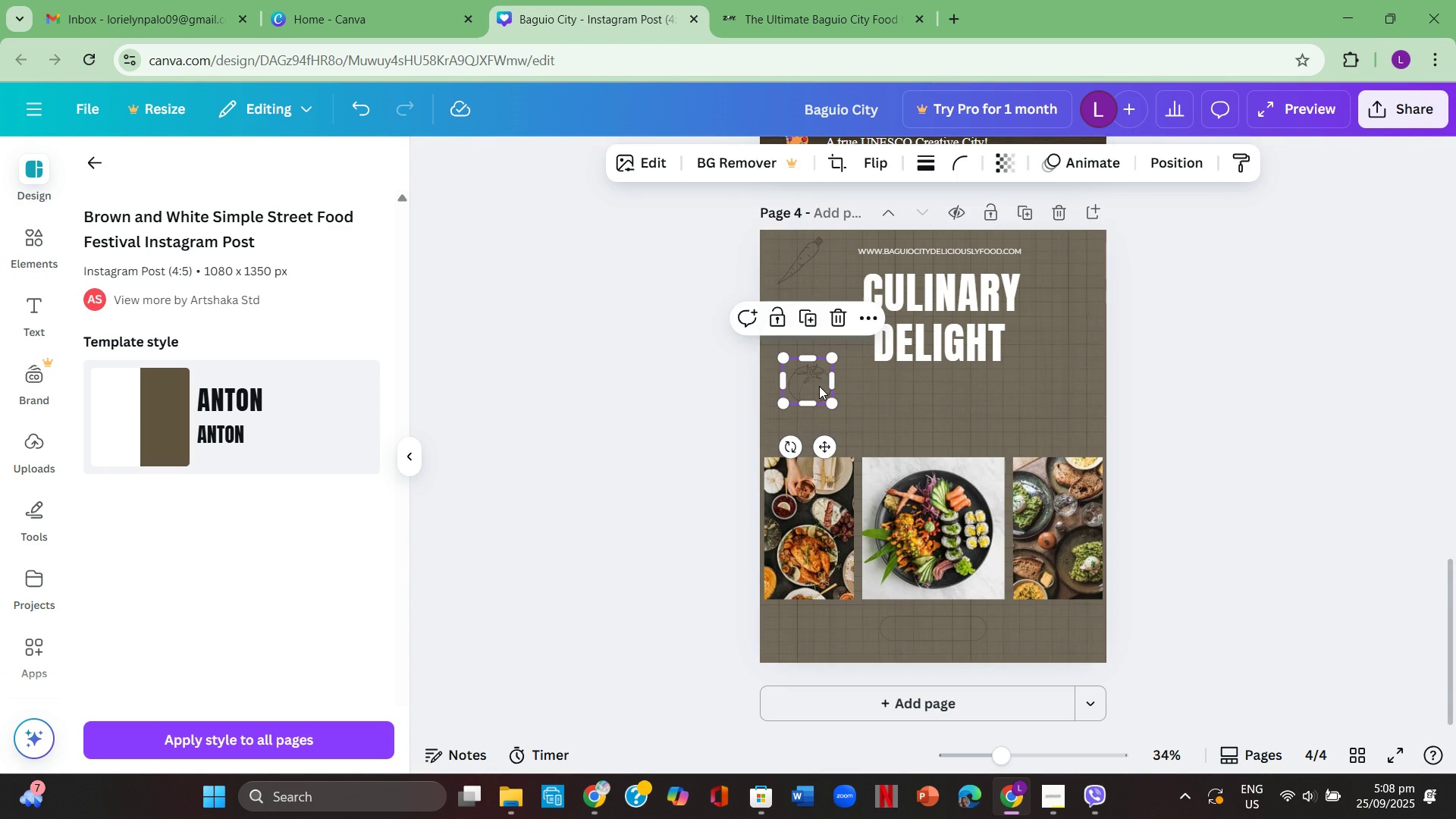 
left_click([818, 386])
 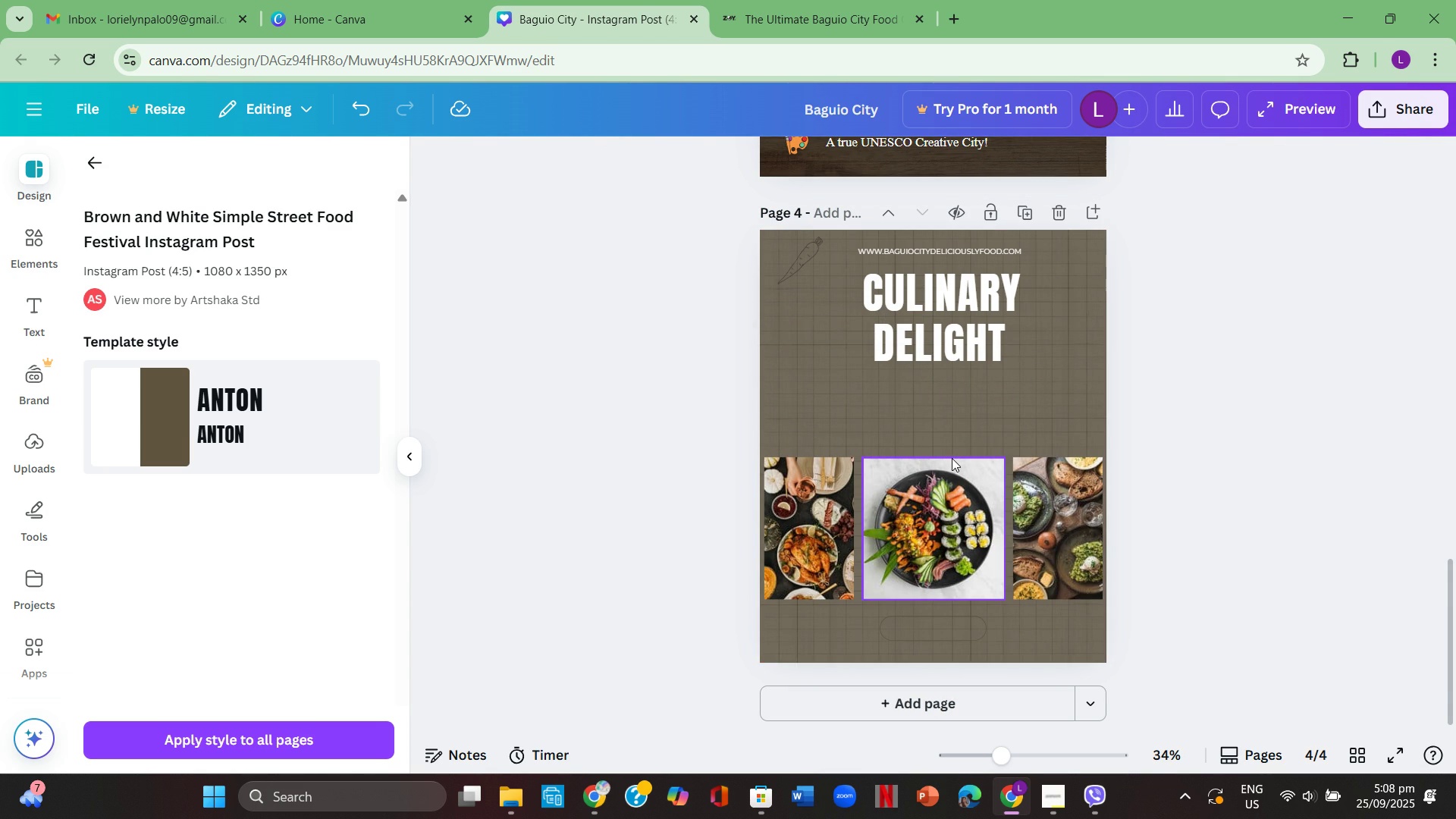 
key(Backspace)
 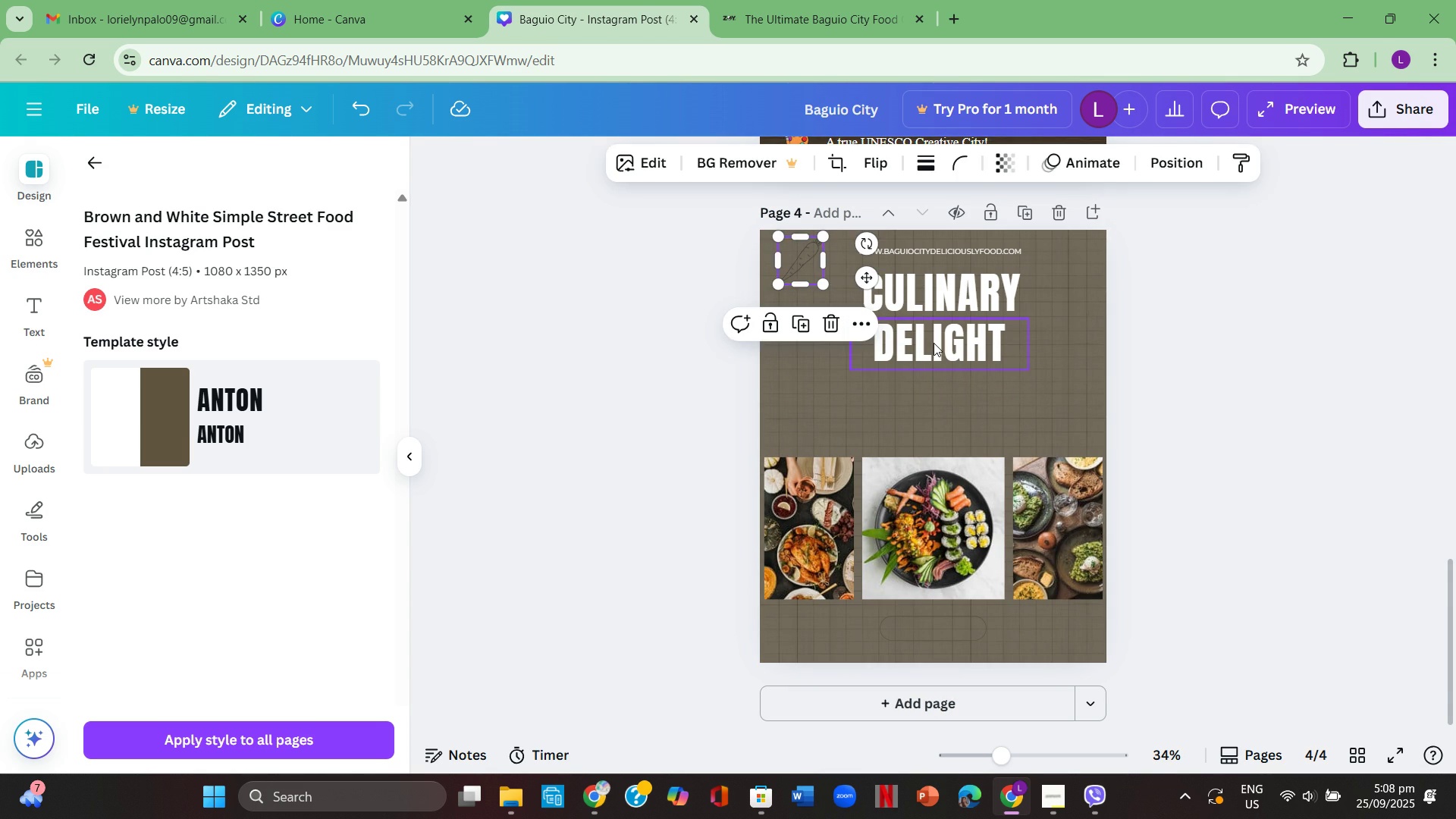 
key(Backspace)
 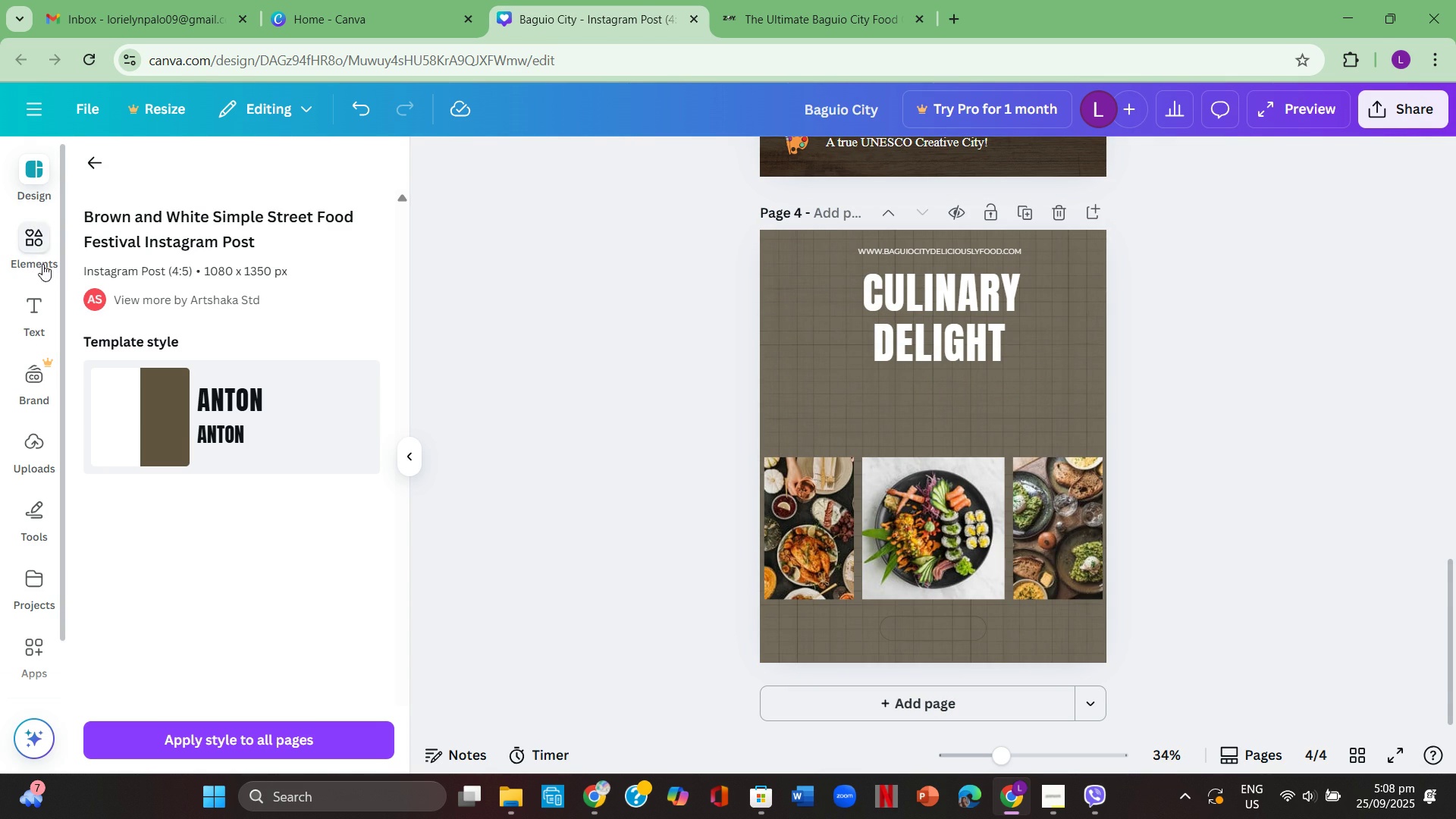 
left_click([34, 243])
 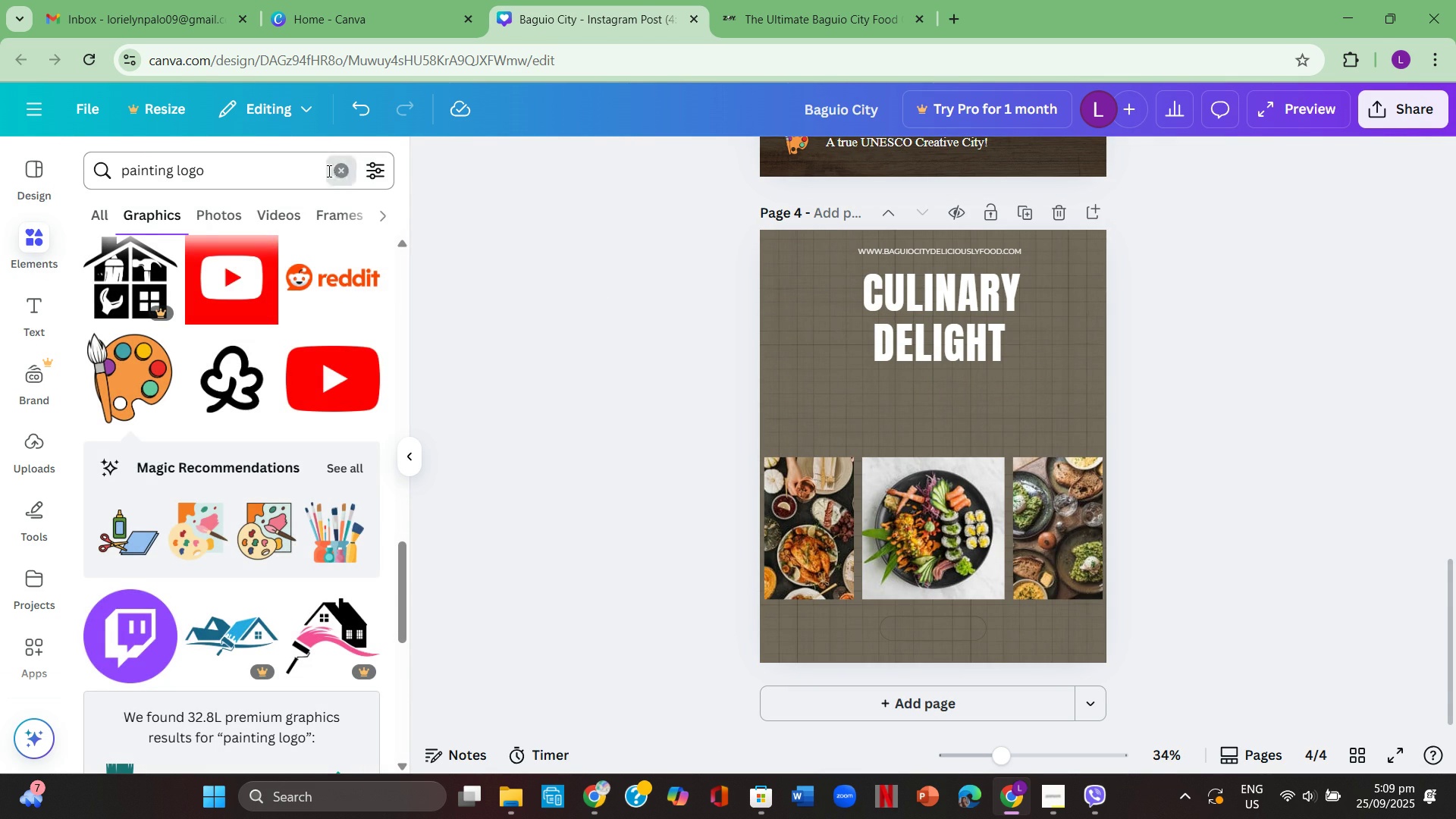 
double_click([328, 171])
 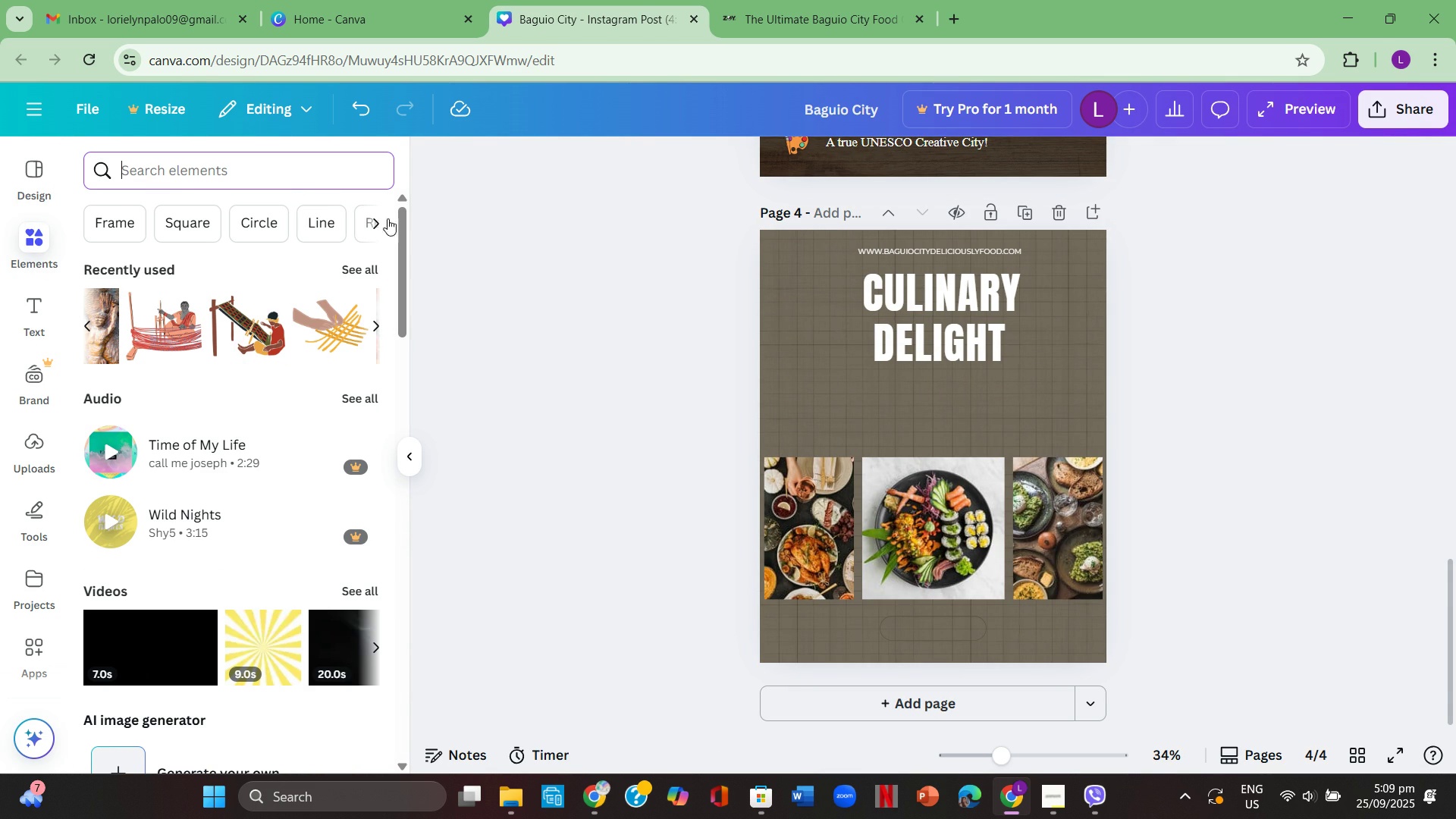 
type(strawberry)
 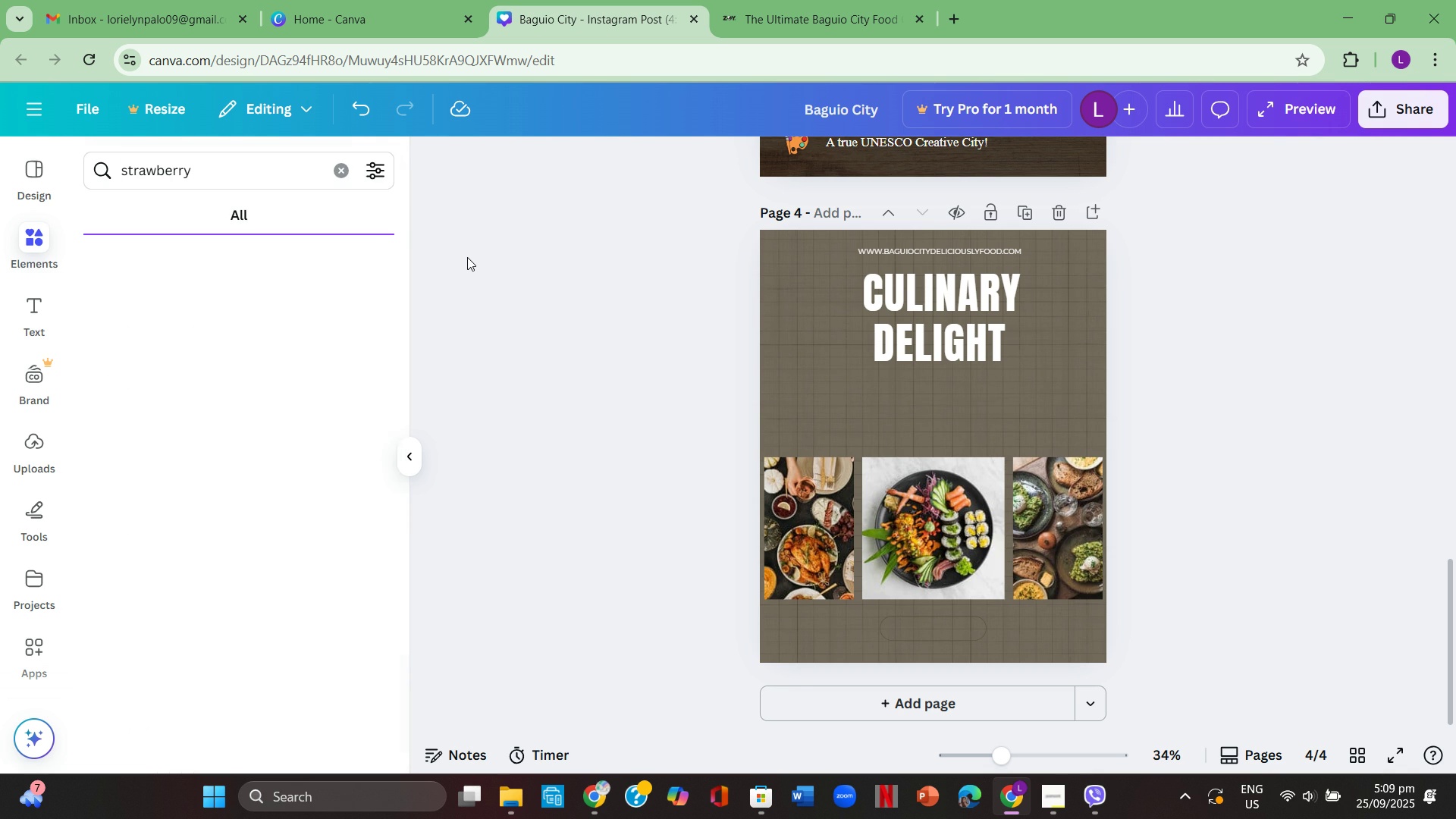 
key(Enter)
 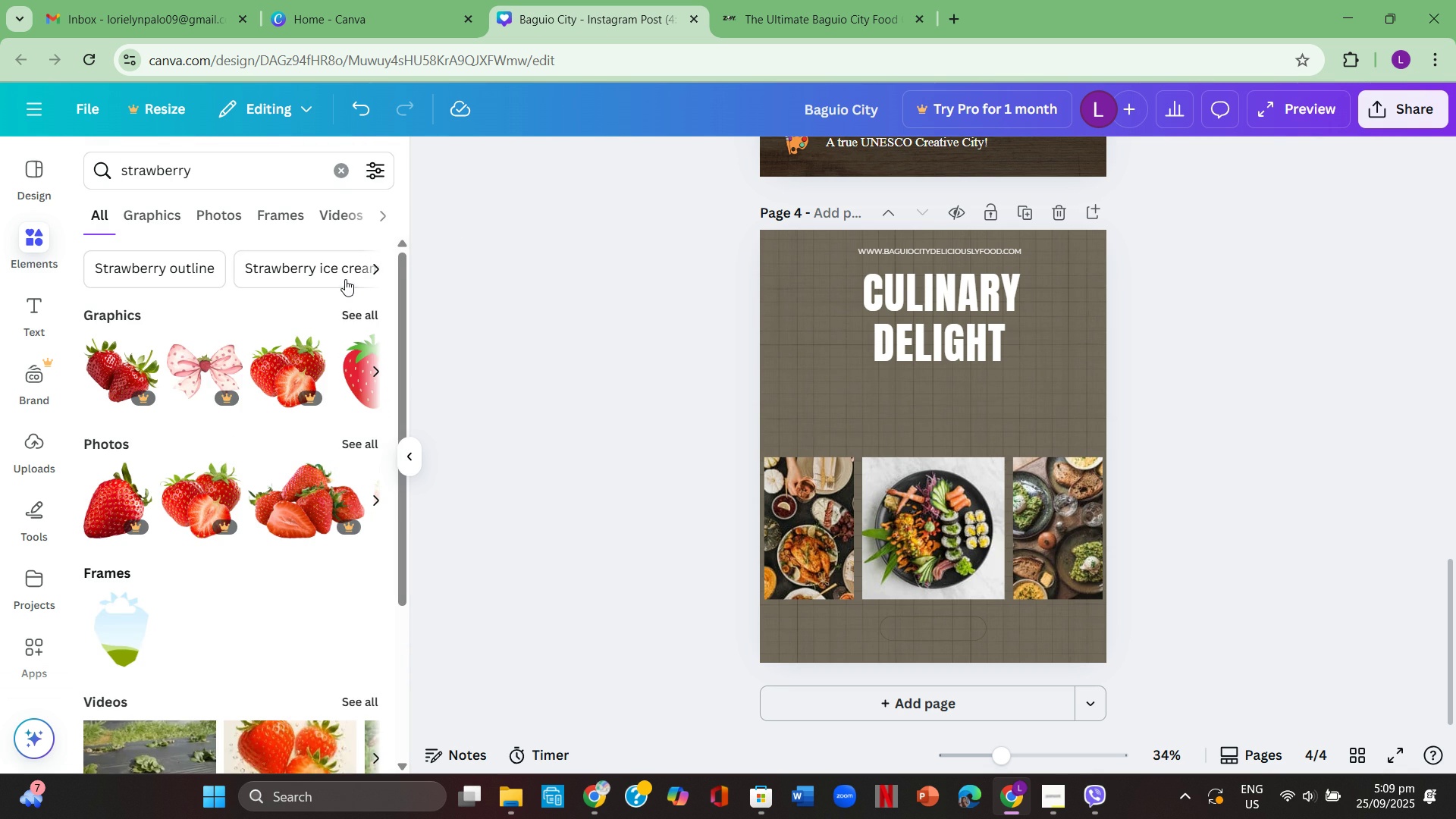 
left_click([362, 321])
 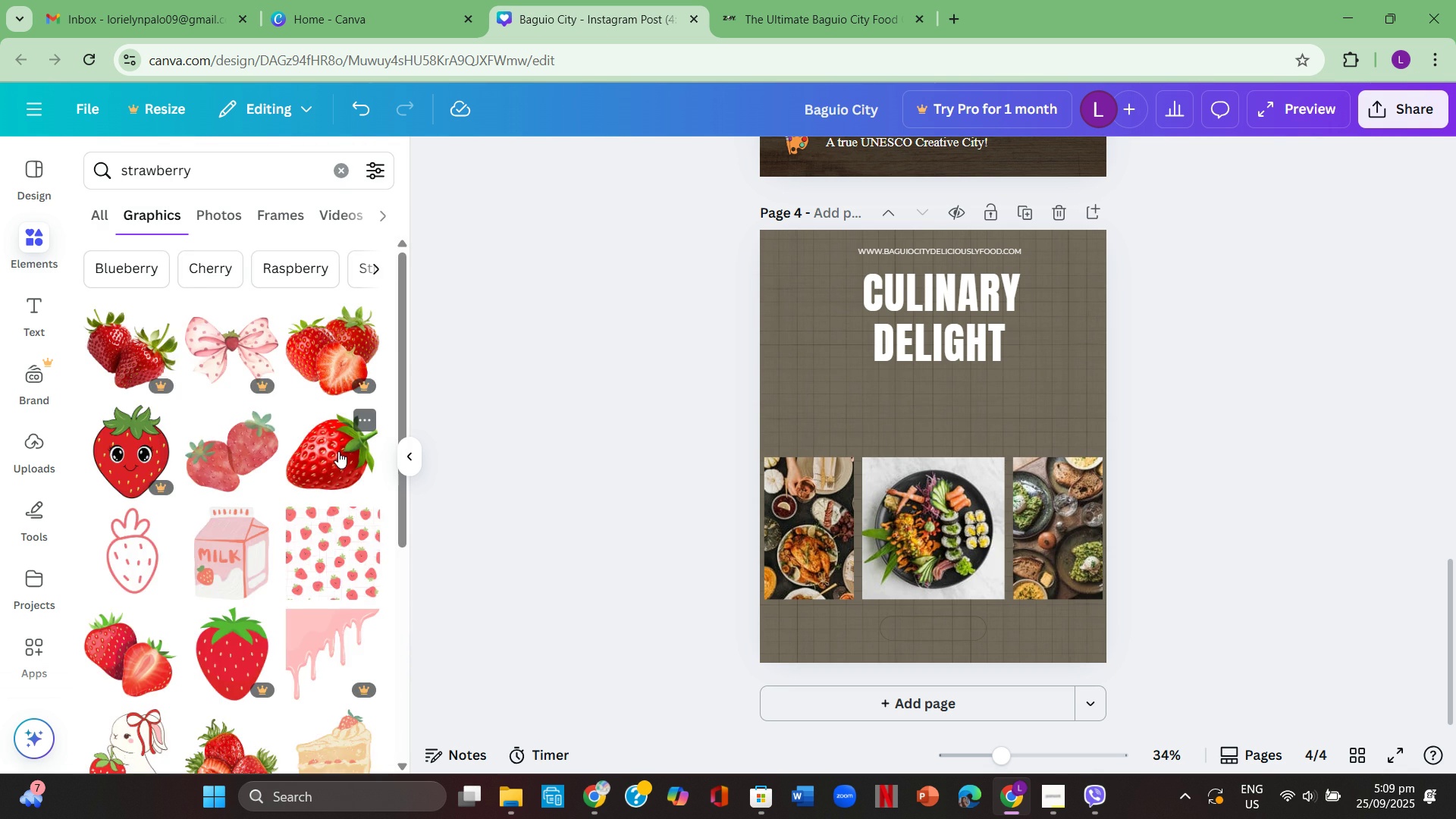 
scroll: coordinate [325, 607], scroll_direction: down, amount: 13.0
 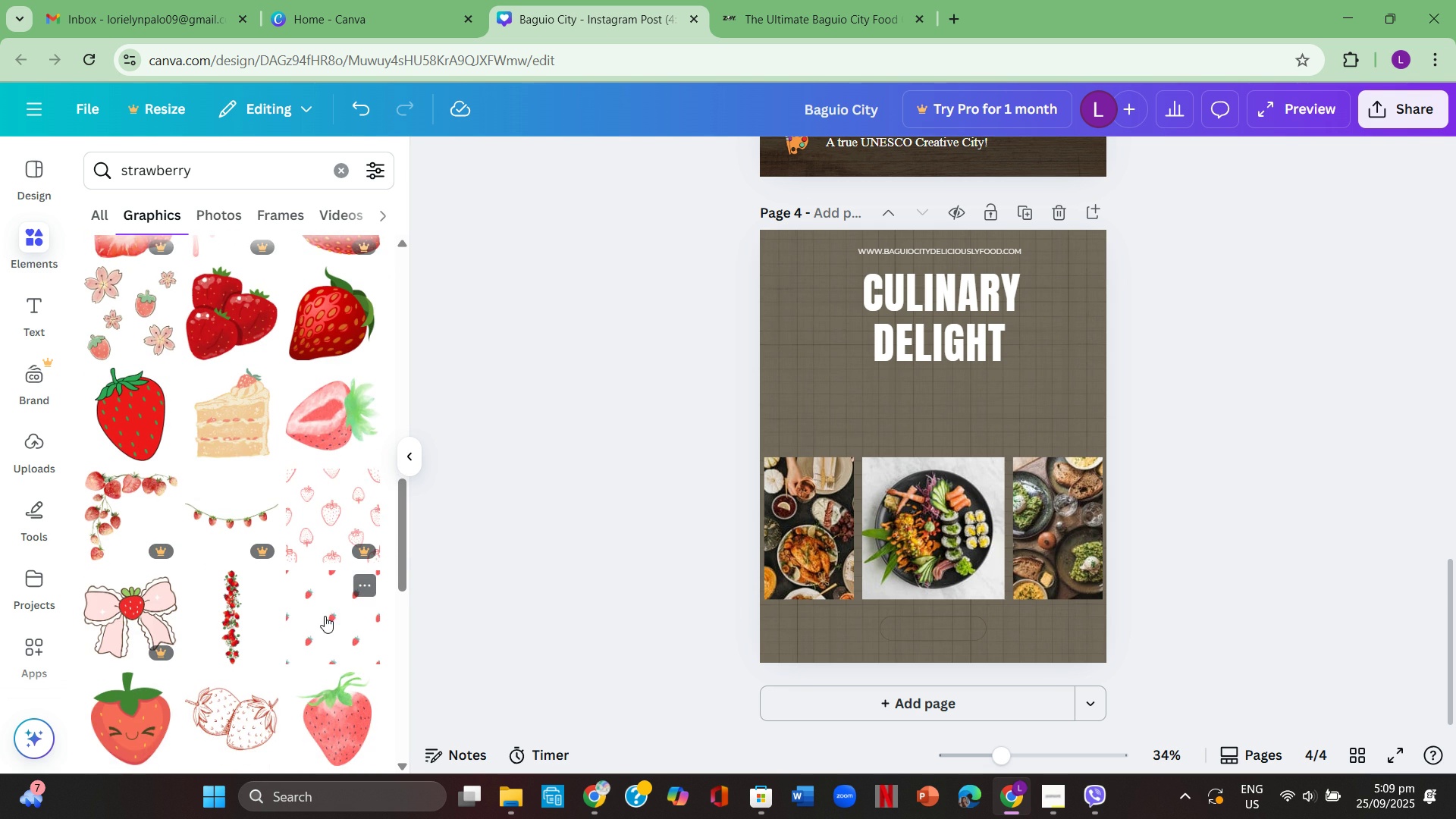 
left_click([325, 616])
 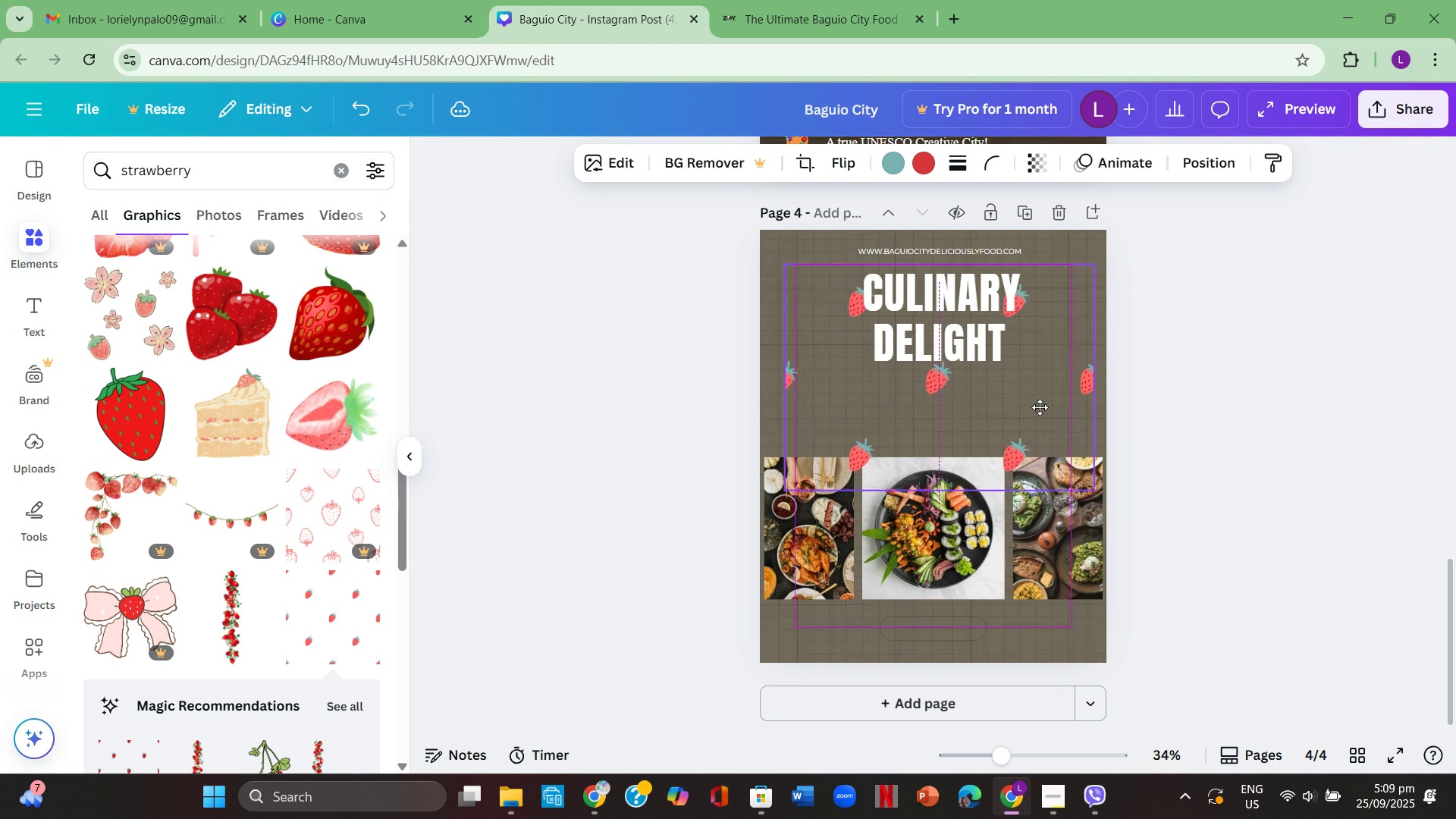 
wait(21.38)
 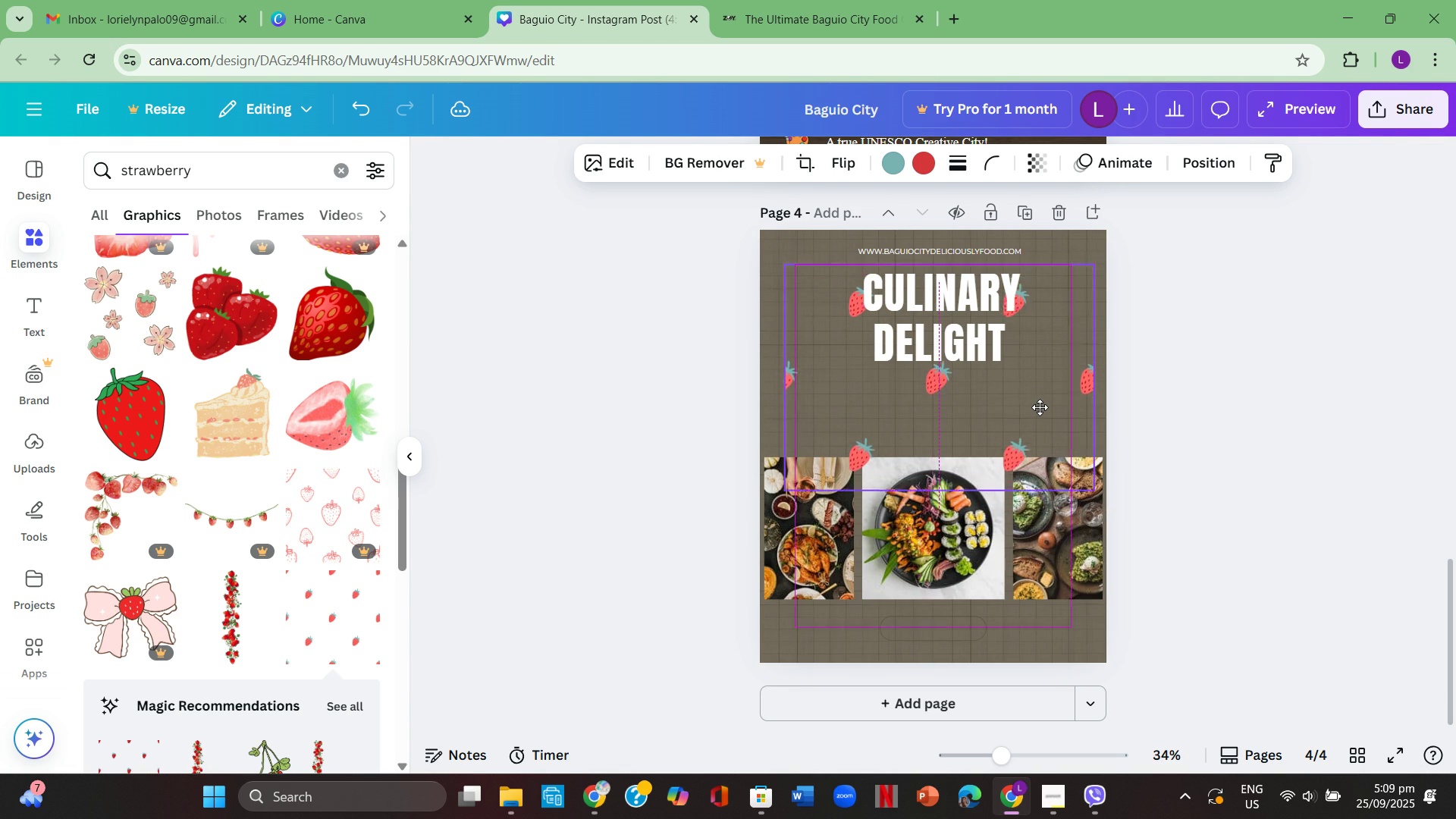 
left_click([814, 328])
 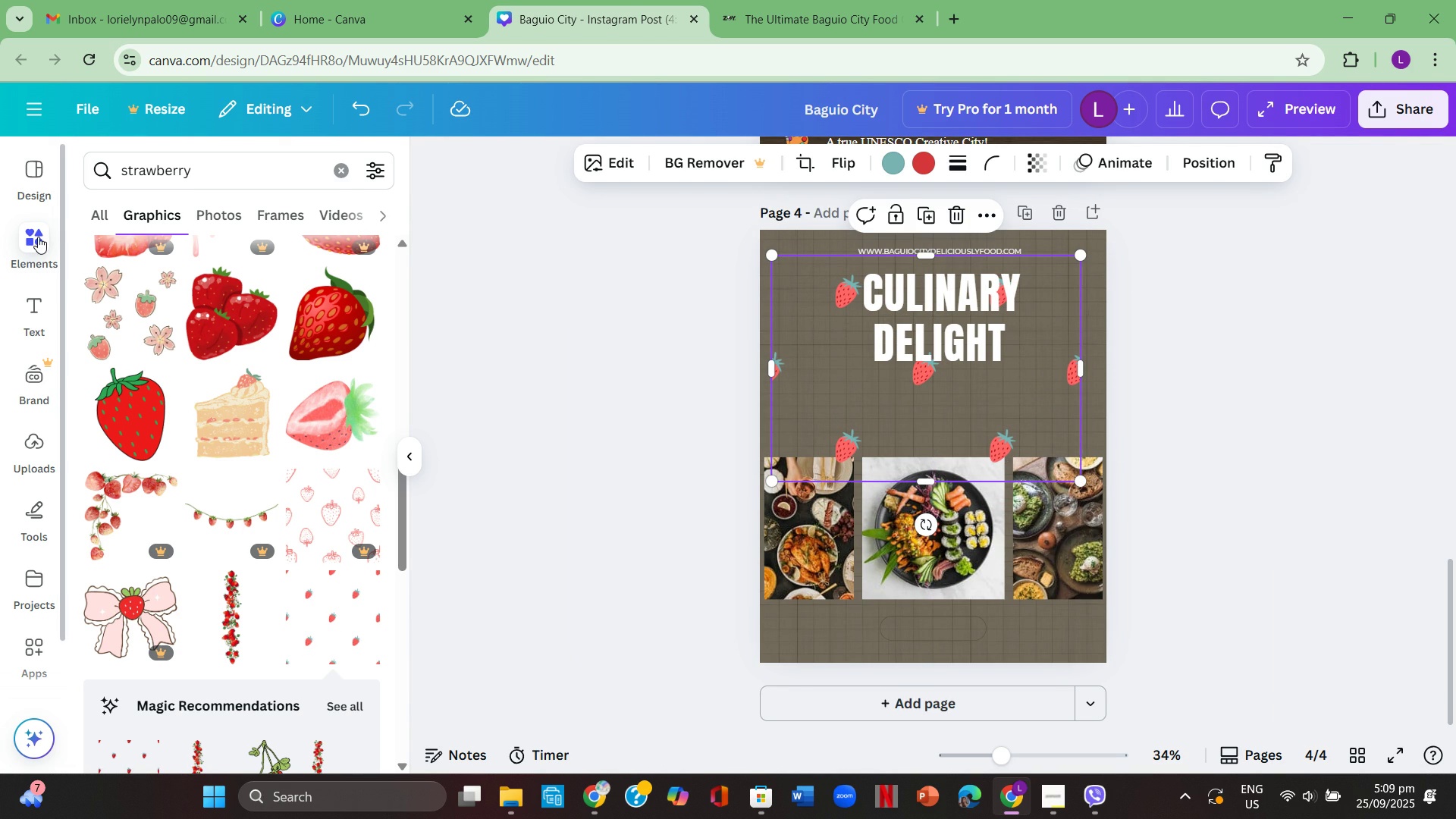 
left_click([38, 237])
 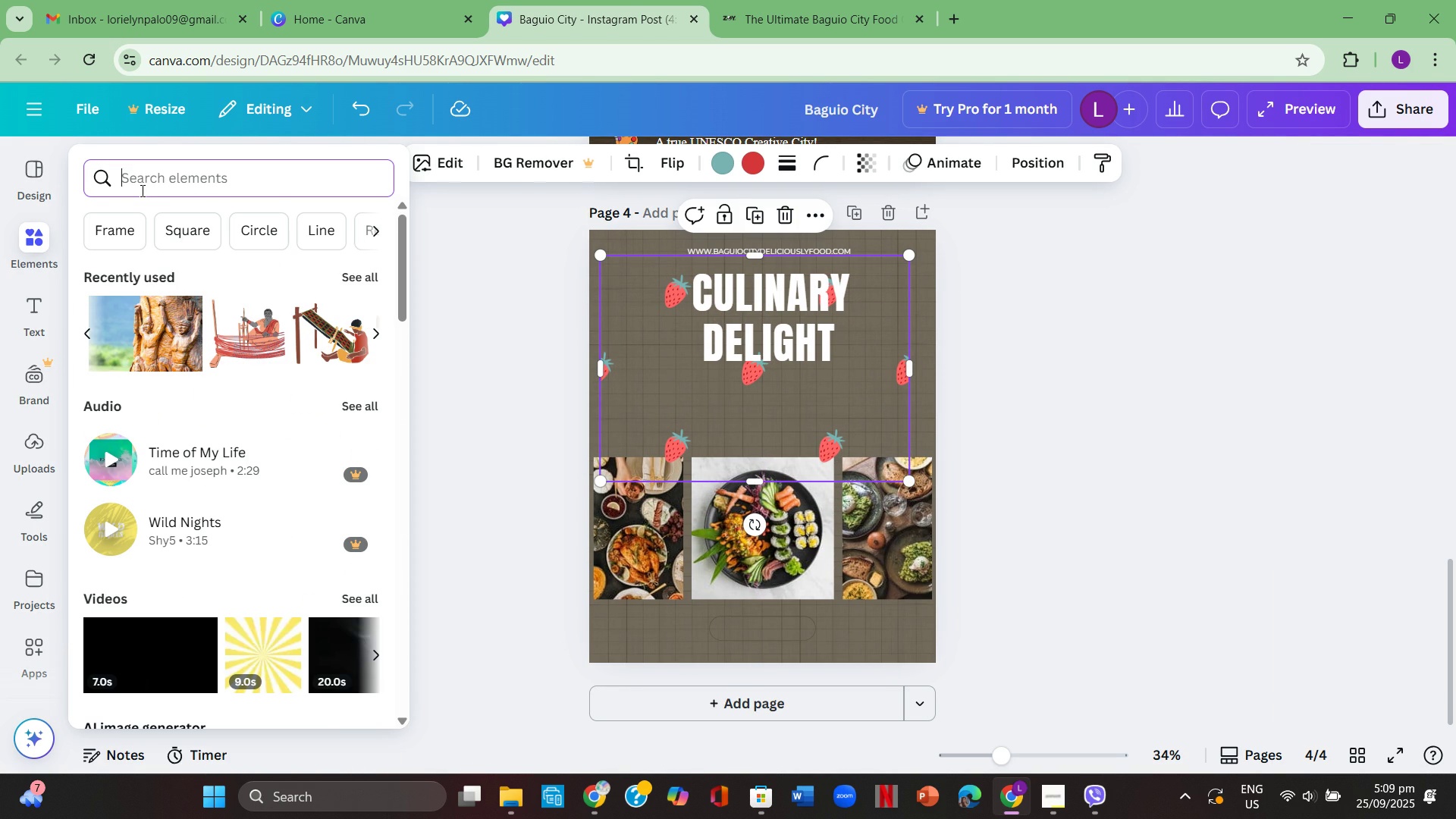 
left_click([27, 177])
 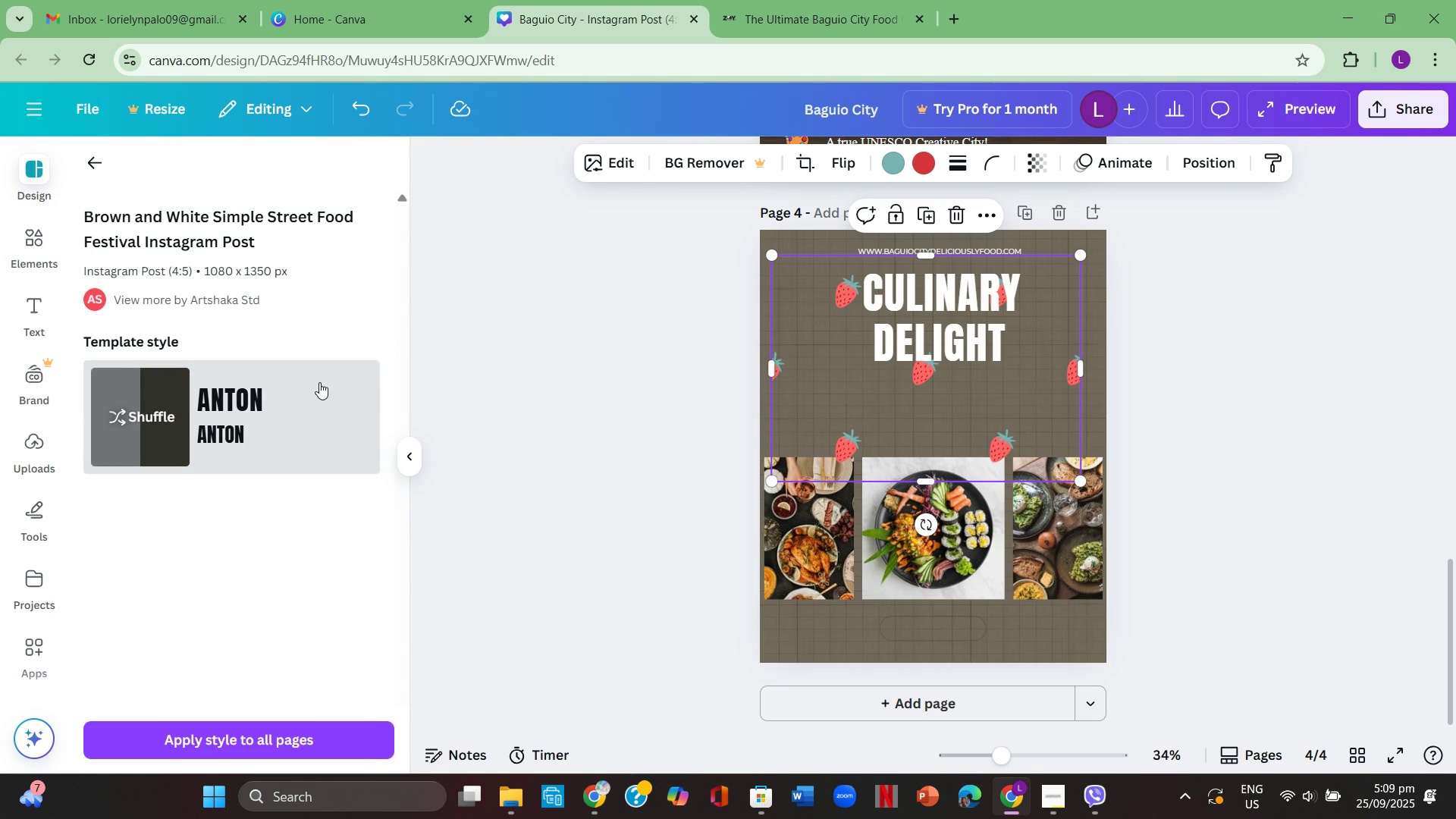 
left_click([270, 410])
 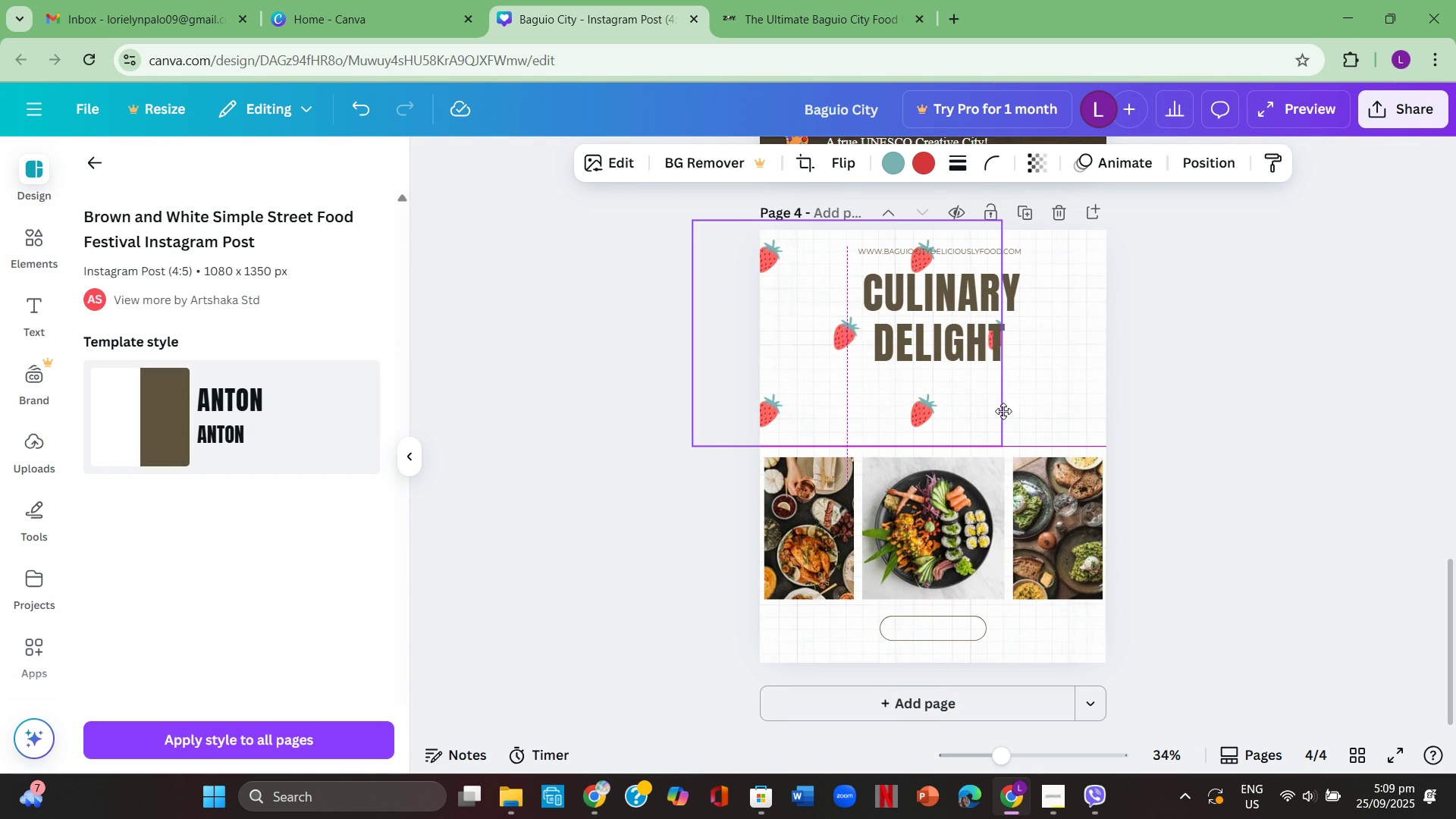 
wait(7.85)
 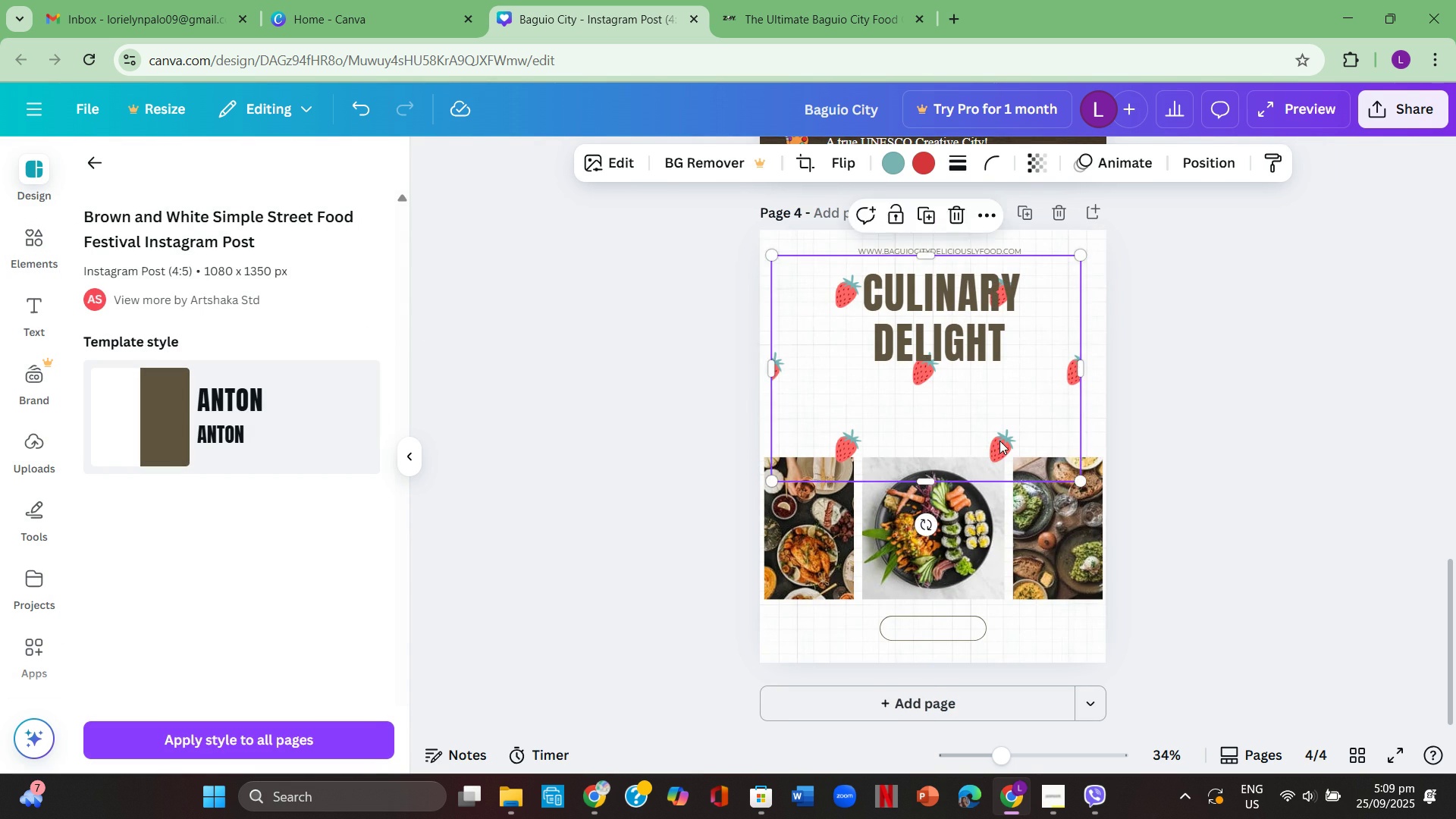 
left_click([1158, 367])
 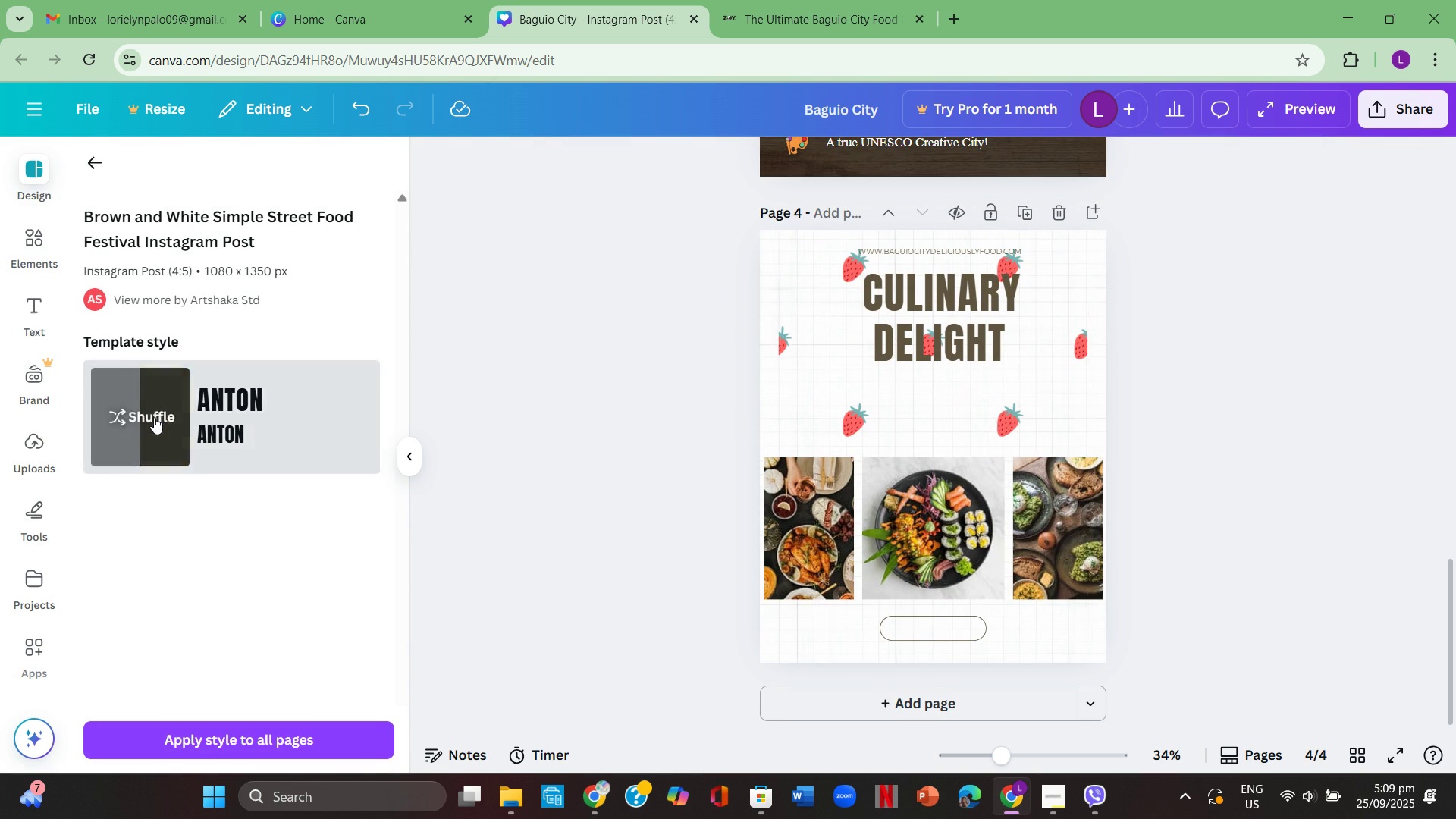 
left_click([154, 417])
 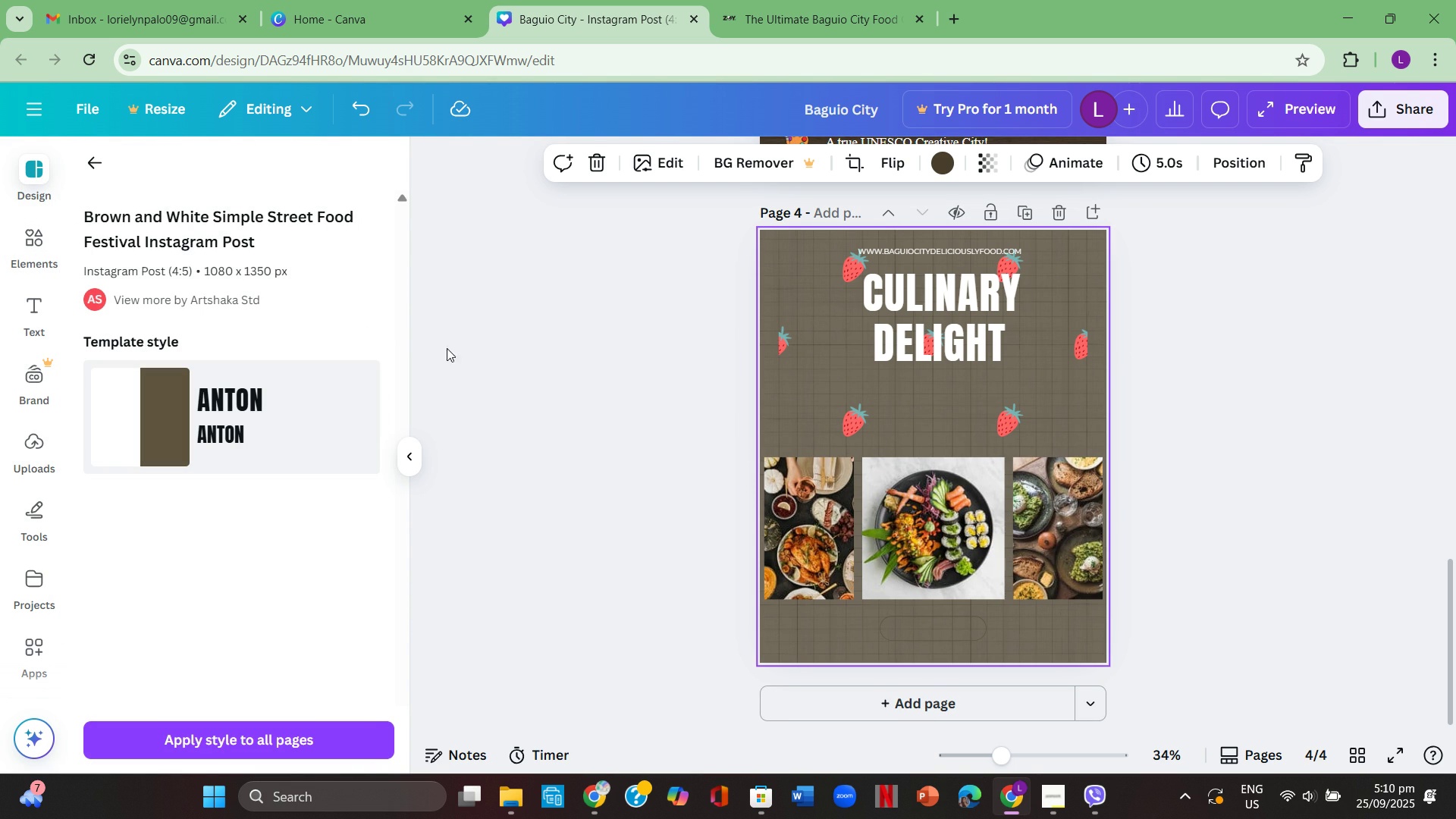 
left_click([183, 406])
 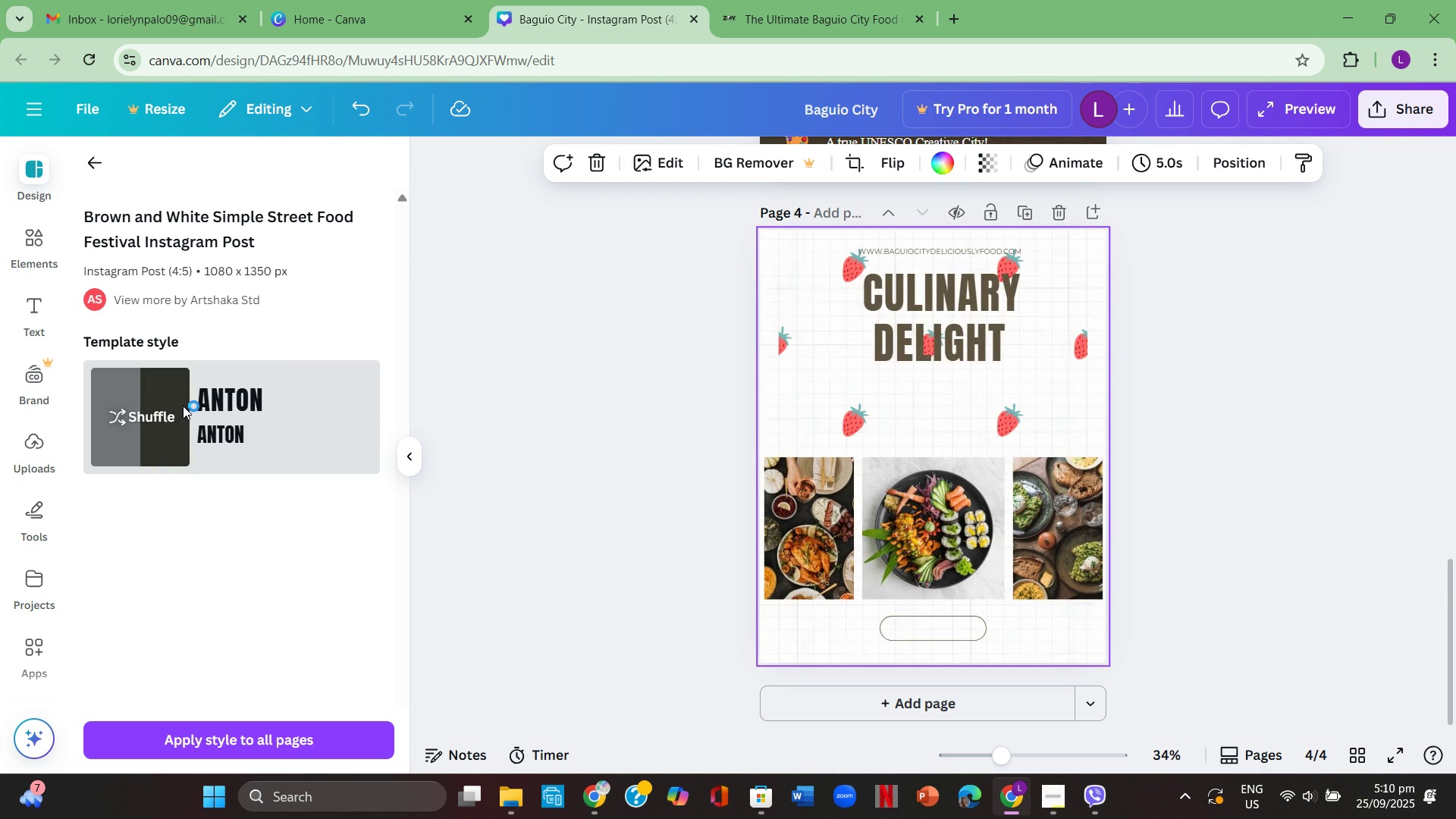 
left_click([183, 406])
 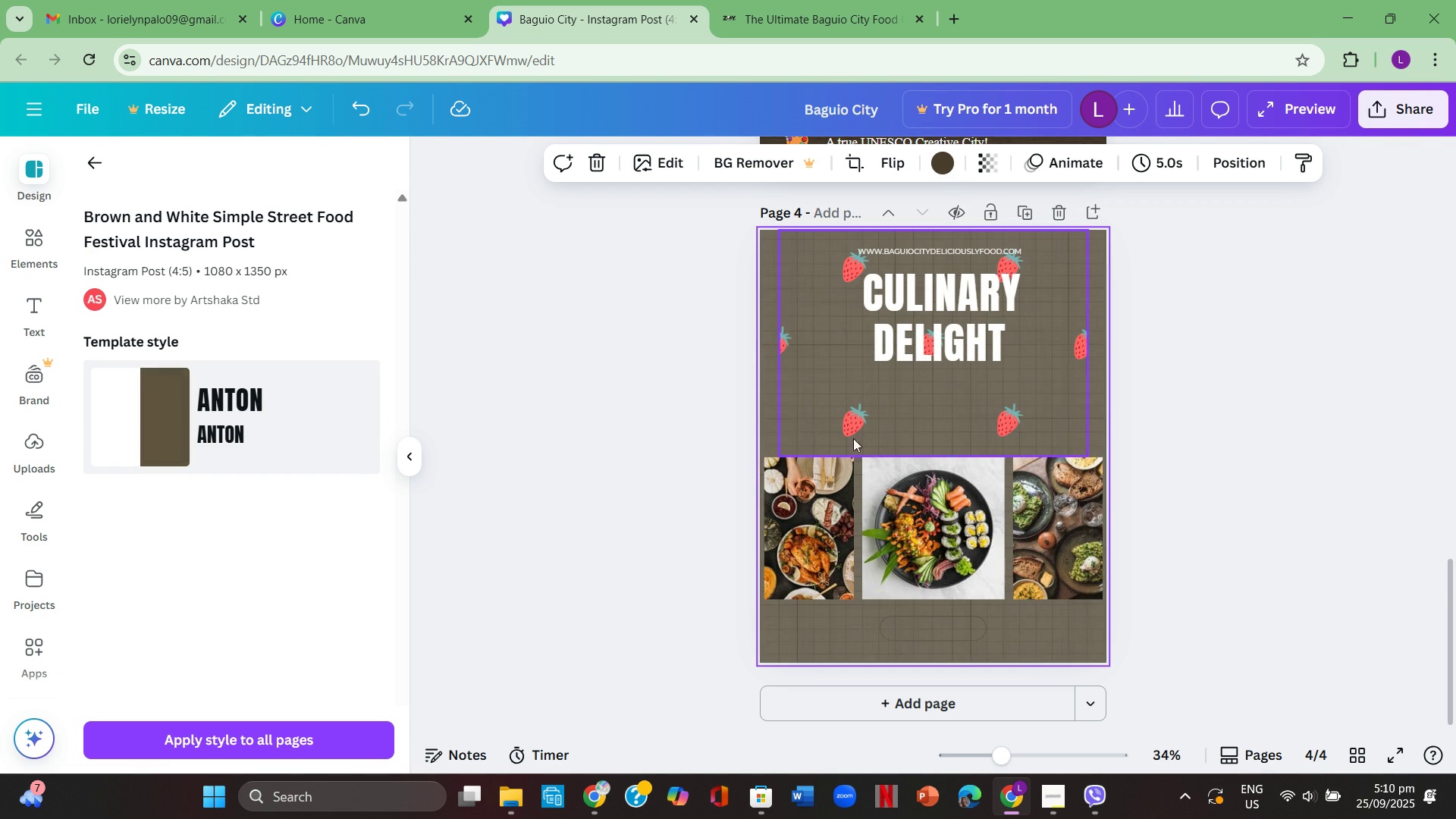 
left_click([1059, 460])
 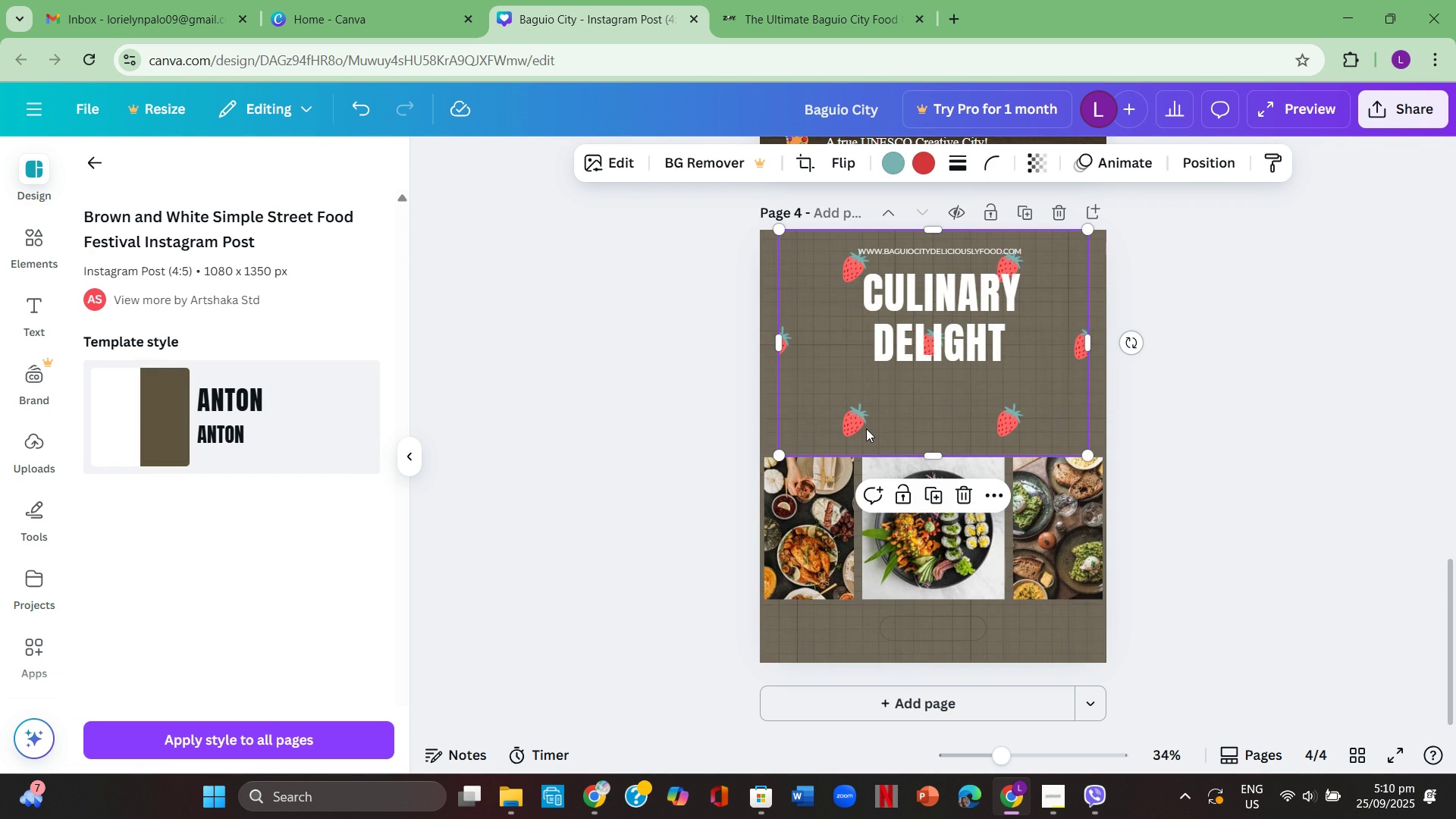 
left_click([866, 428])
 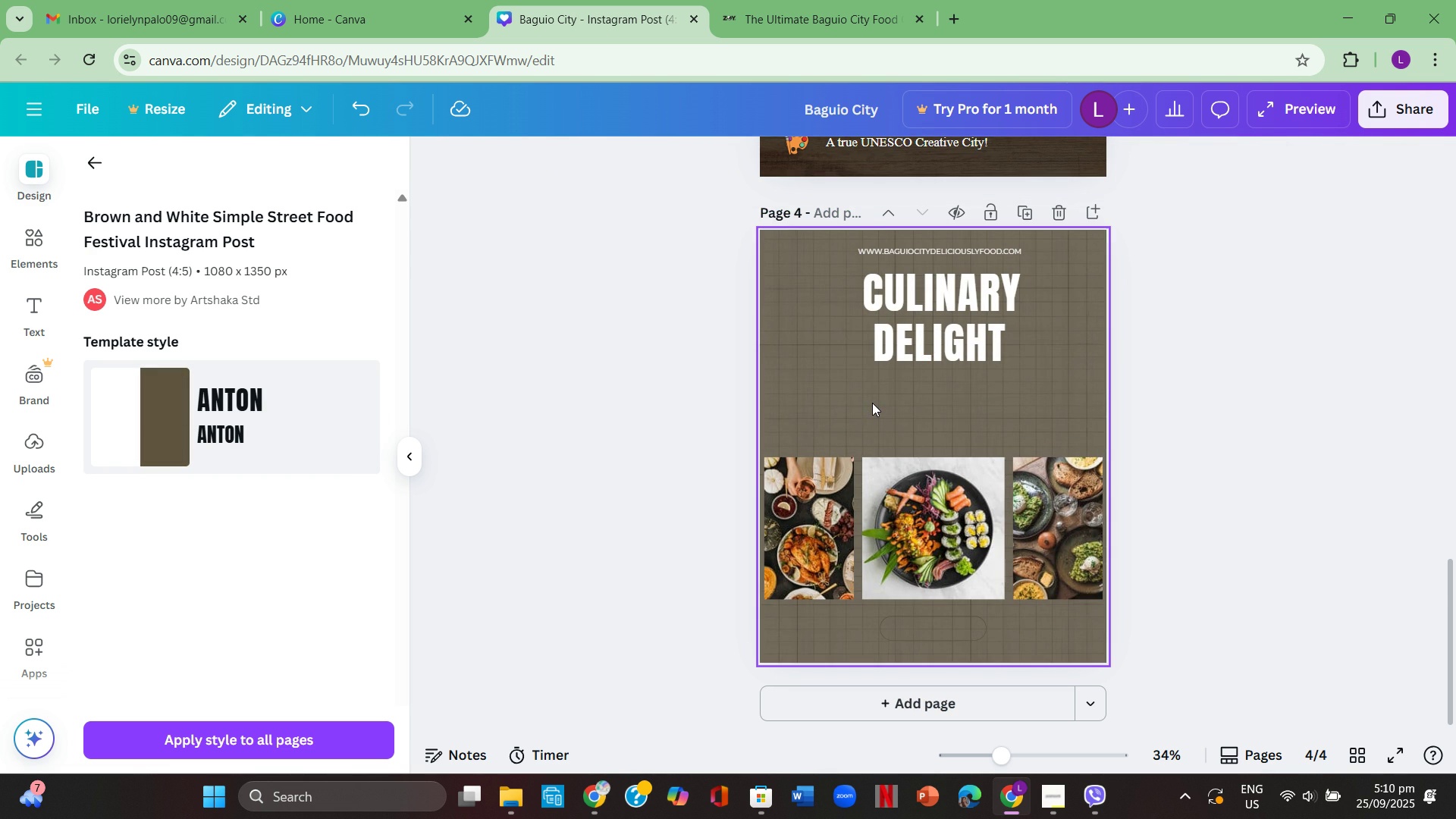 
key(Backspace)
 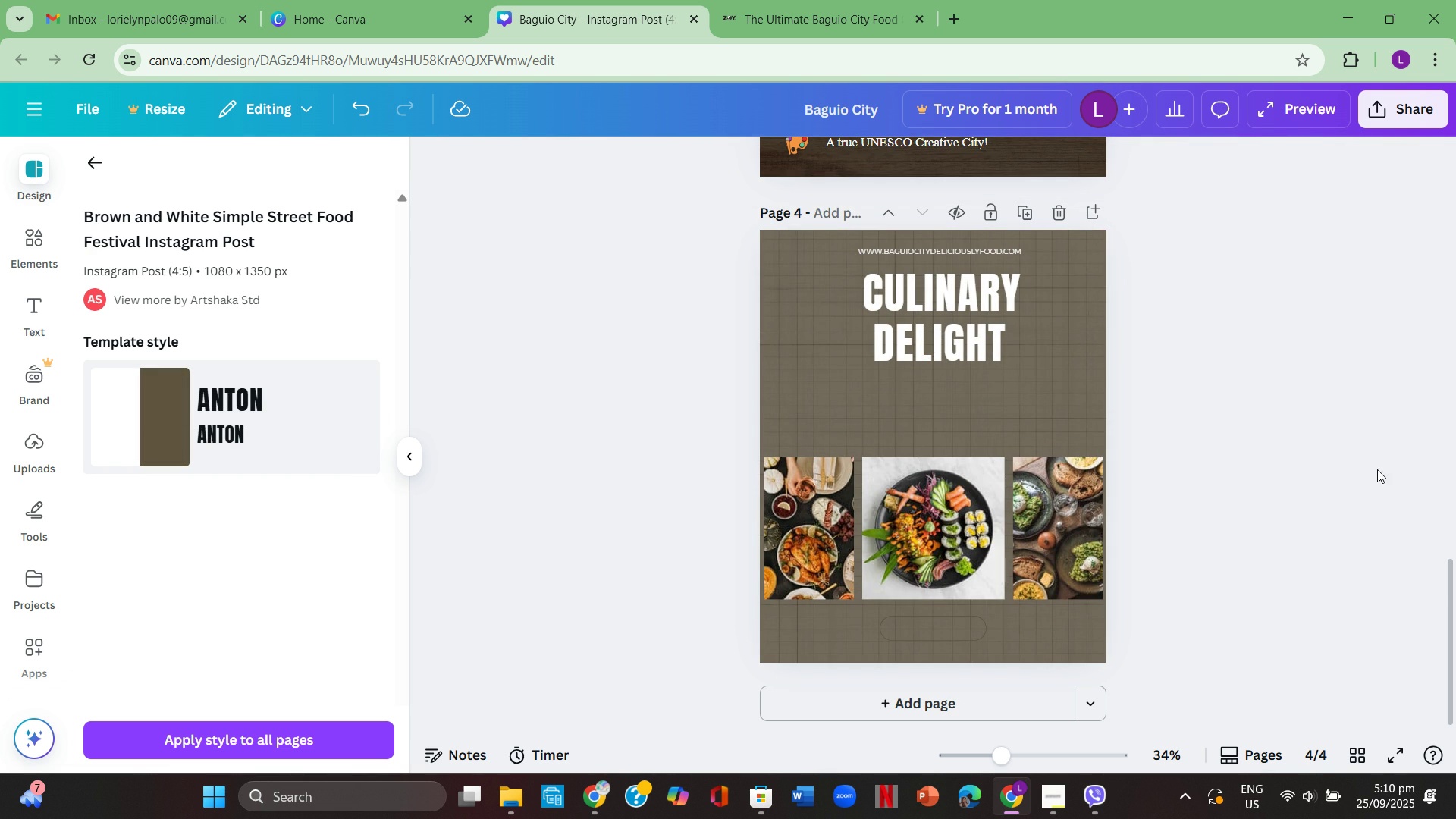 
left_click([1377, 469])
 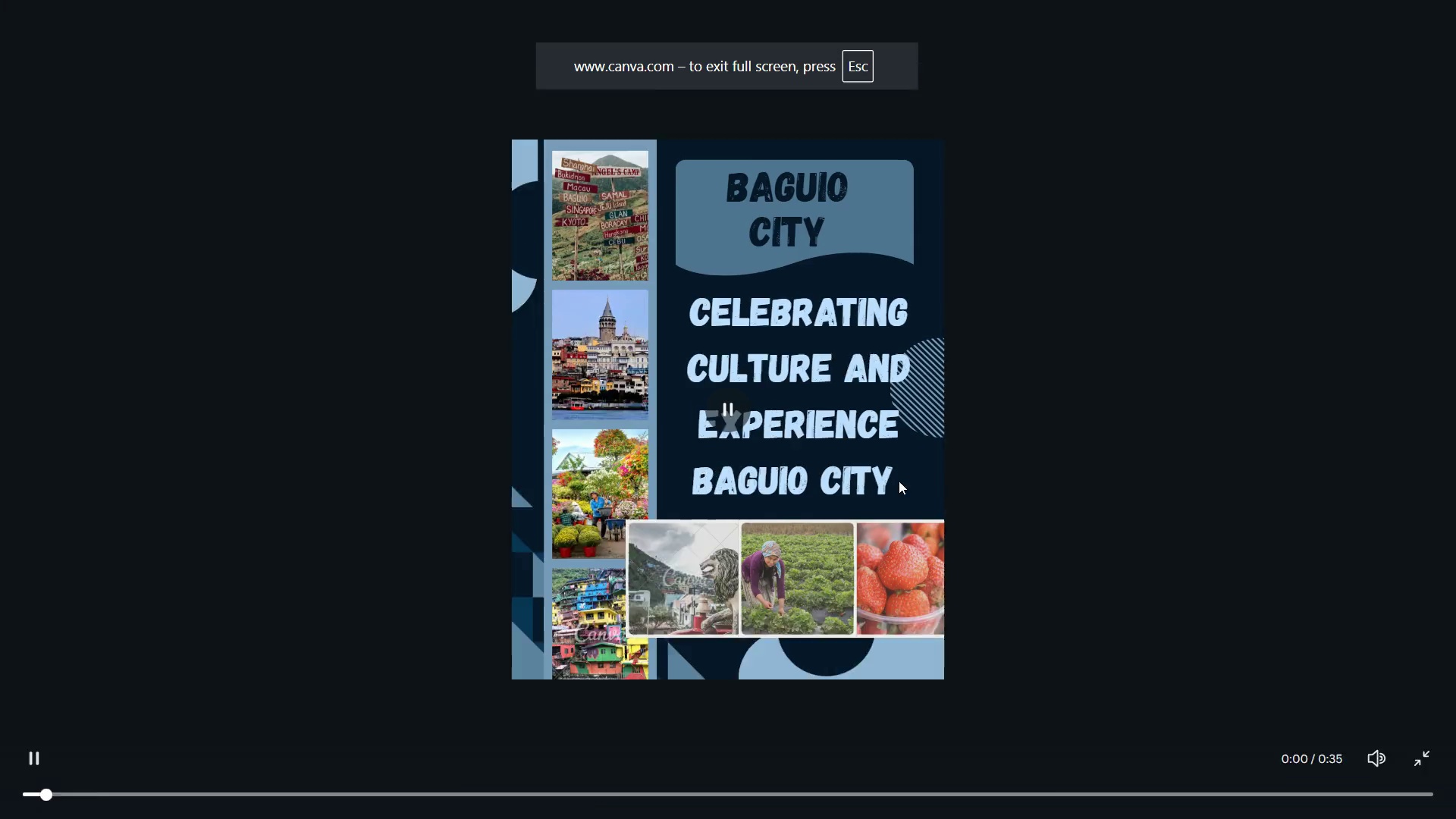 
key(ArrowRight)
 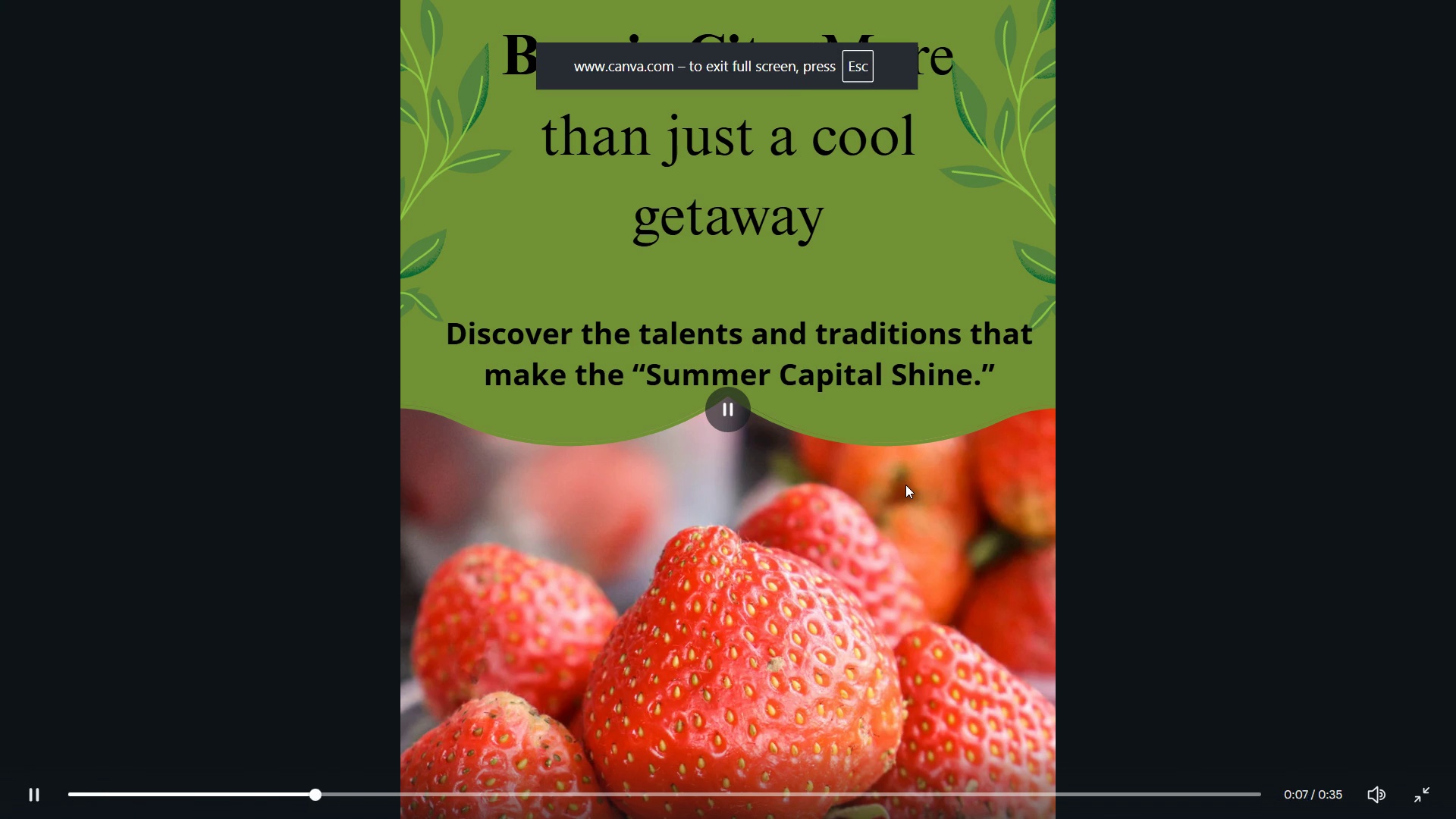 
key(ArrowRight)
 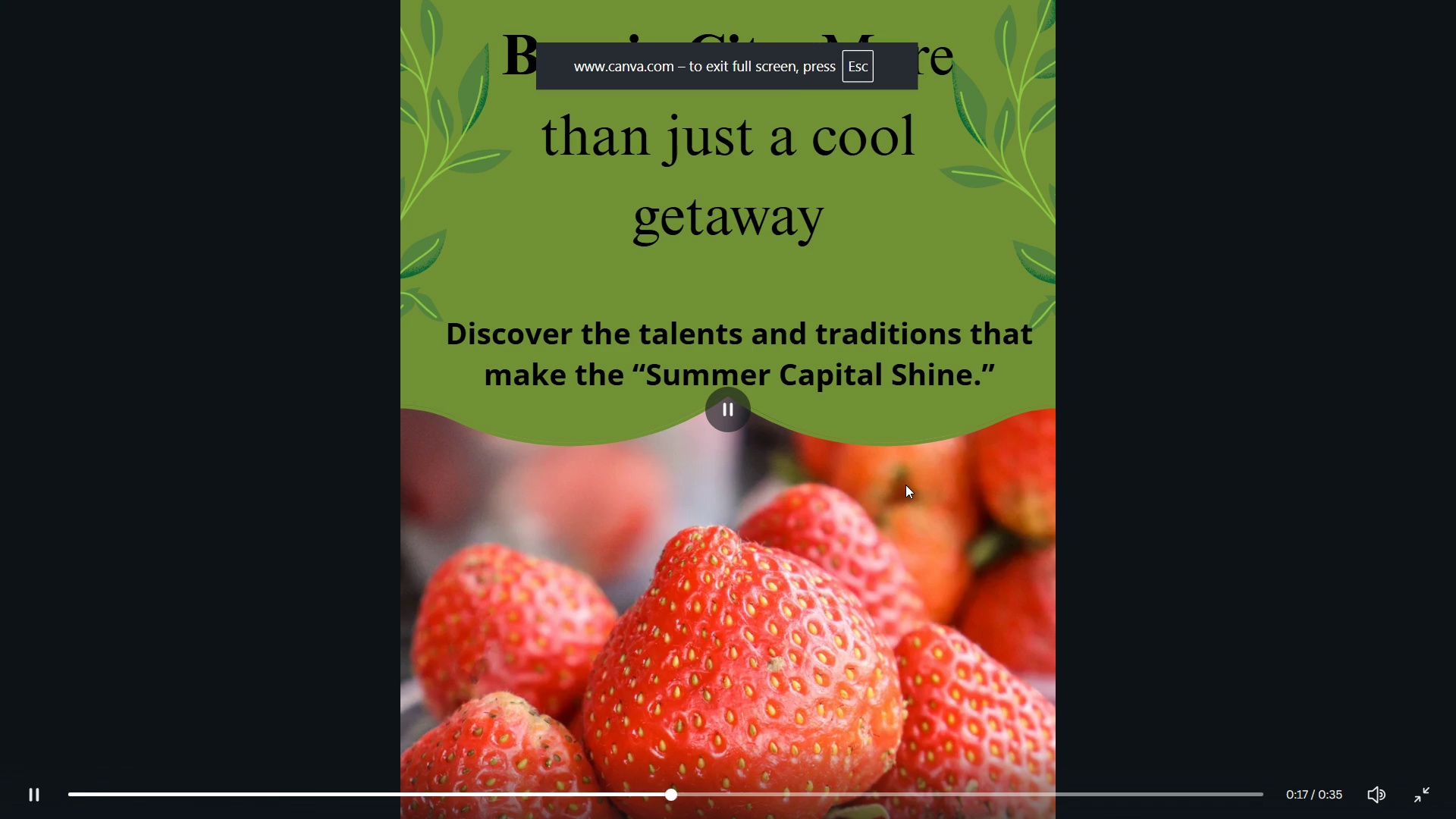 
key(ArrowRight)
 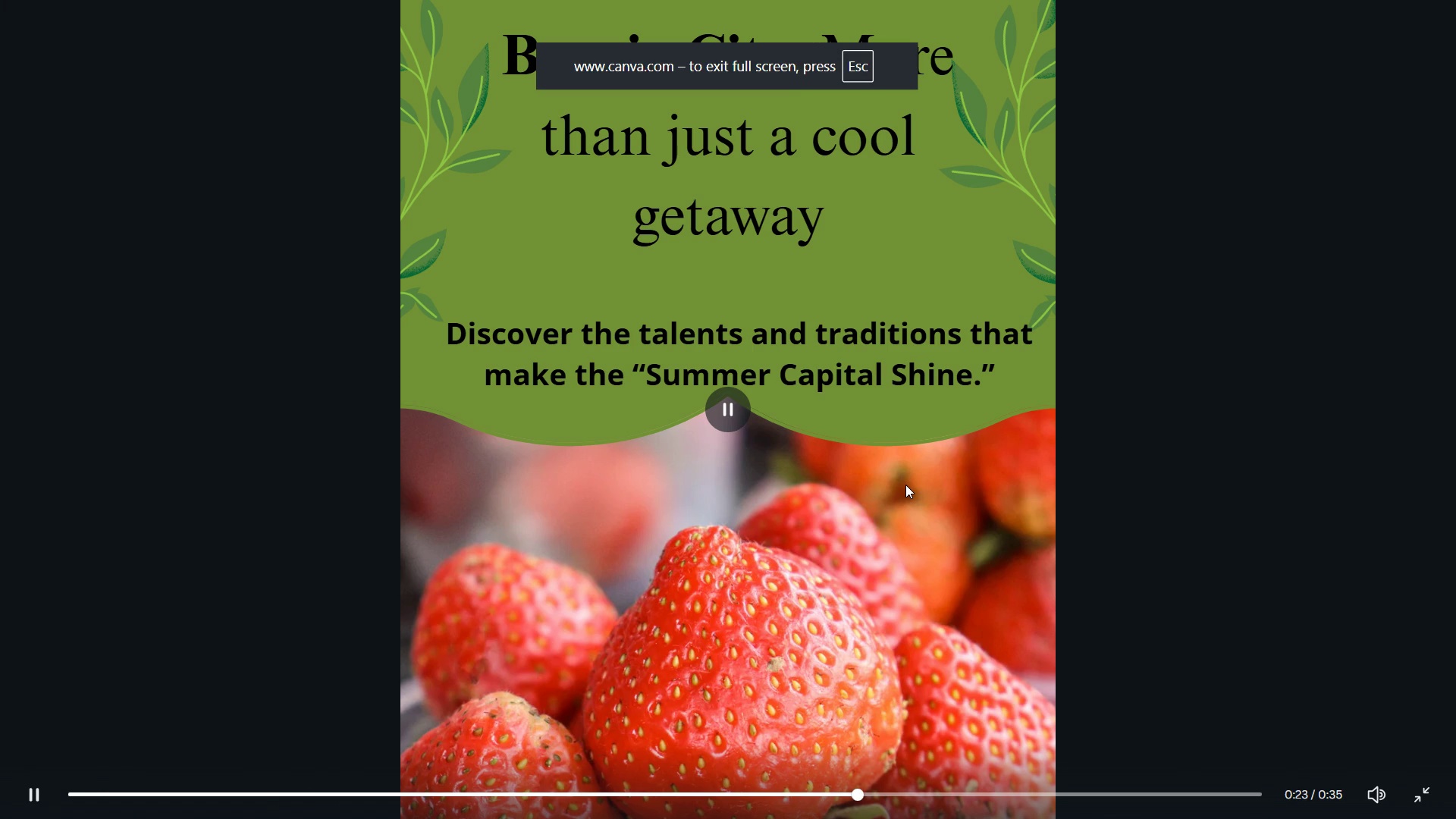 
key(ArrowRight)
 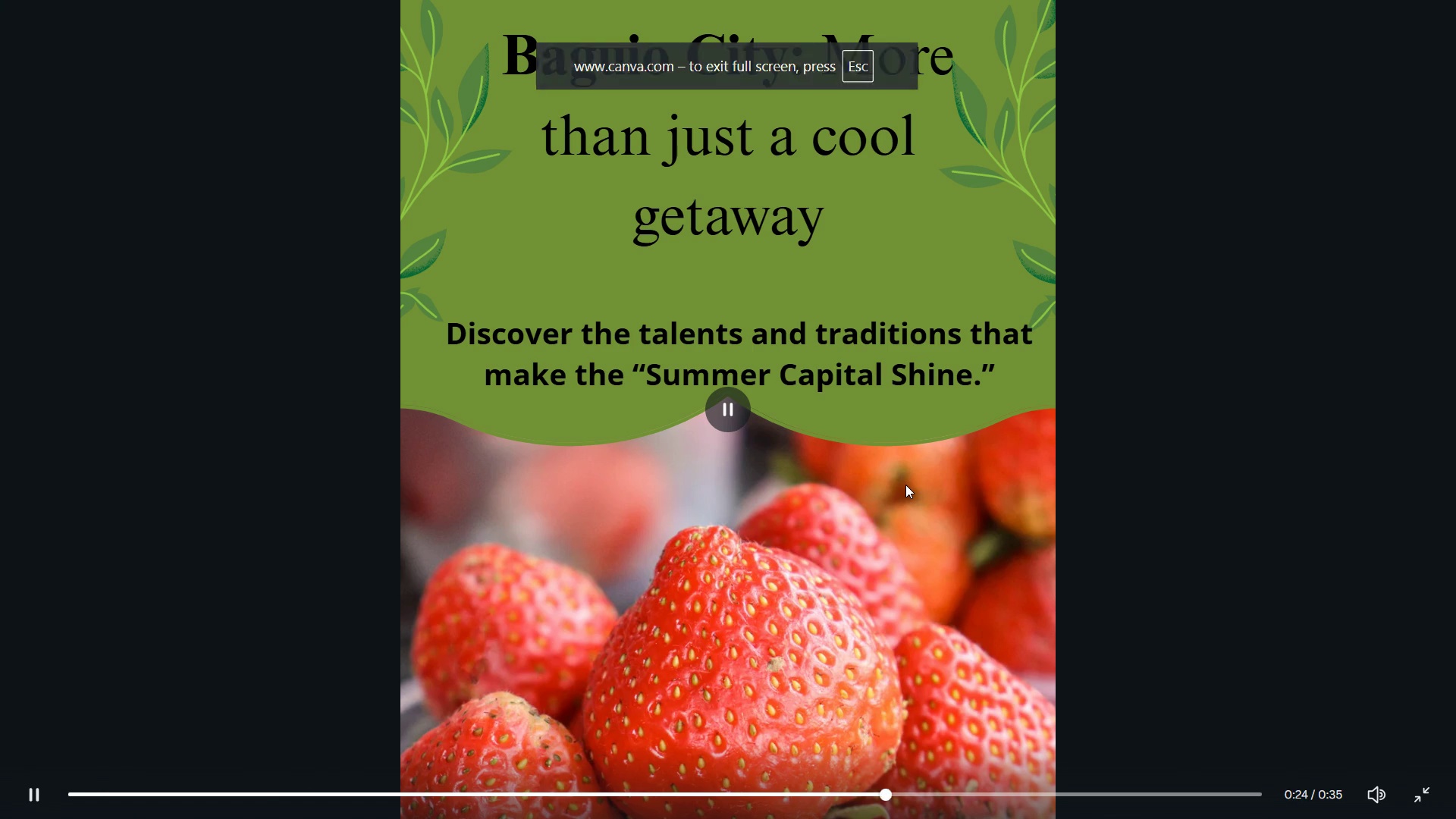 
key(ArrowRight)
 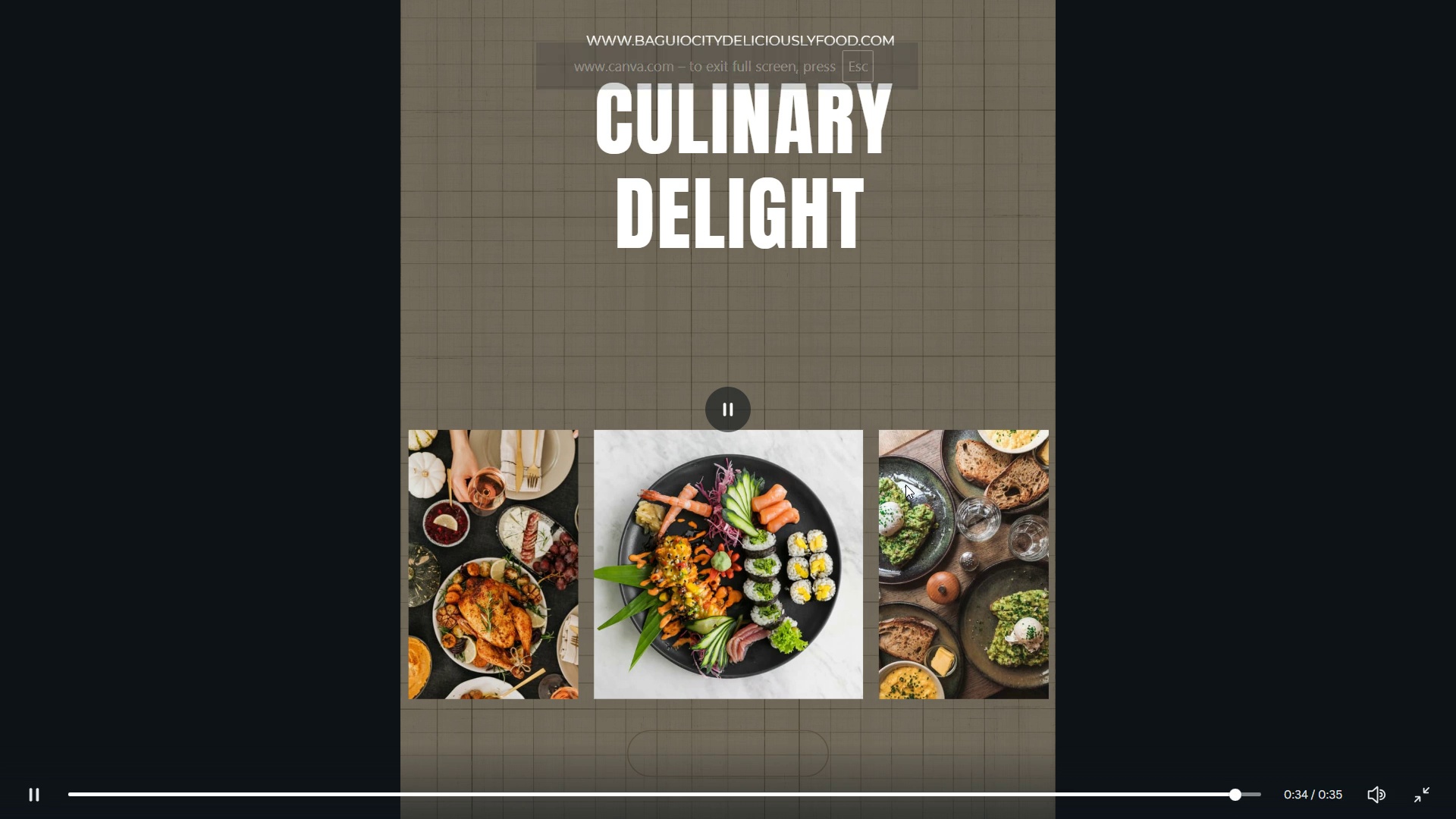 
key(ArrowRight)
 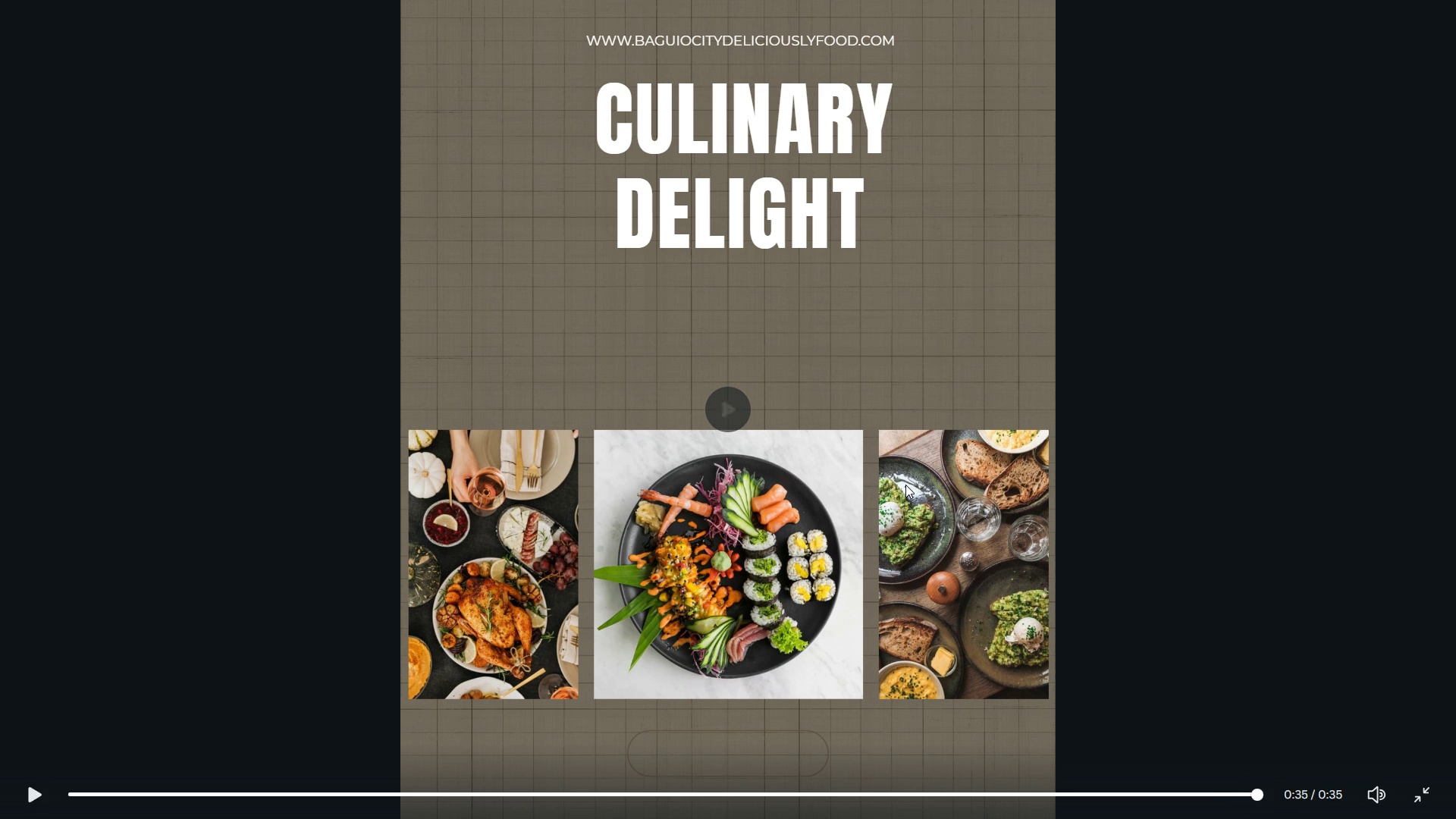 
key(ArrowRight)
 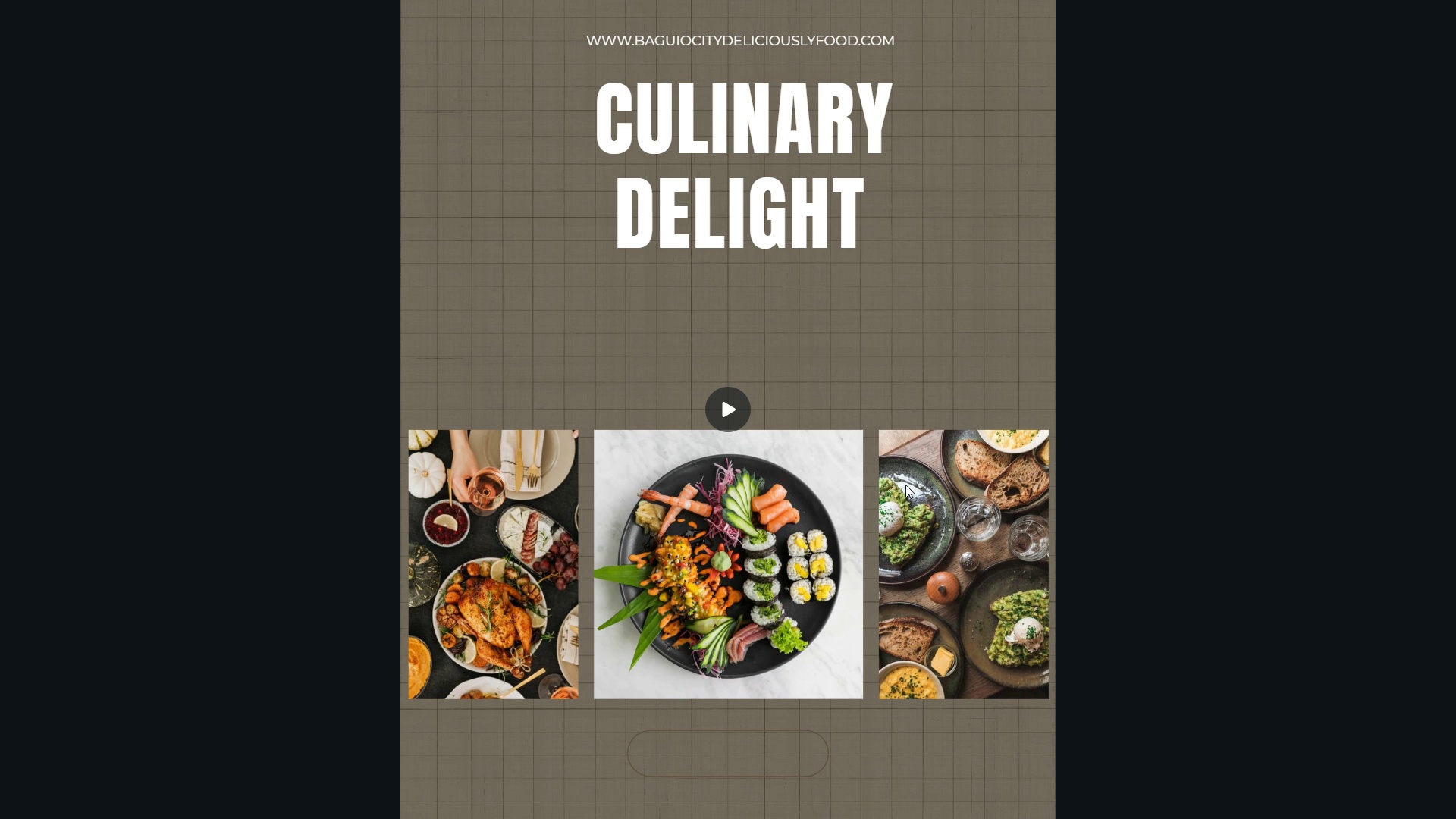 
wait(5.15)
 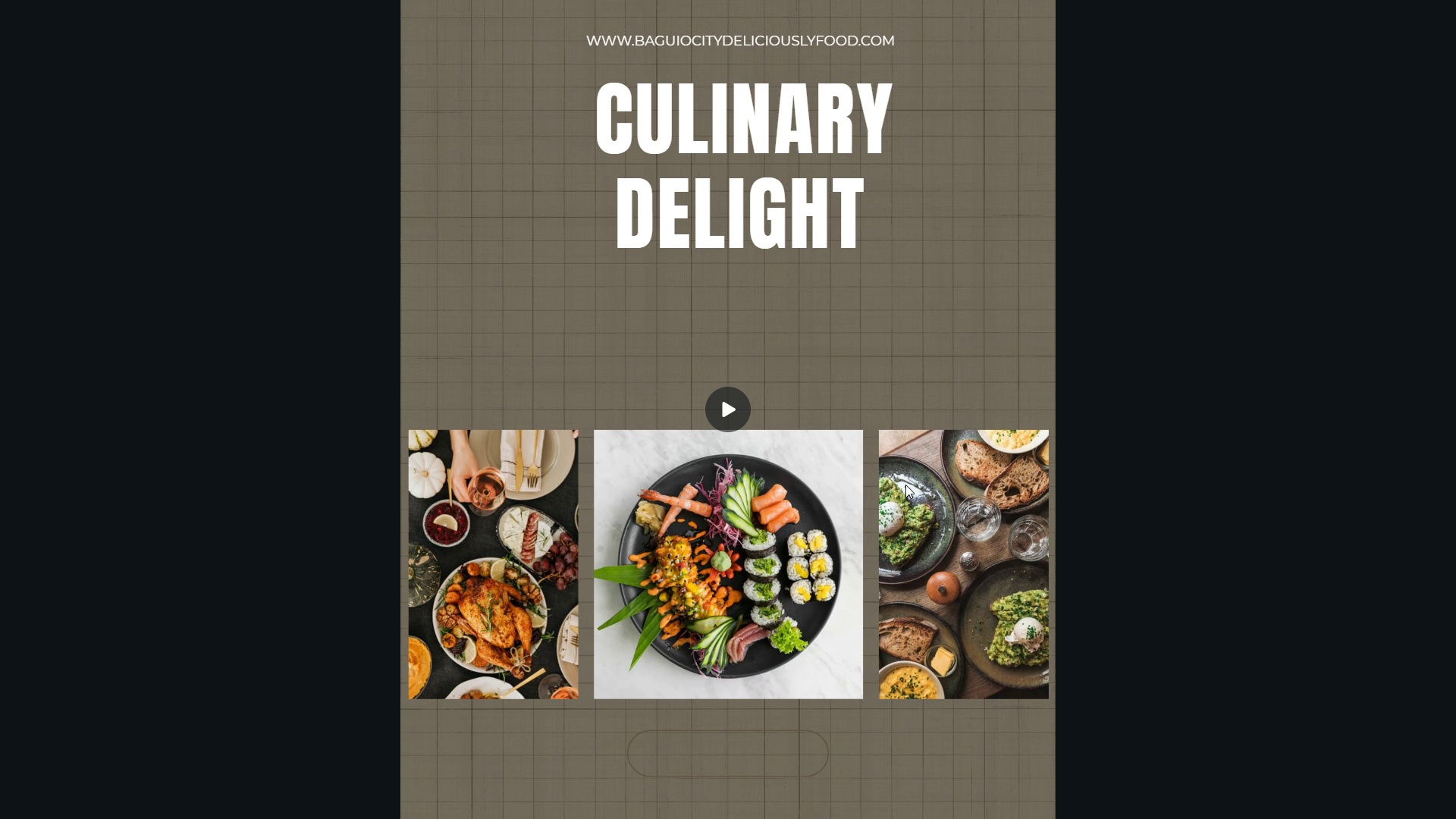 
key(Escape)
 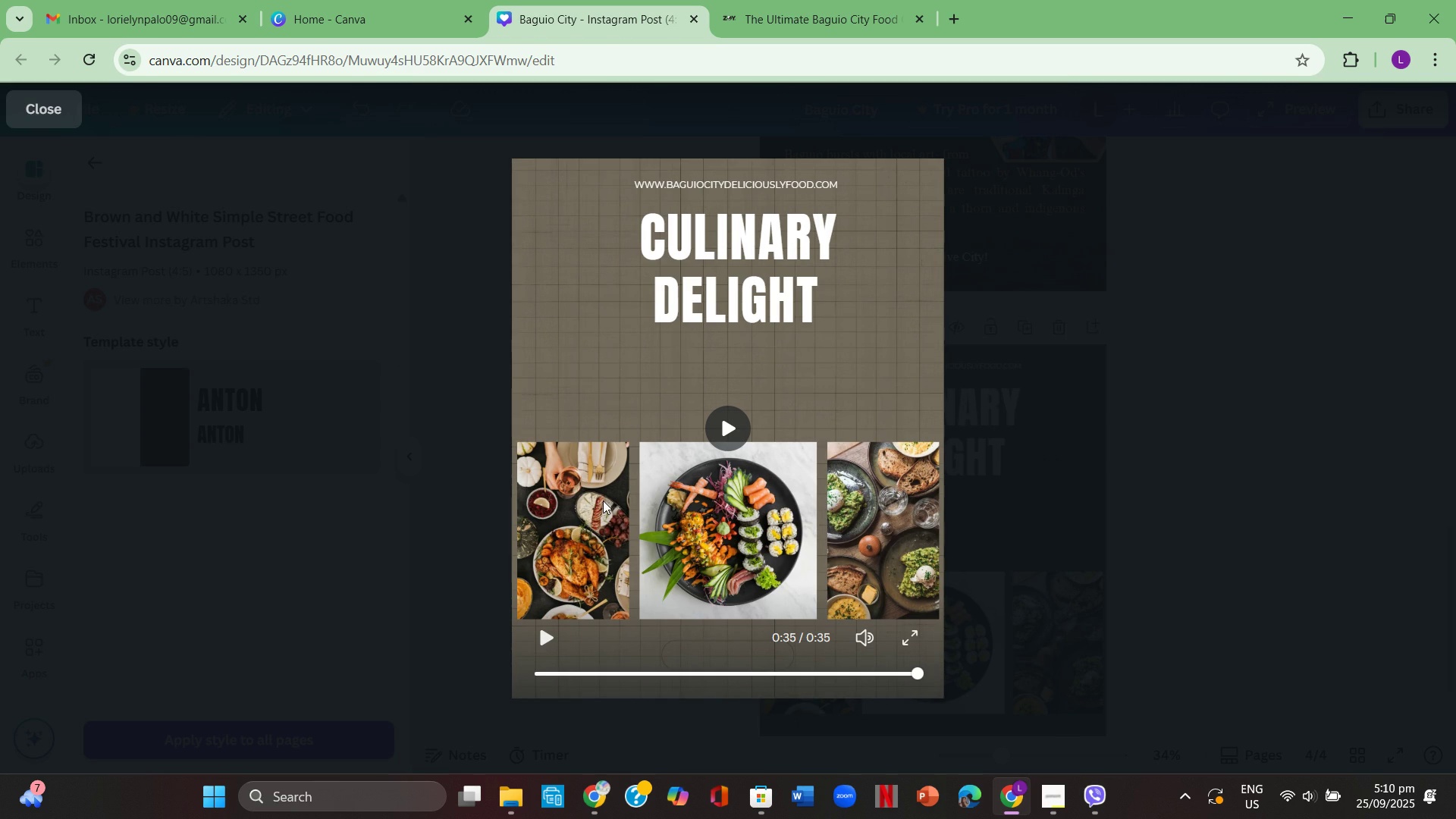 
key(Escape)
 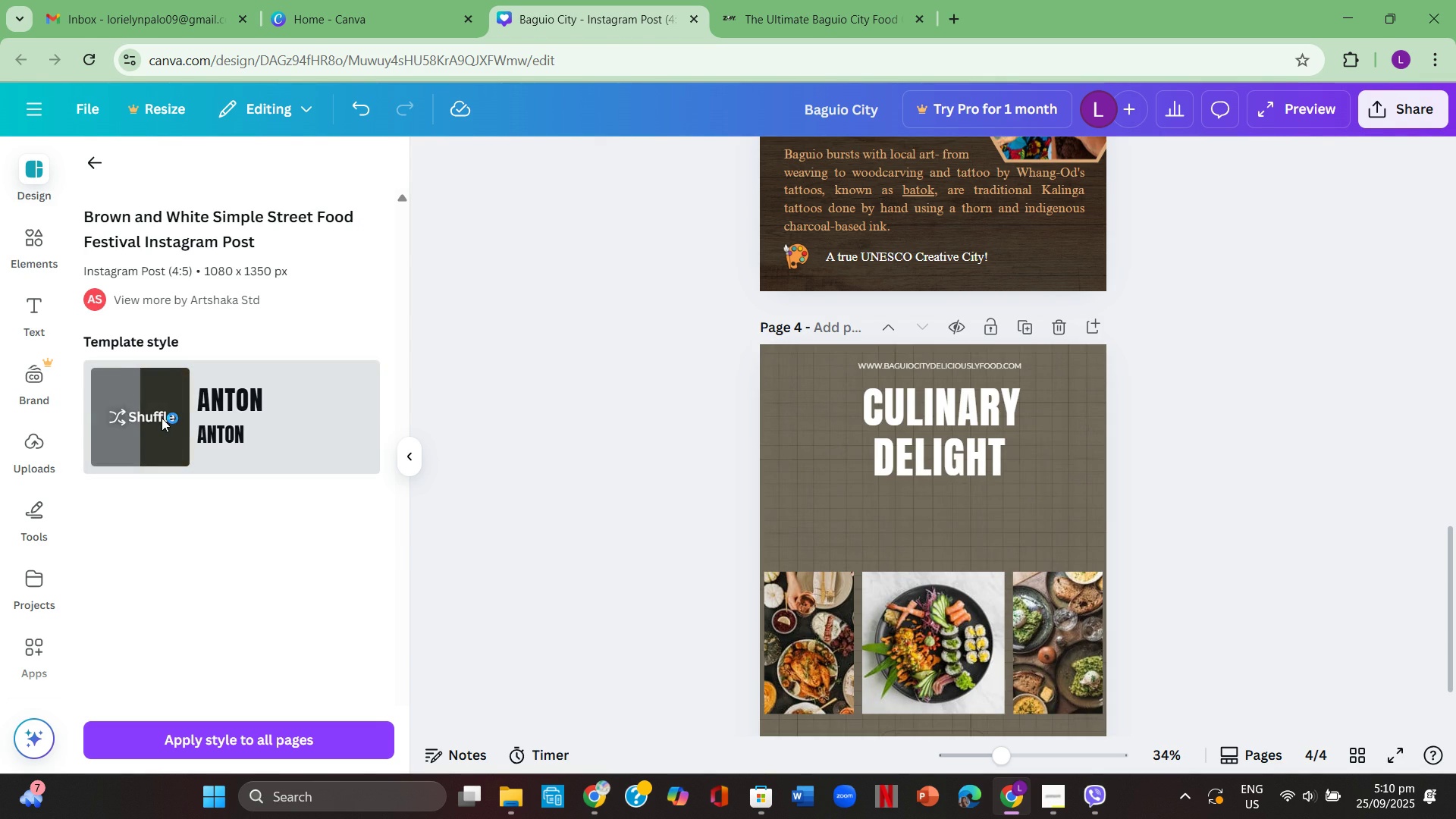 
left_click([162, 418])
 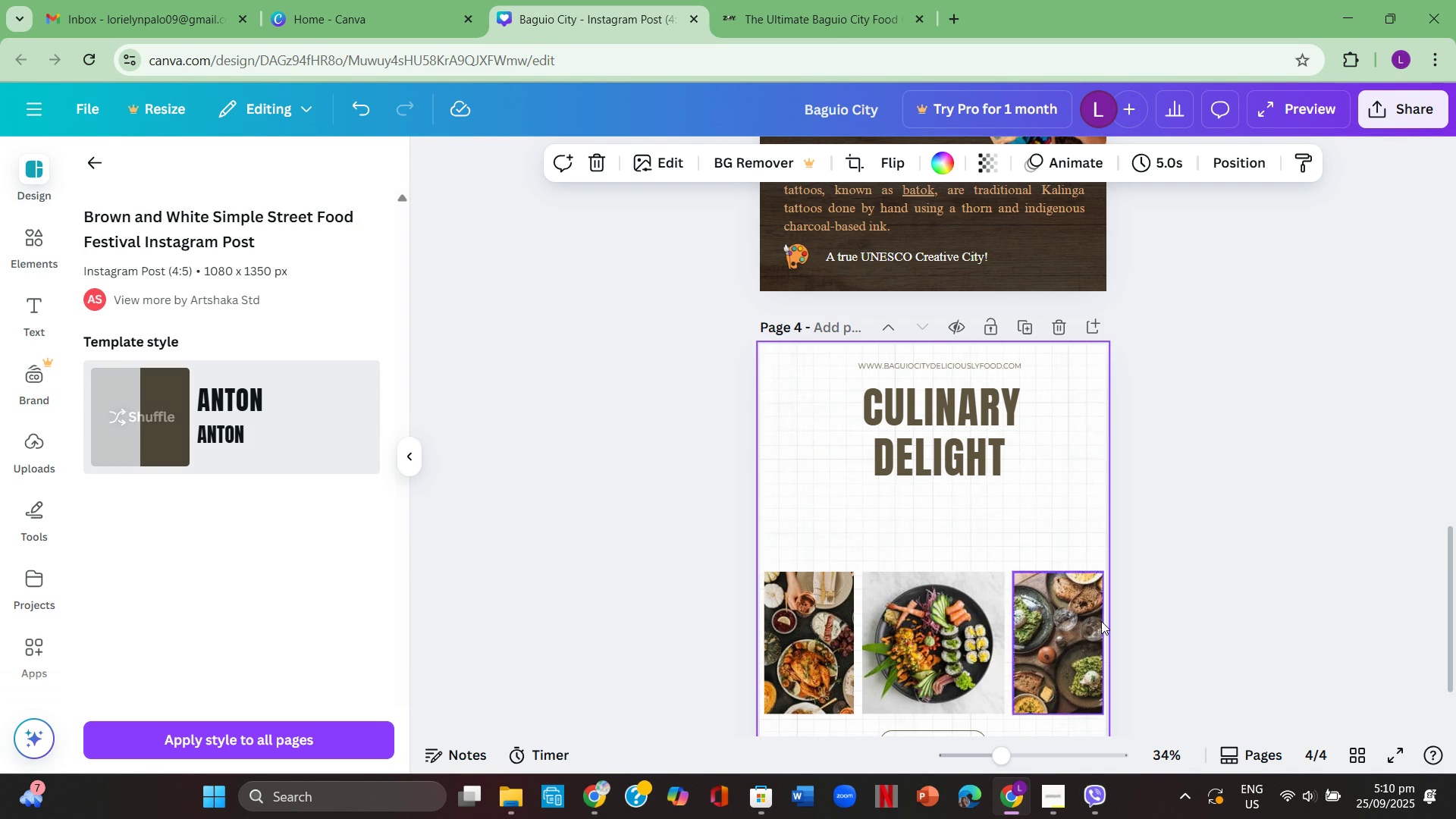 
scroll: coordinate [1307, 639], scroll_direction: down, amount: 1.0
 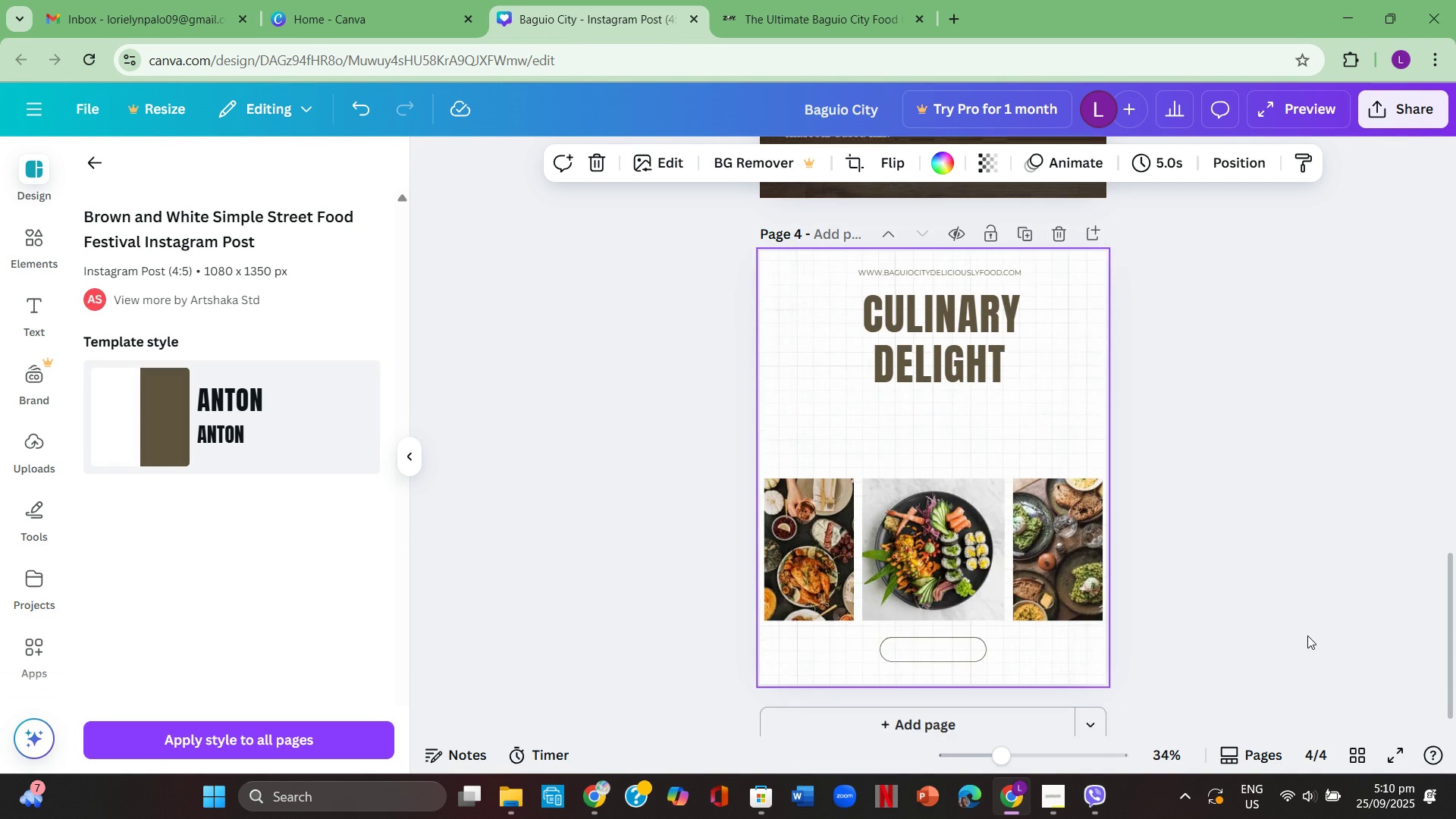 
scroll: coordinate [1307, 635], scroll_direction: none, amount: 0.0
 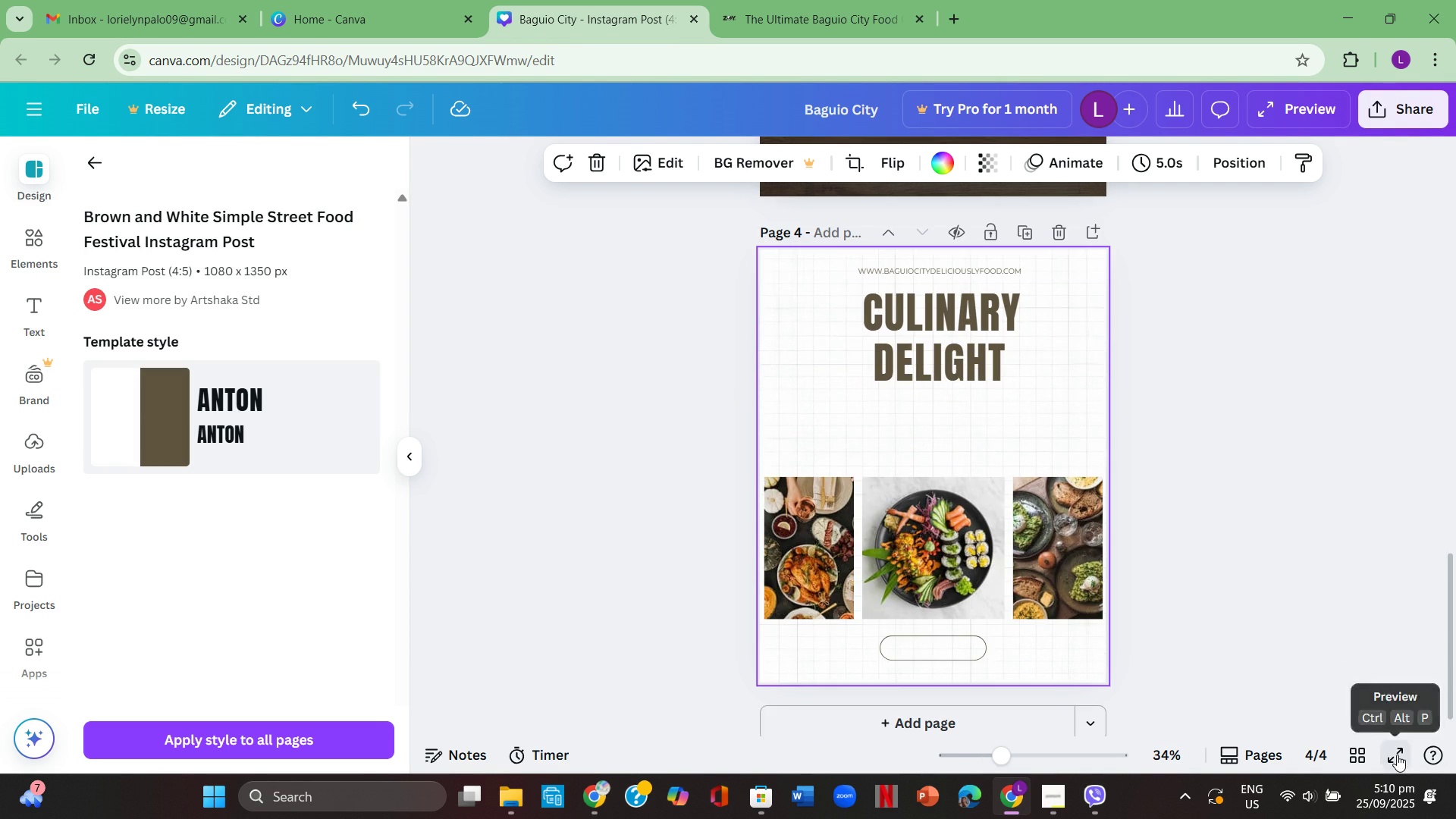 
left_click([1397, 755])
 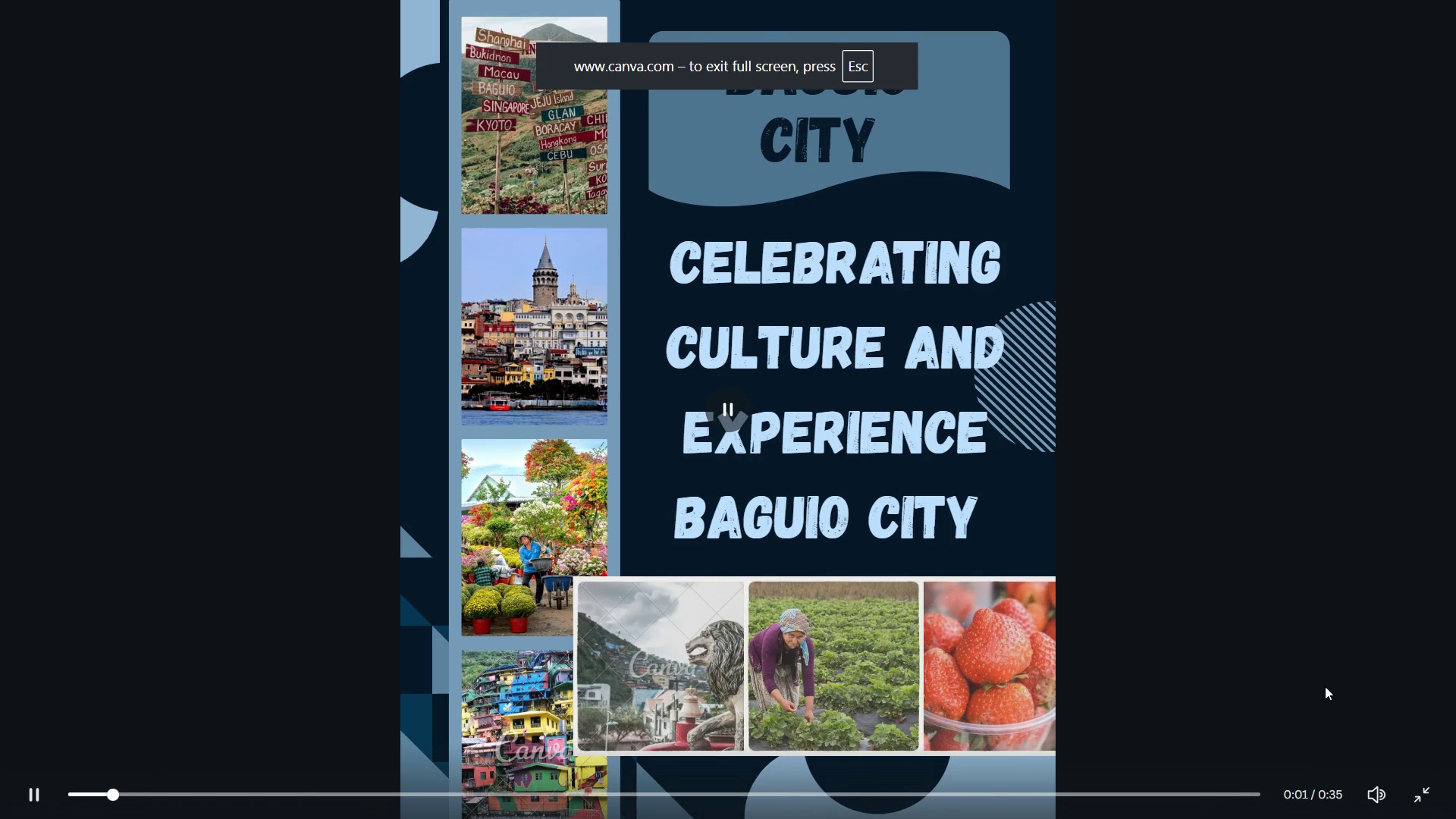 
key(ArrowRight)
 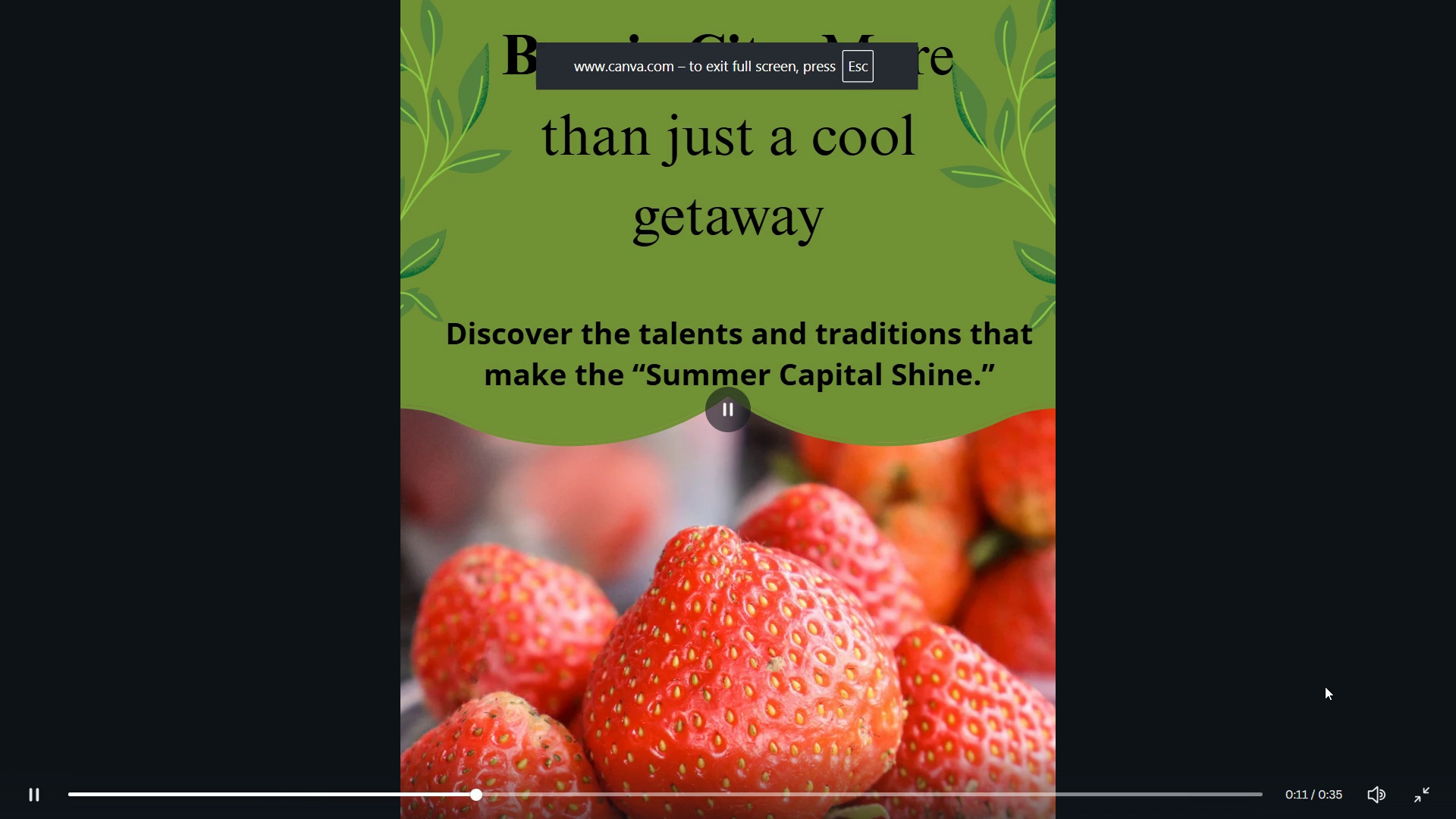 
key(ArrowRight)
 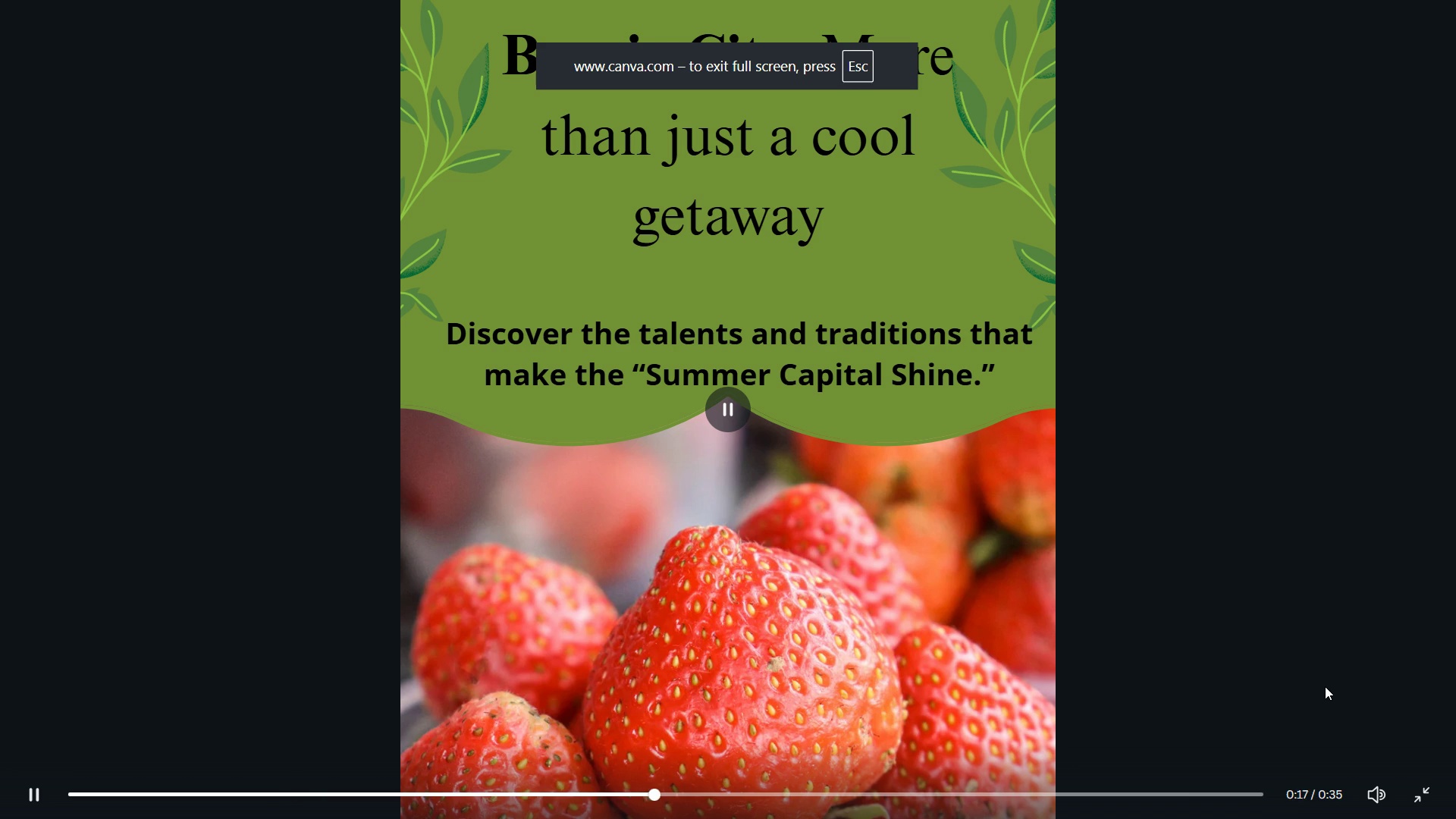 
key(ArrowRight)
 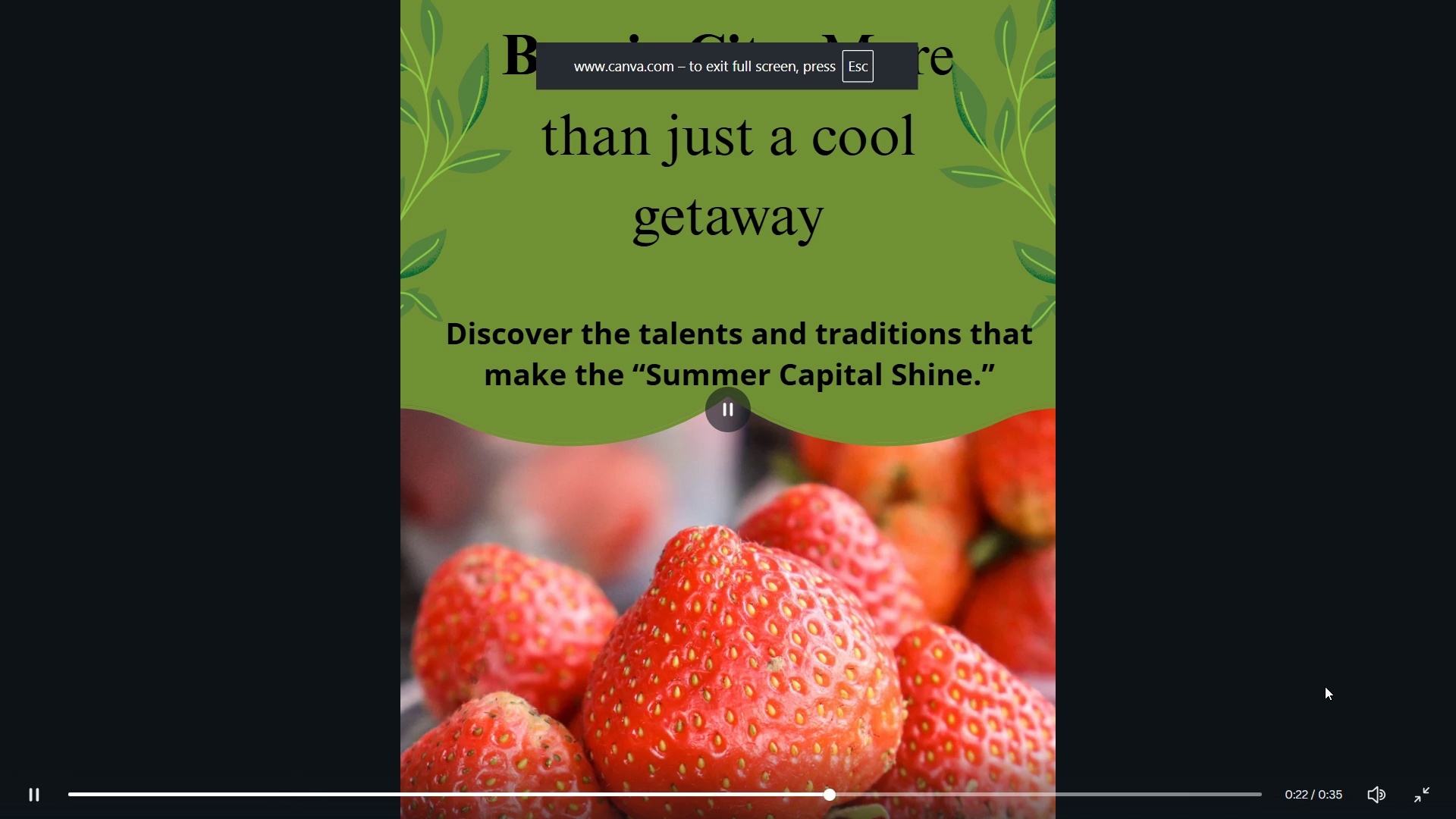 
key(ArrowRight)
 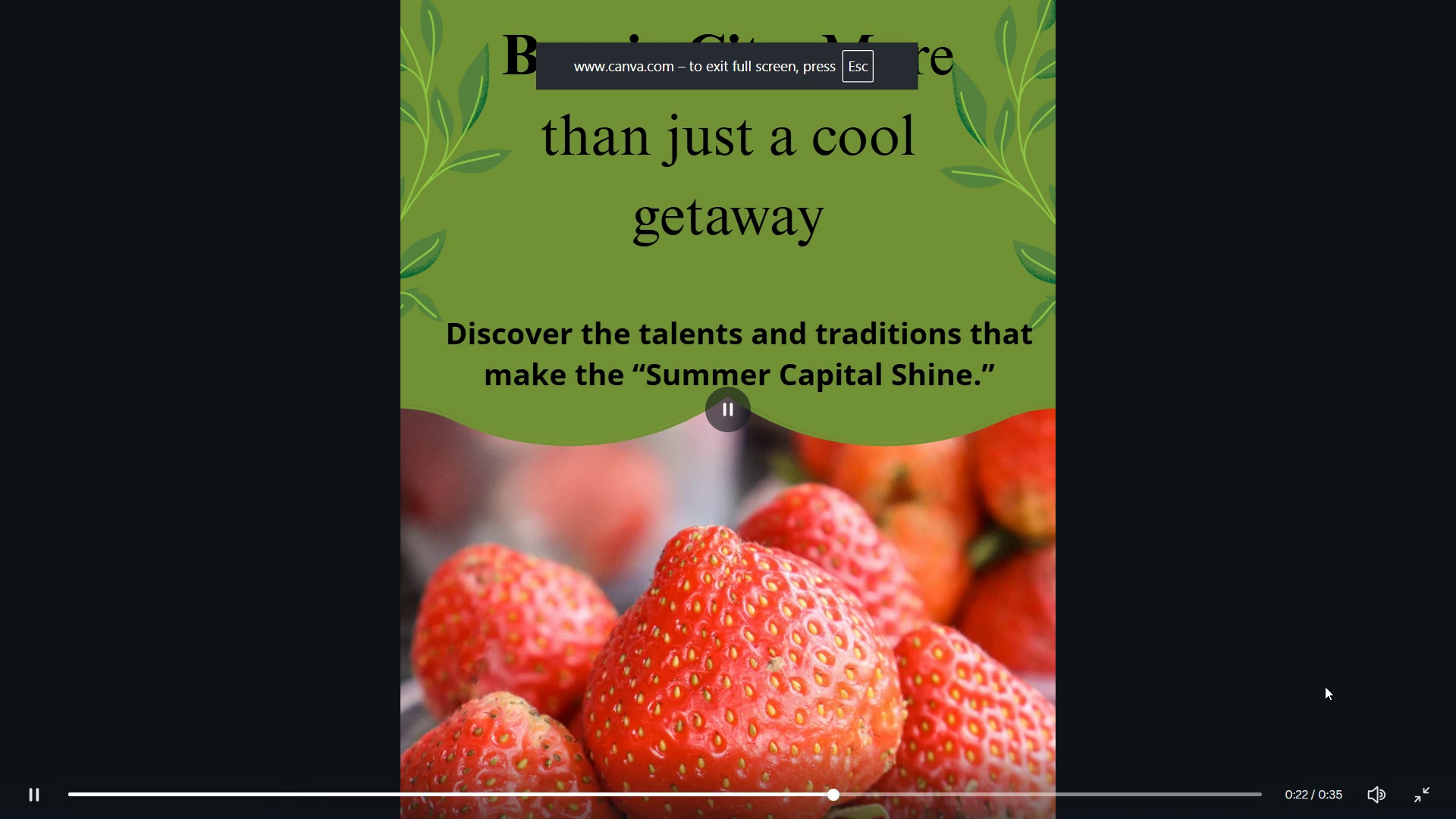 
key(ArrowRight)
 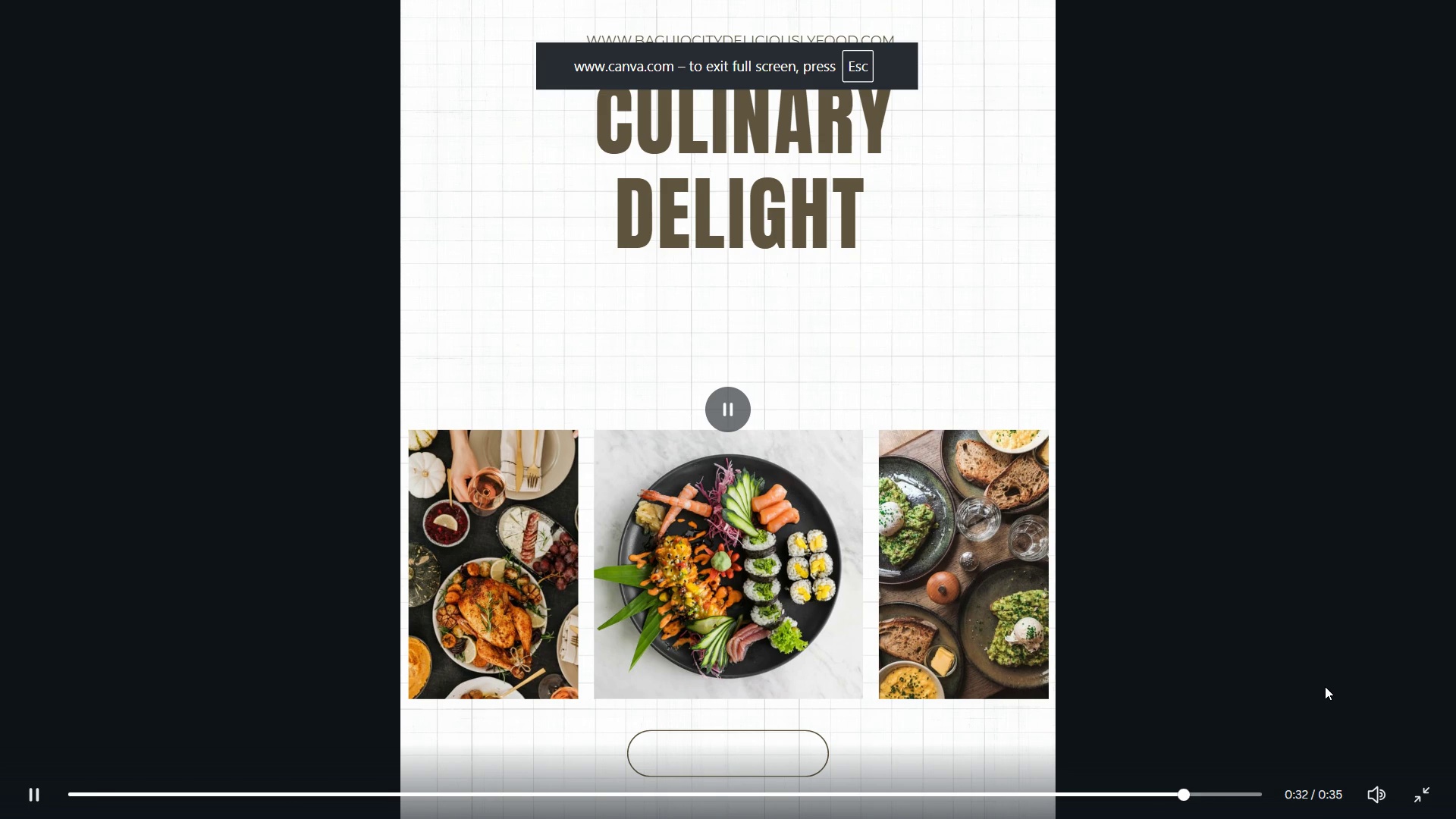 
key(ArrowRight)
 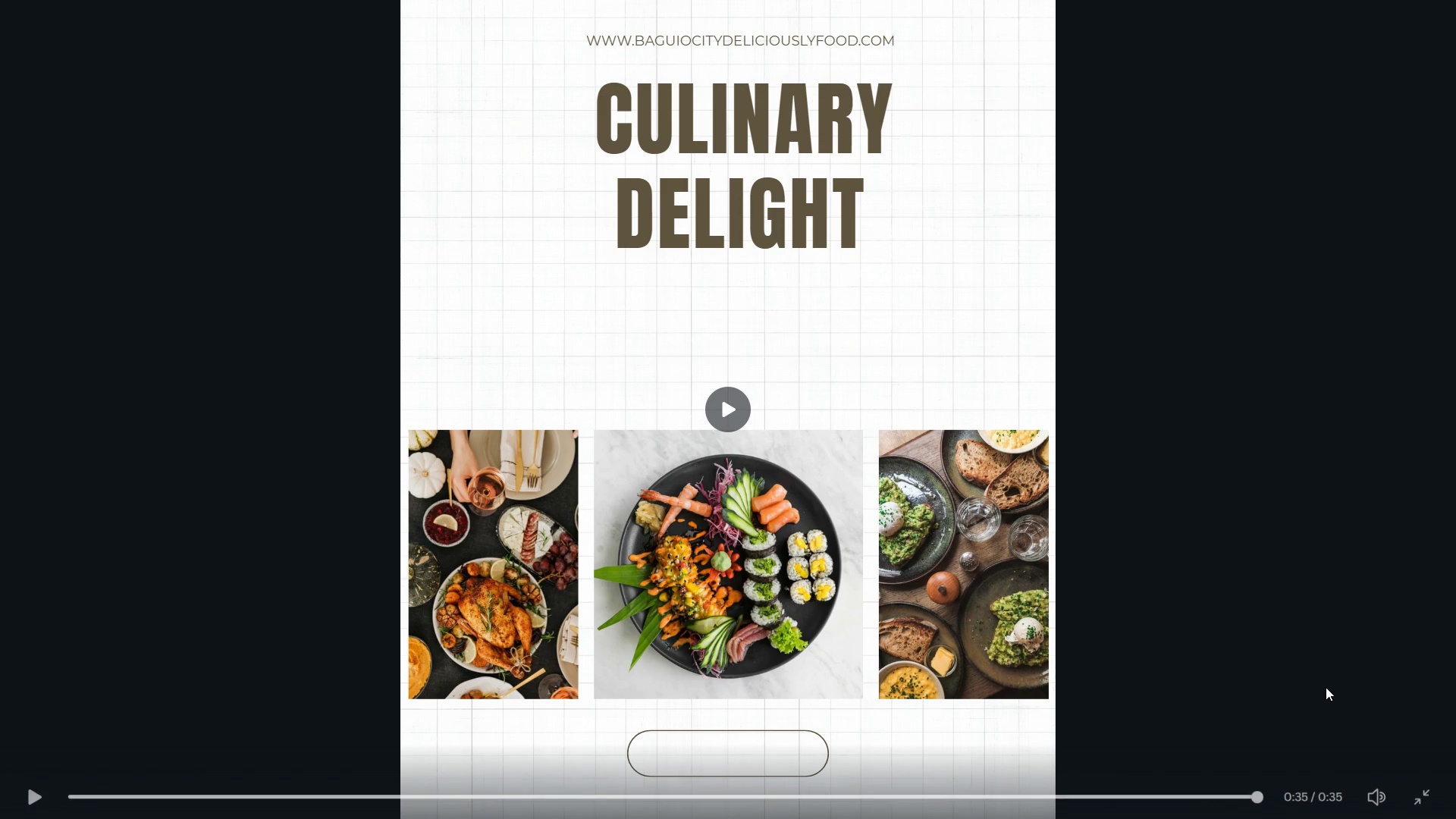 
key(Escape)
 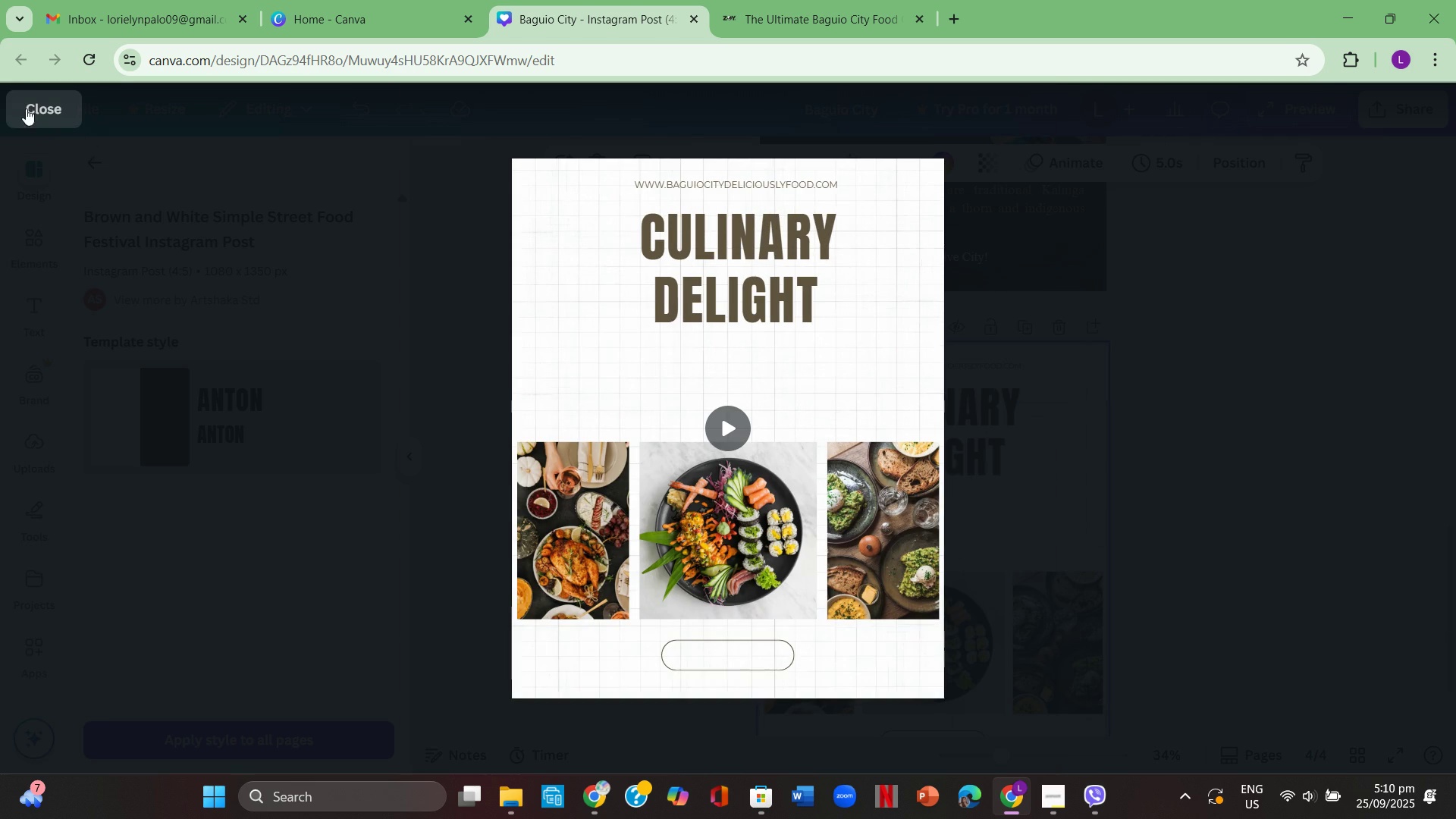 
left_click([6, 108])
 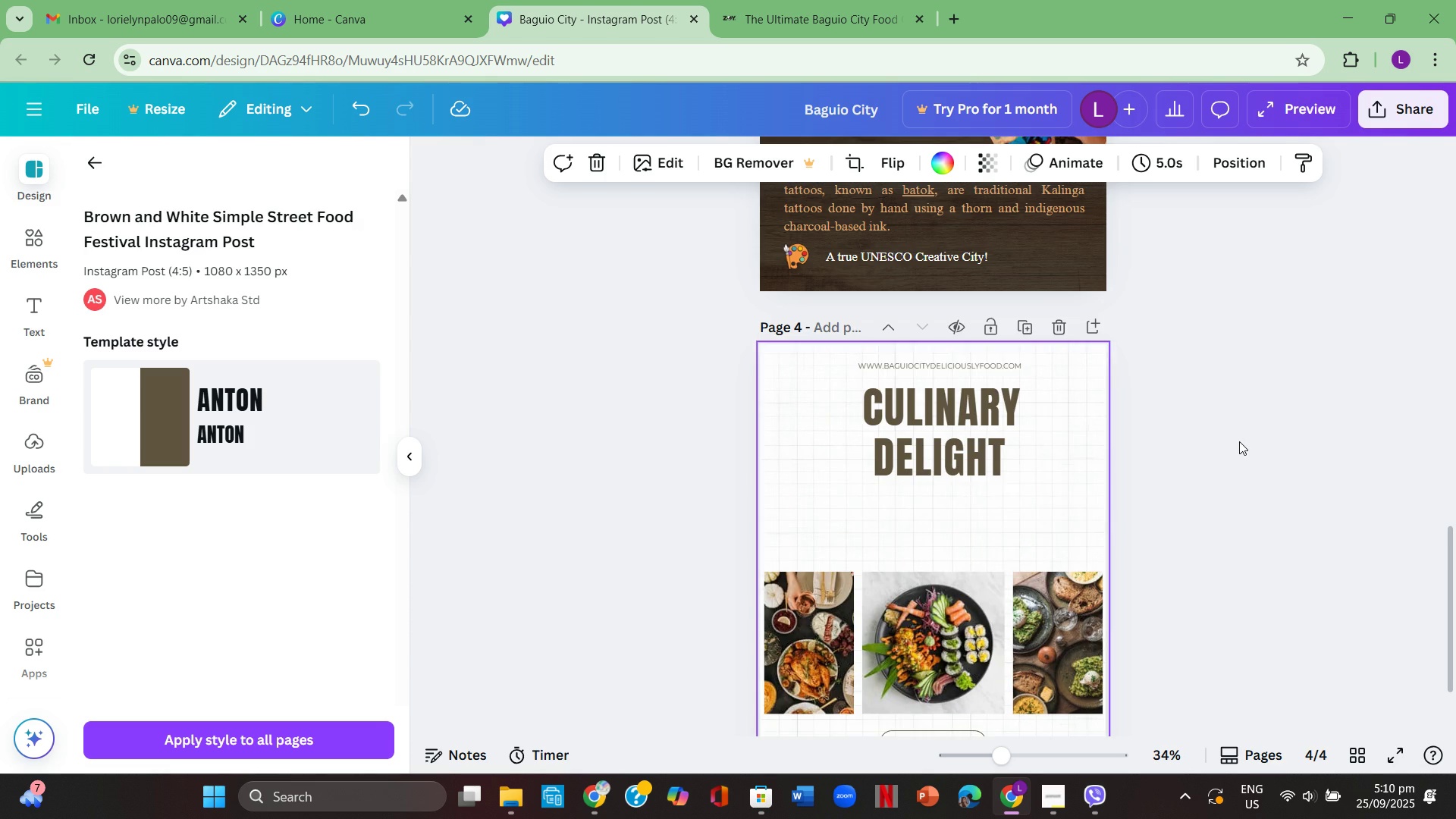 
scroll: coordinate [1235, 428], scroll_direction: up, amount: 6.0
 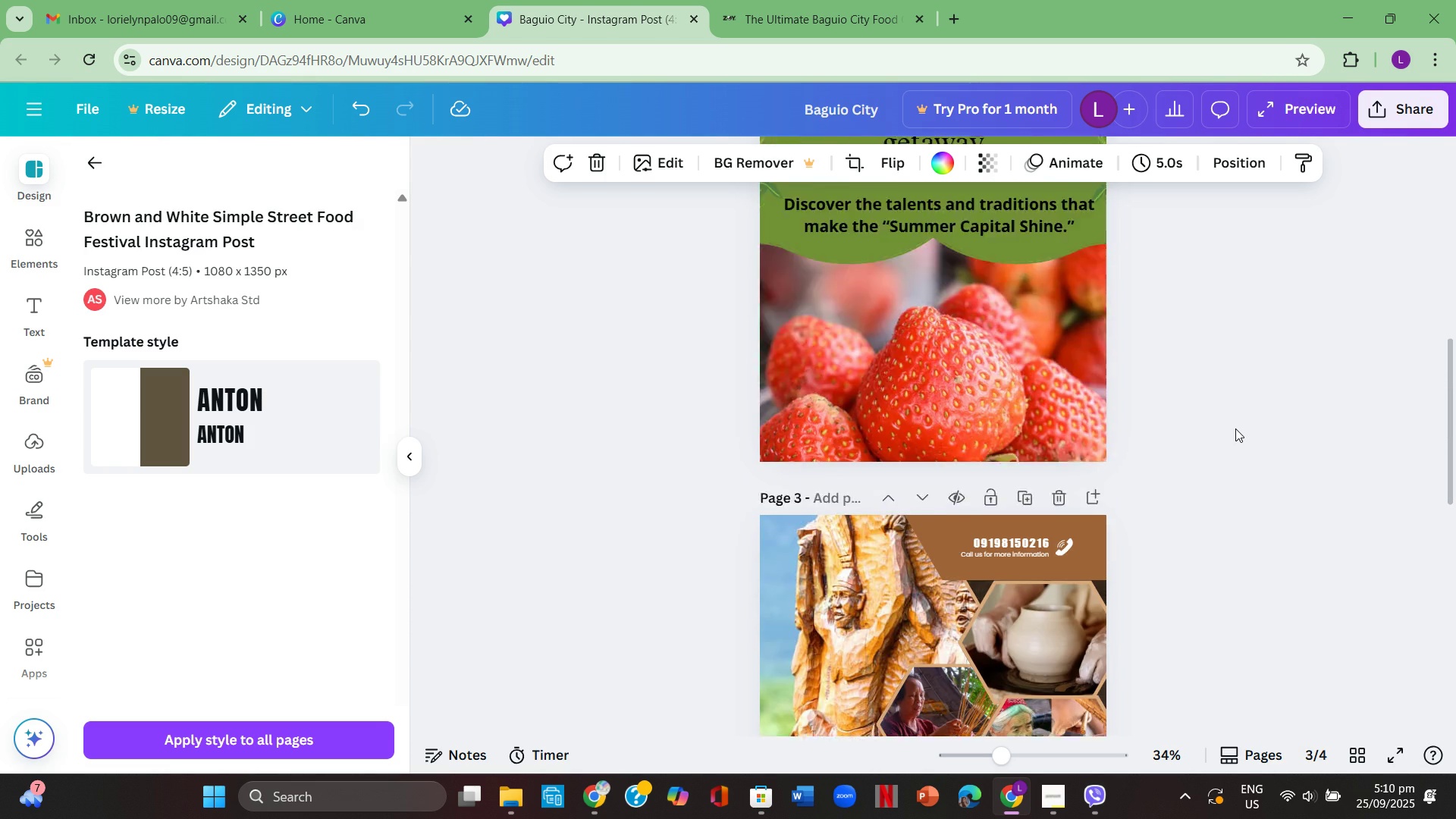 
scroll: coordinate [1237, 425], scroll_direction: down, amount: 7.0
 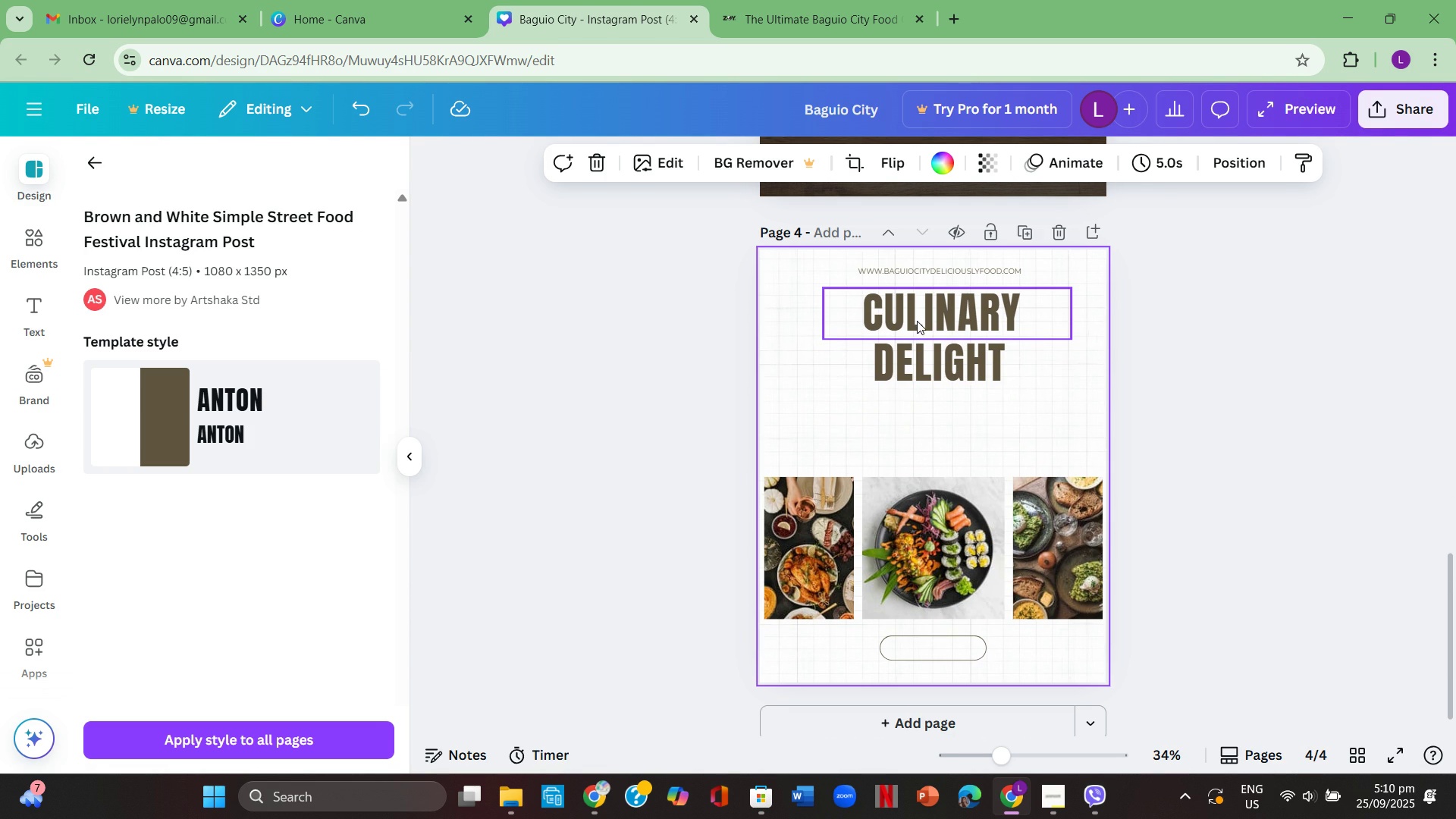 
left_click([918, 318])
 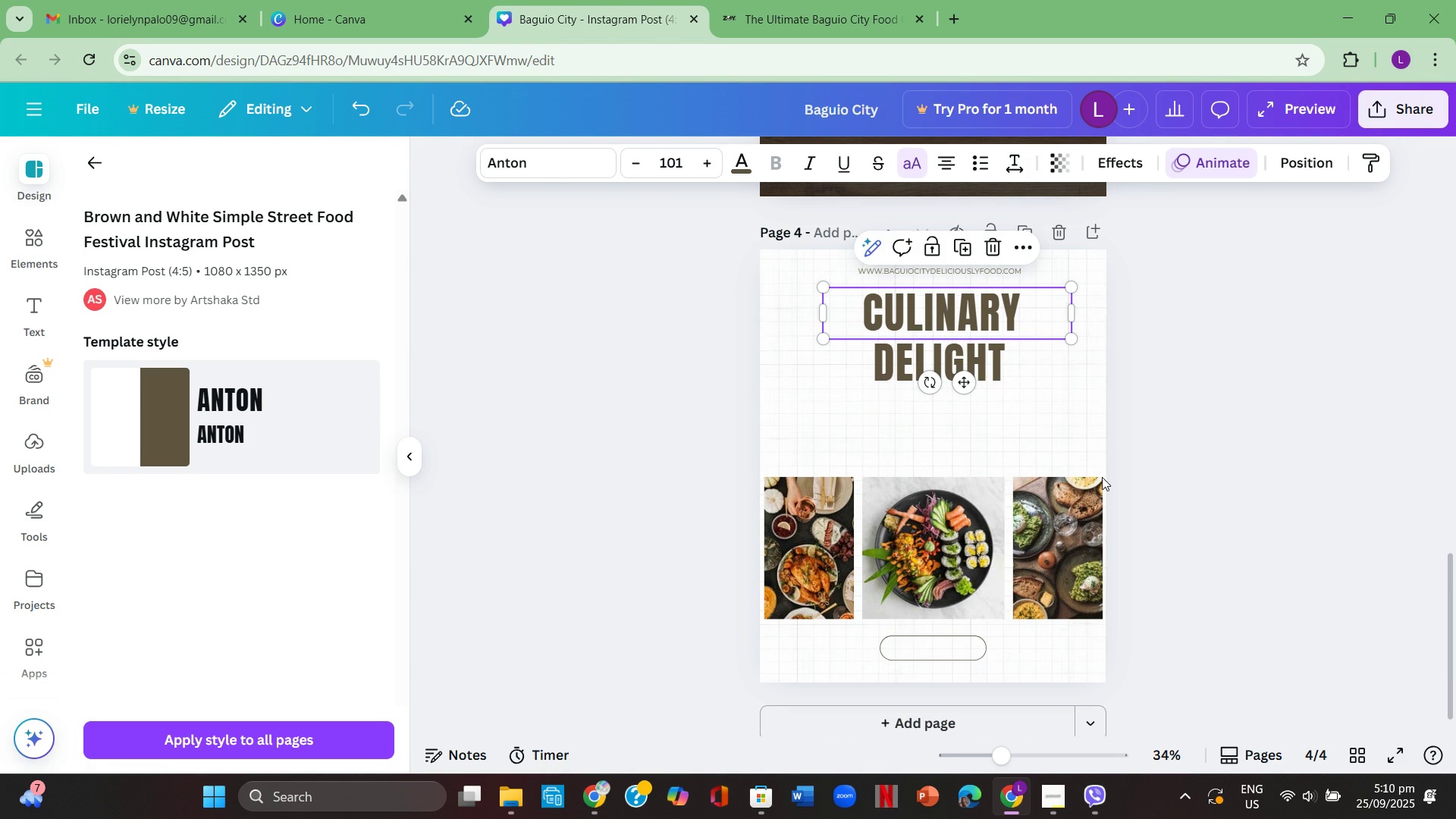 
left_click([1072, 452])
 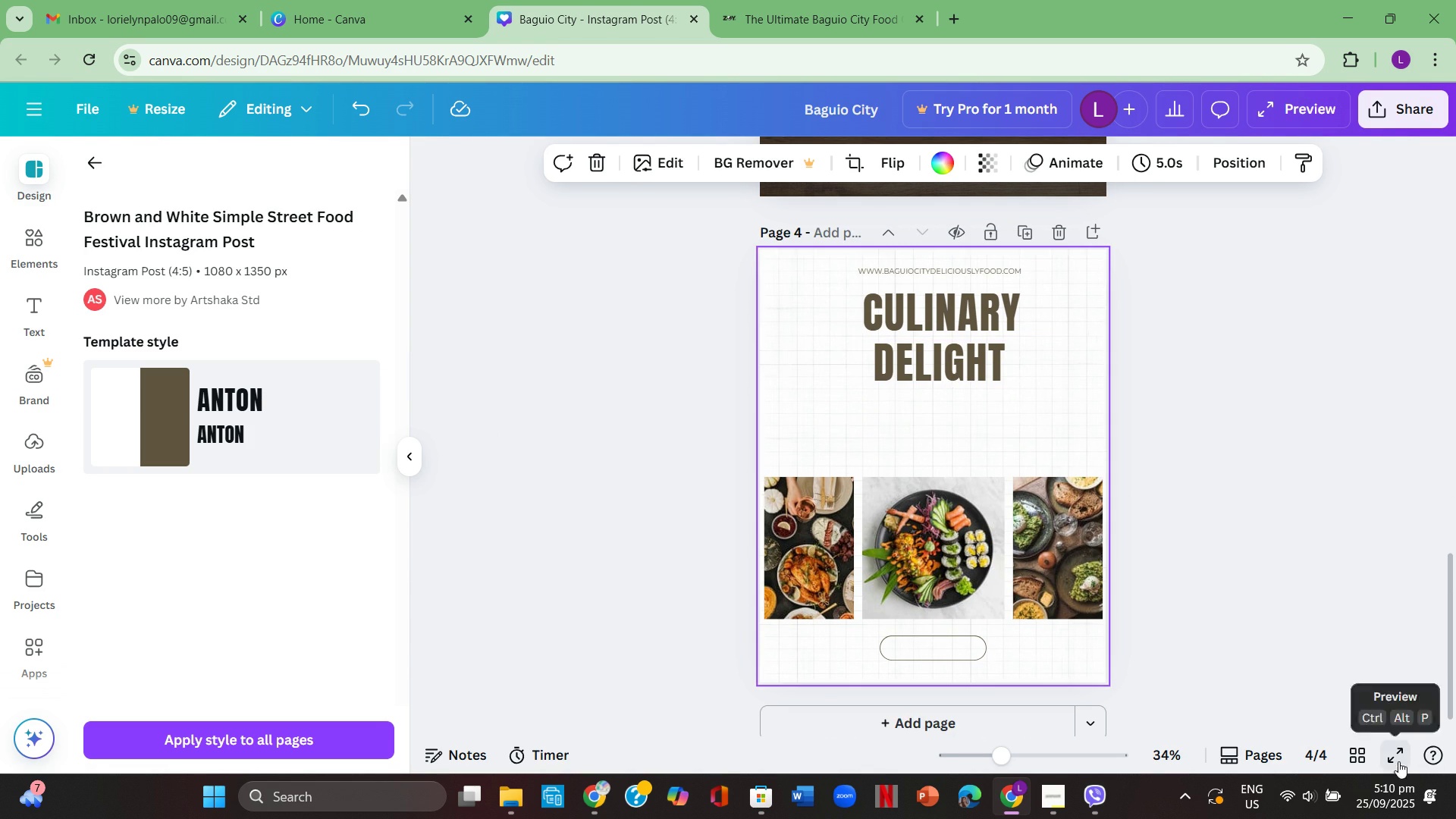 
left_click([1398, 761])
 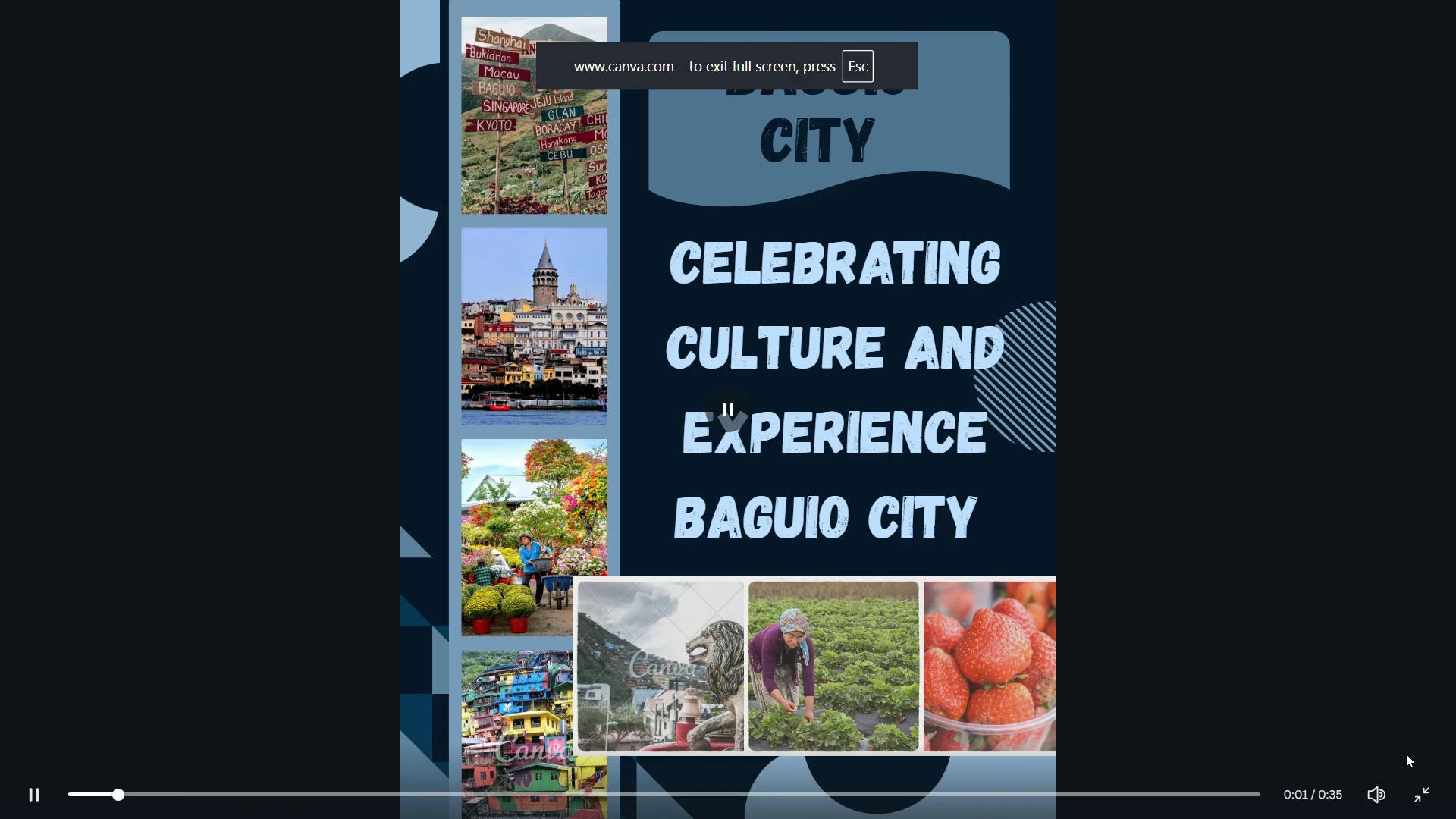 
key(ArrowRight)
 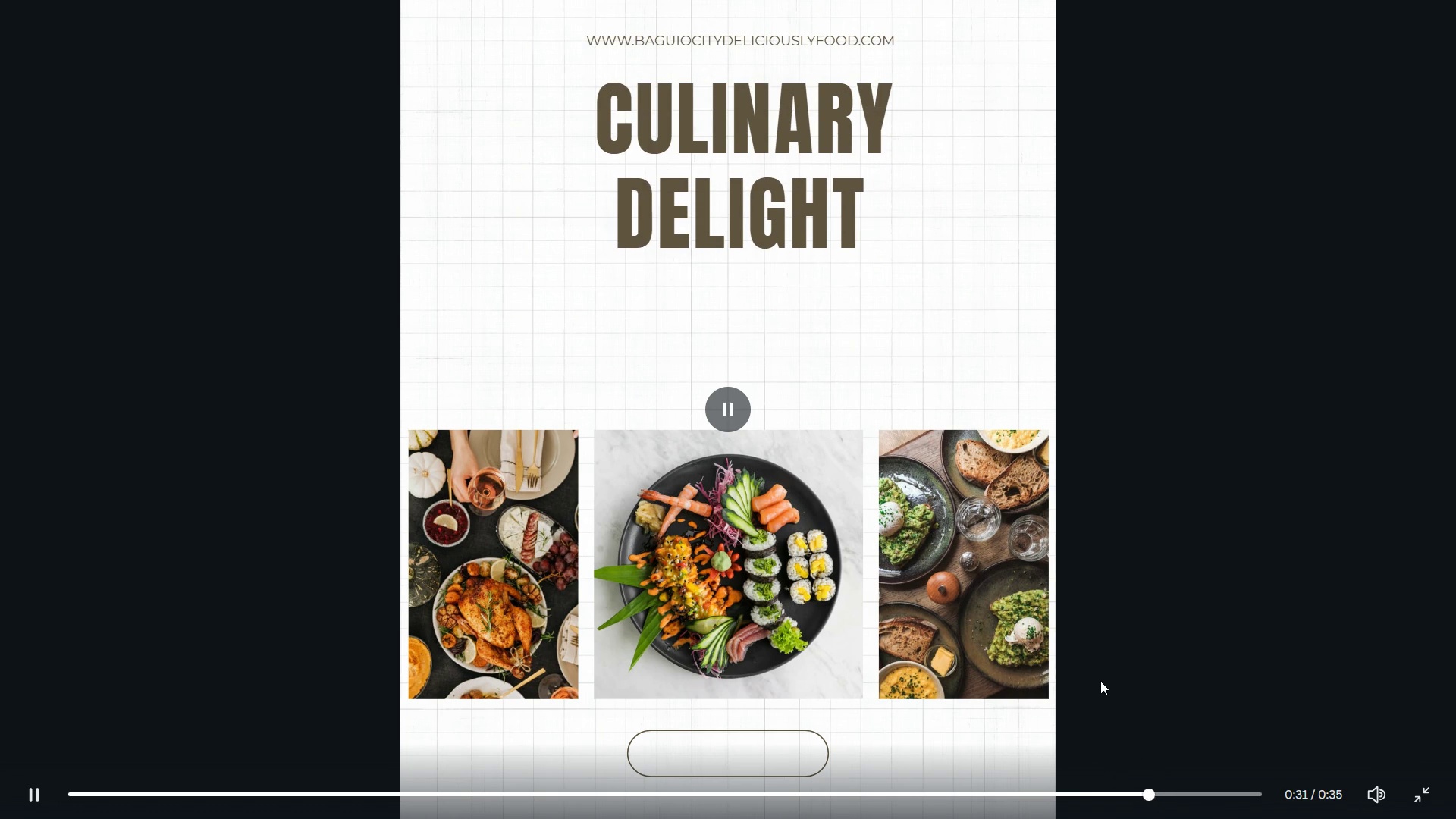 
key(Escape)
 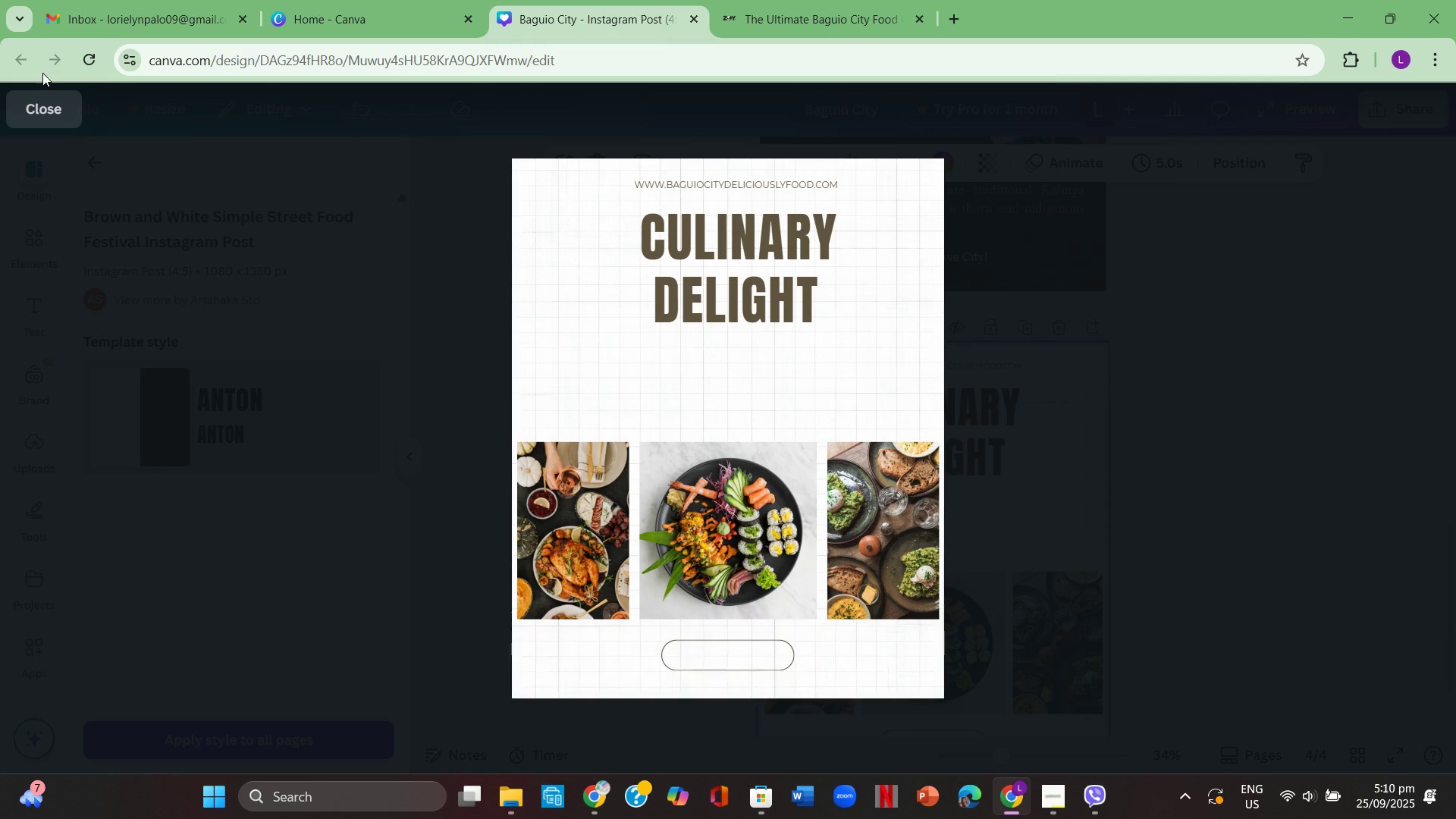 
left_click([46, 101])
 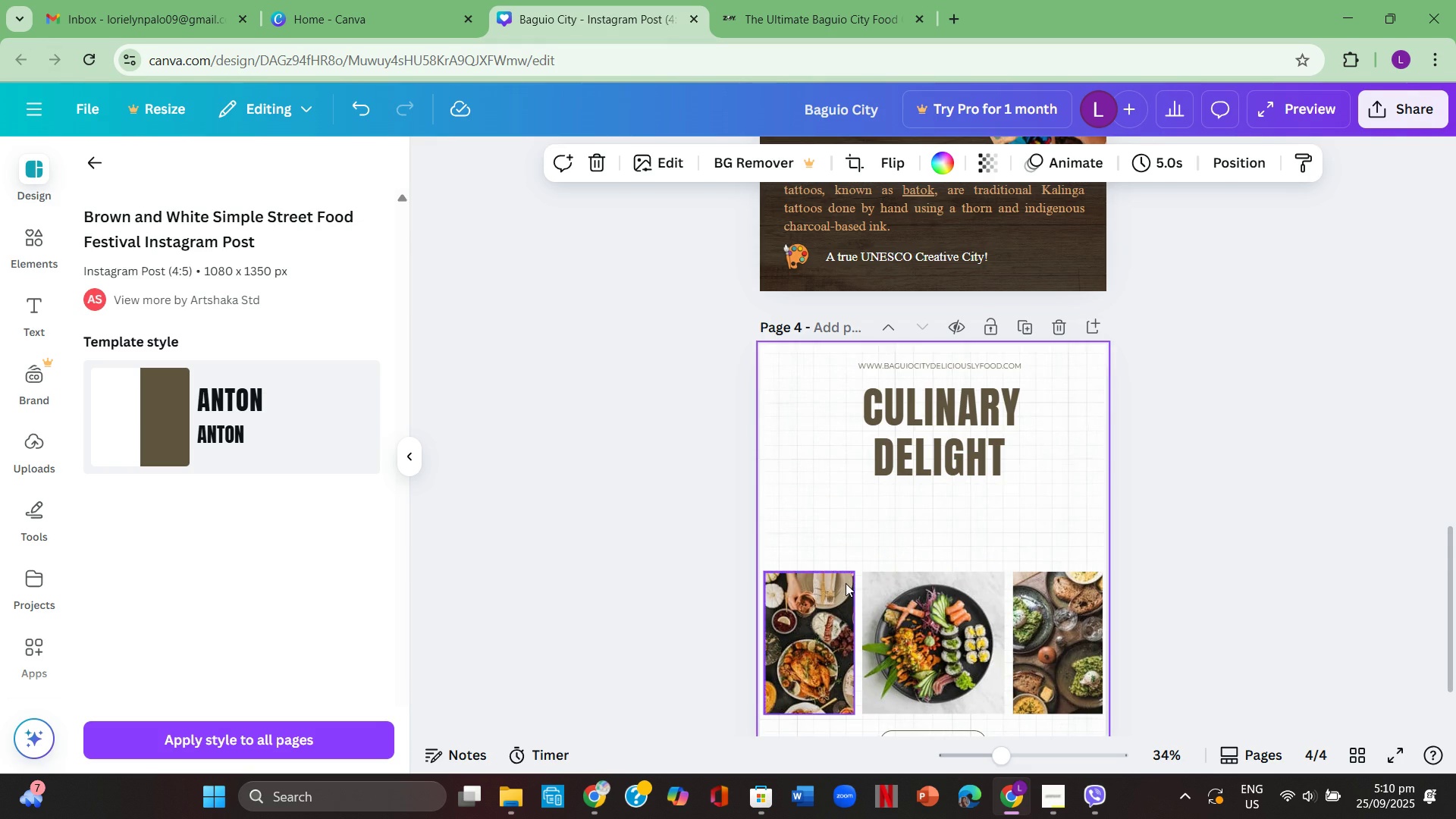 
scroll: coordinate [957, 482], scroll_direction: down, amount: 2.0
 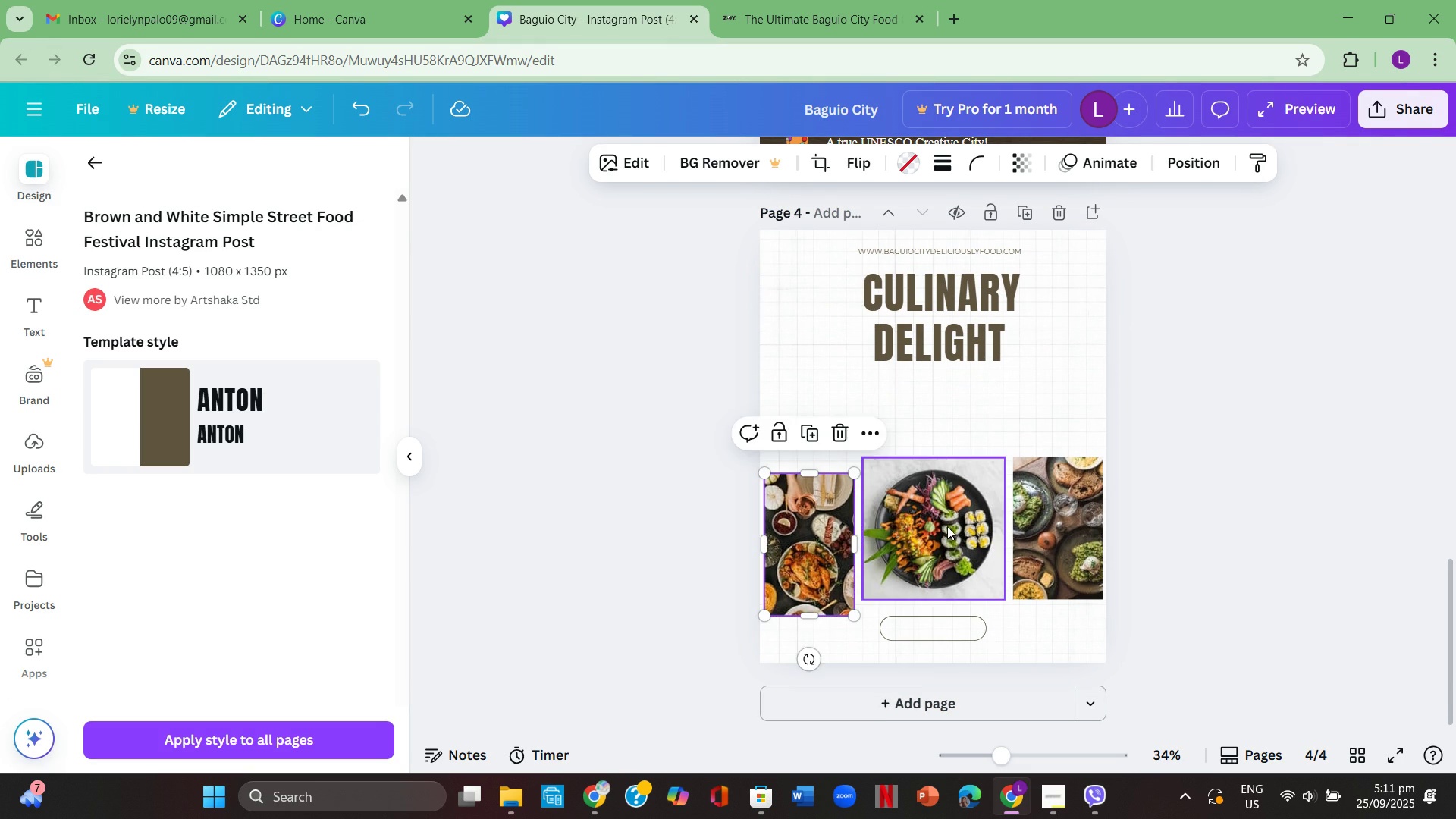 
key(Backspace)
 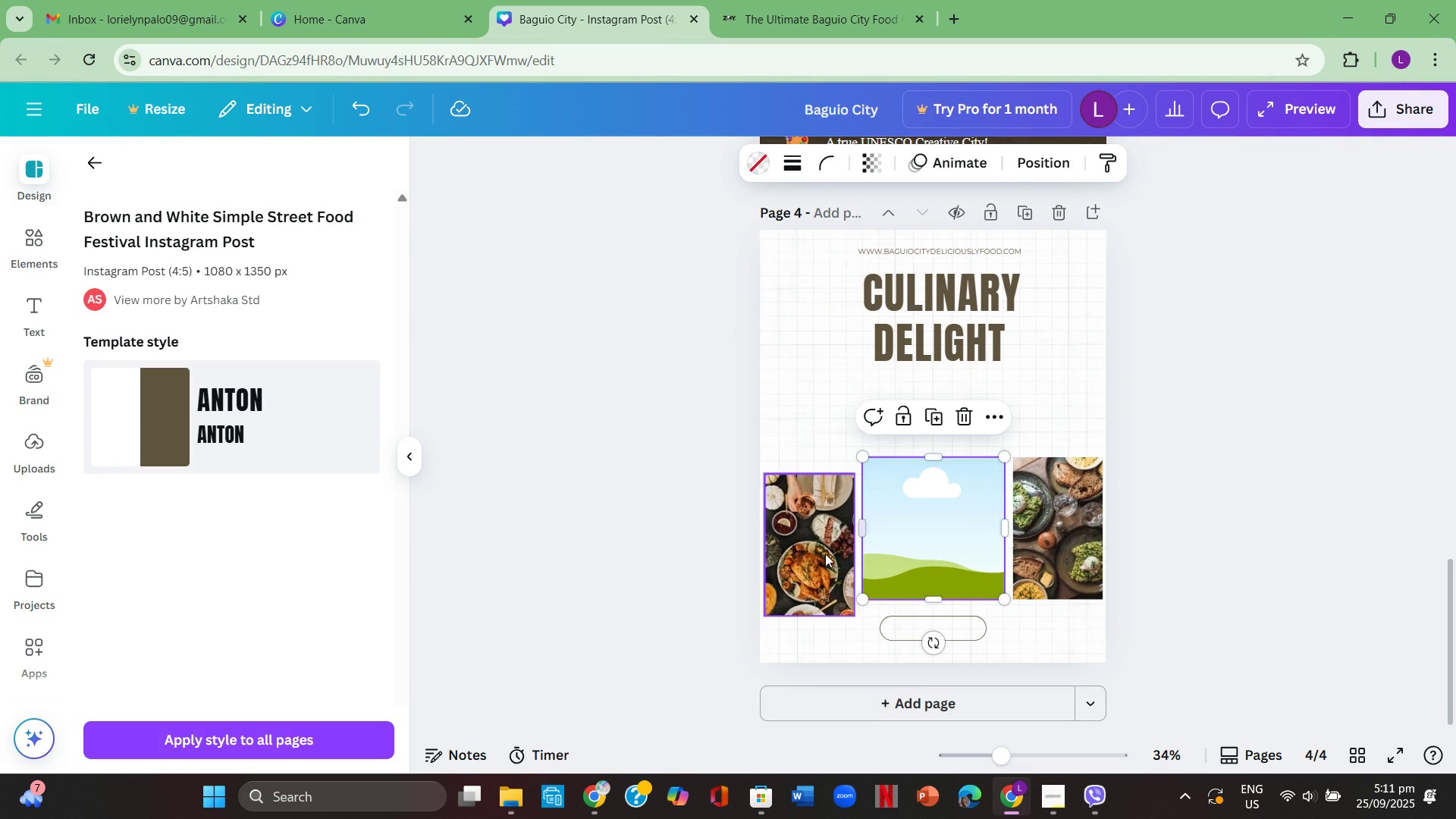 
left_click([825, 554])
 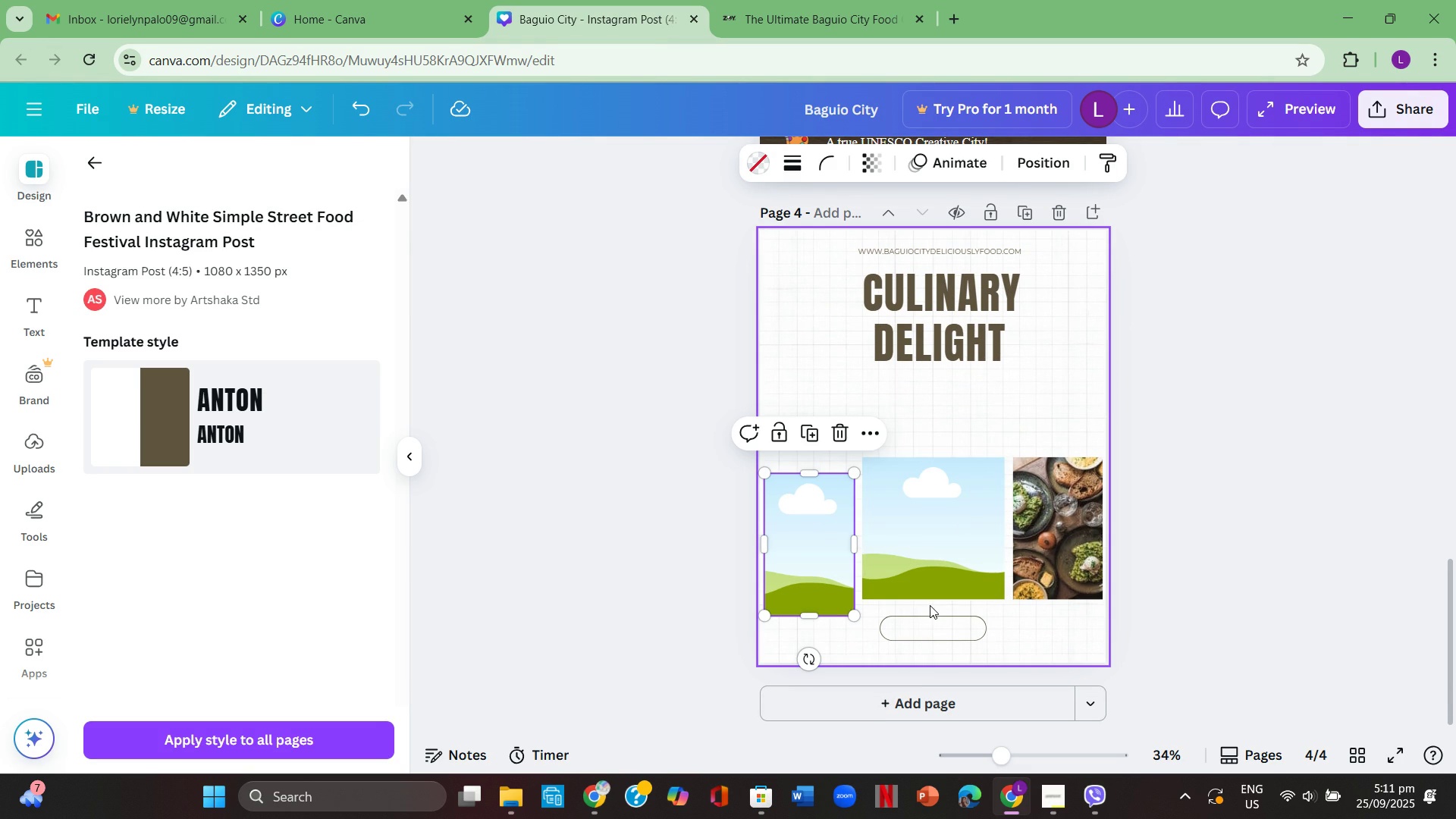 
key(Backspace)
 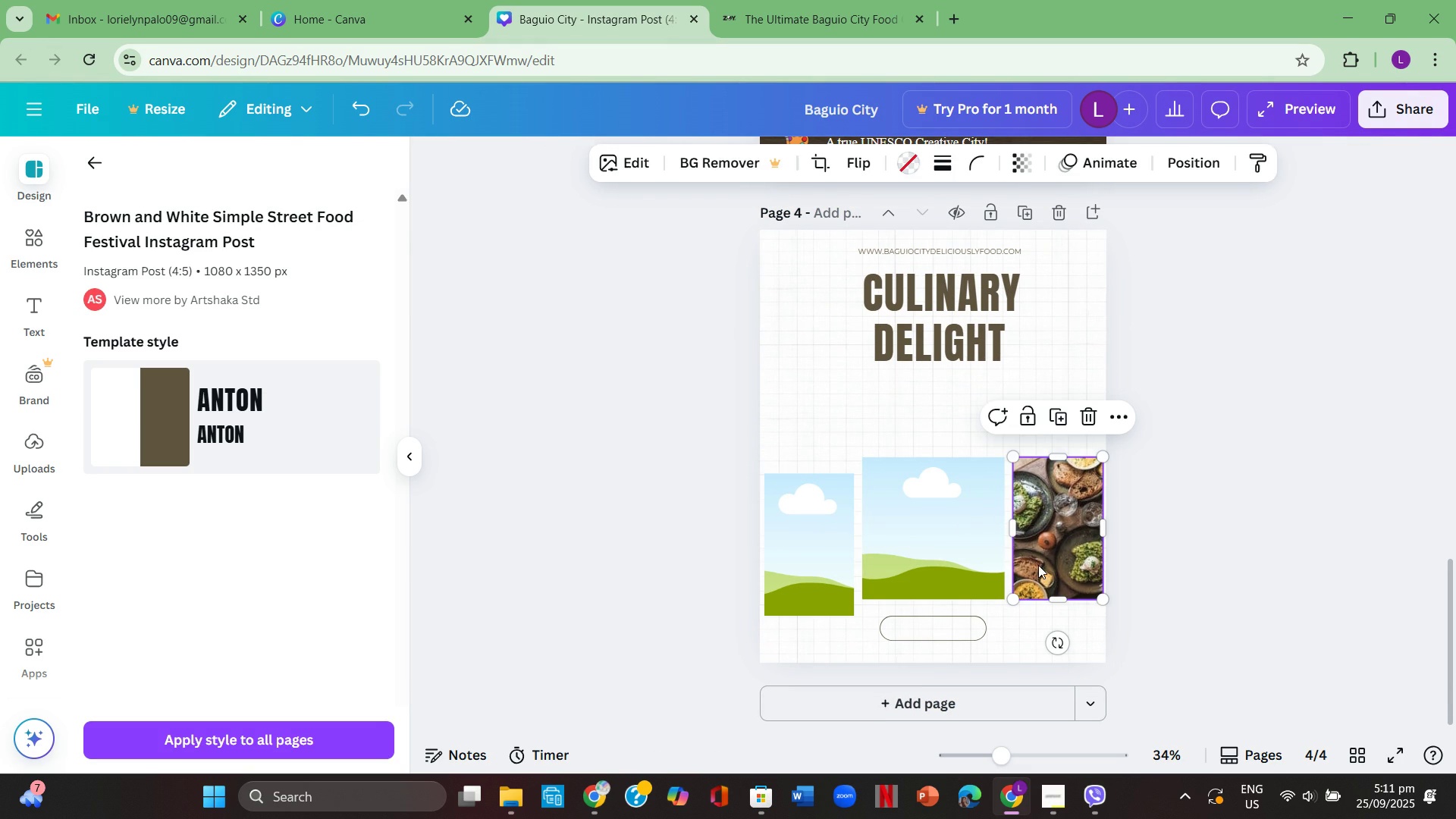 
left_click([1038, 565])
 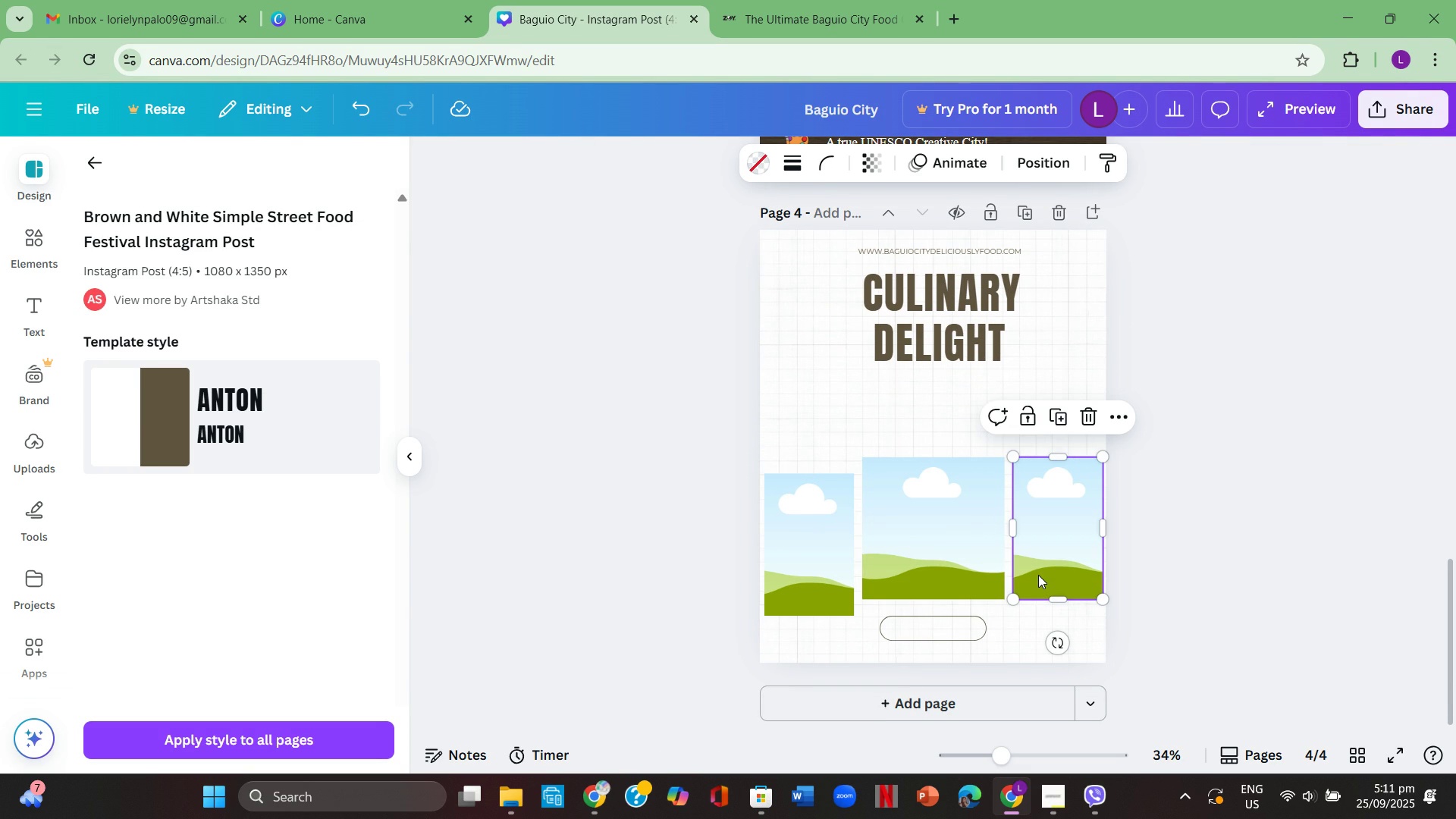 
key(Backspace)
 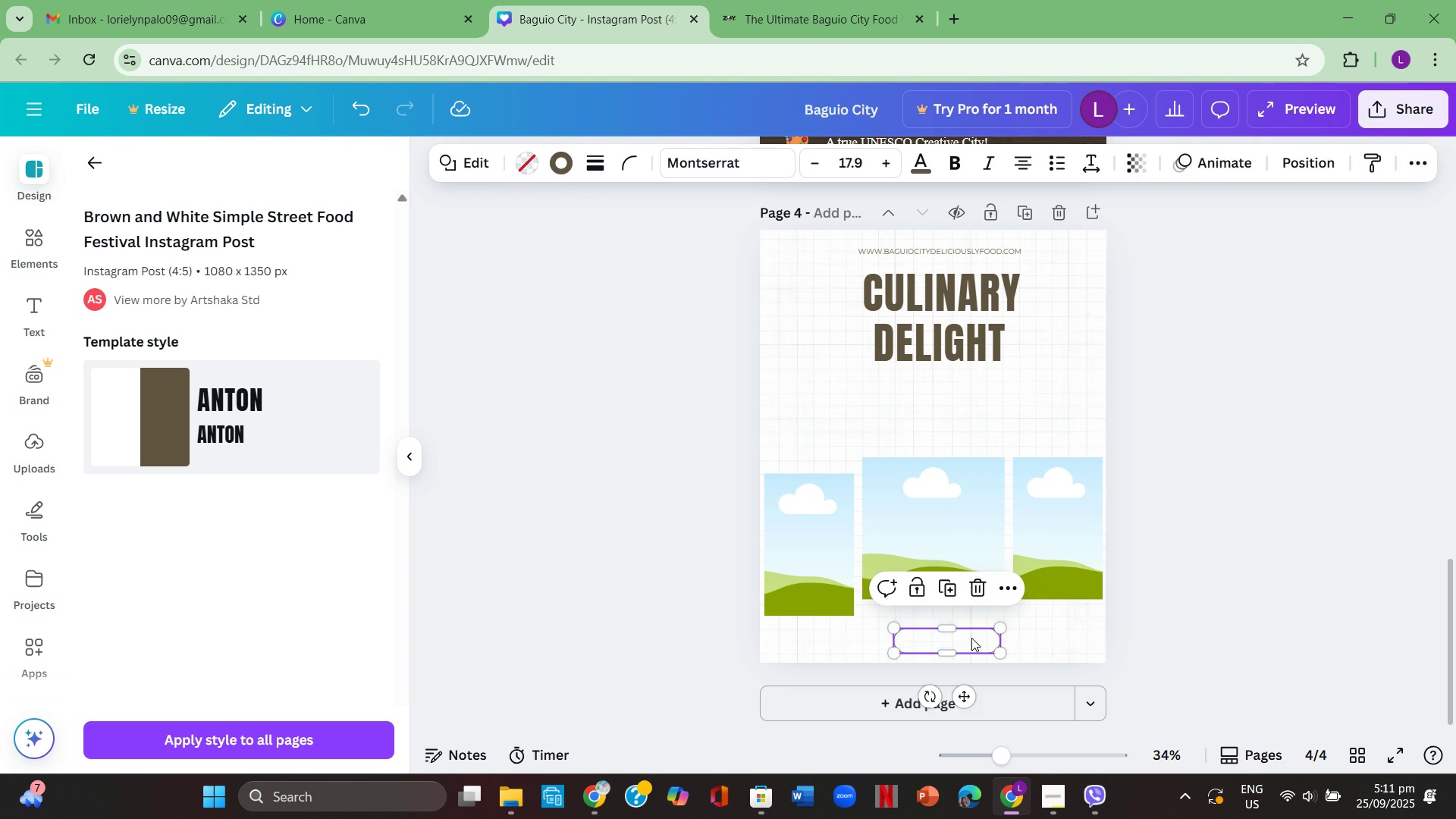 
left_click([1220, 576])
 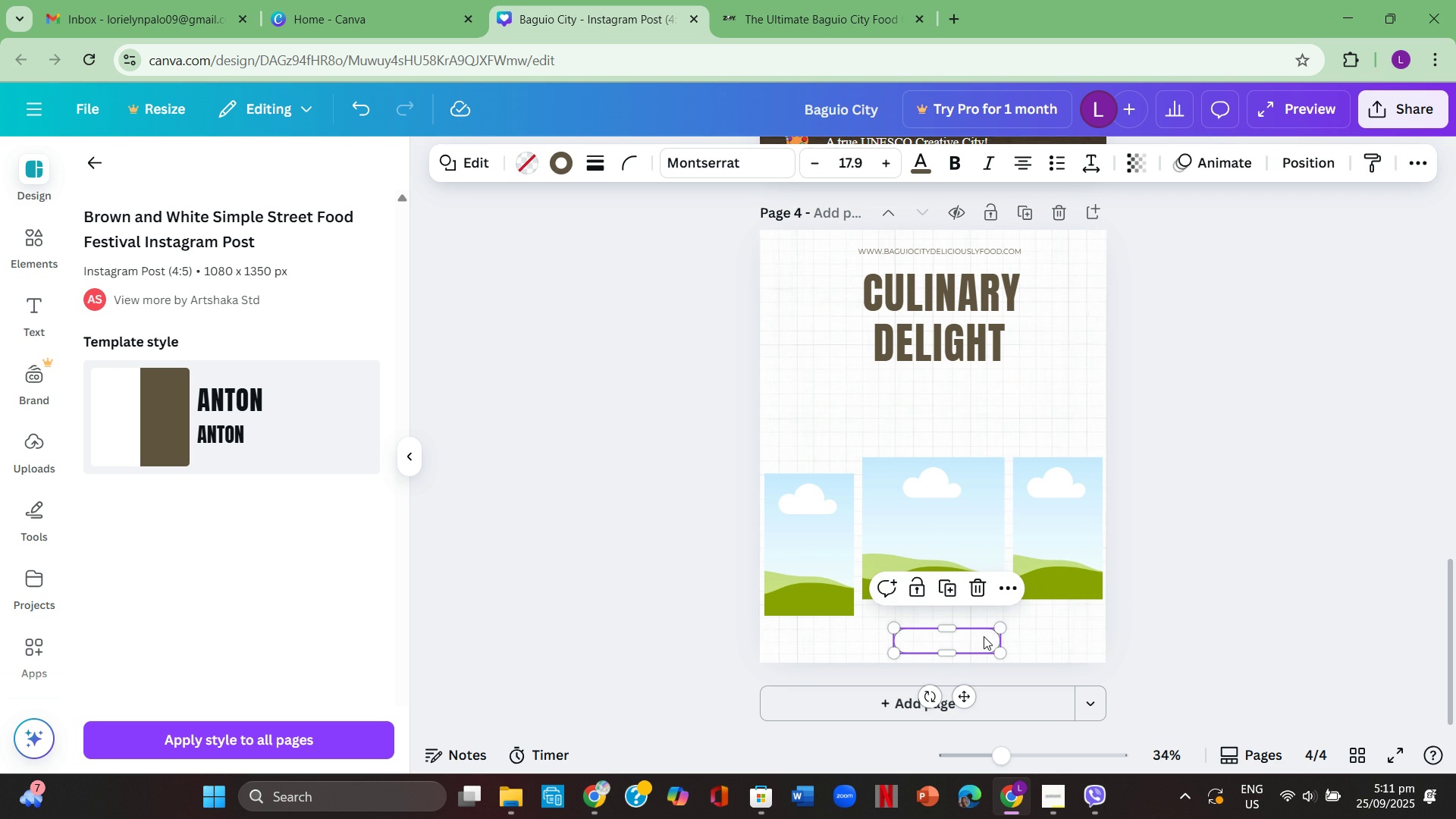 
left_click([984, 636])
 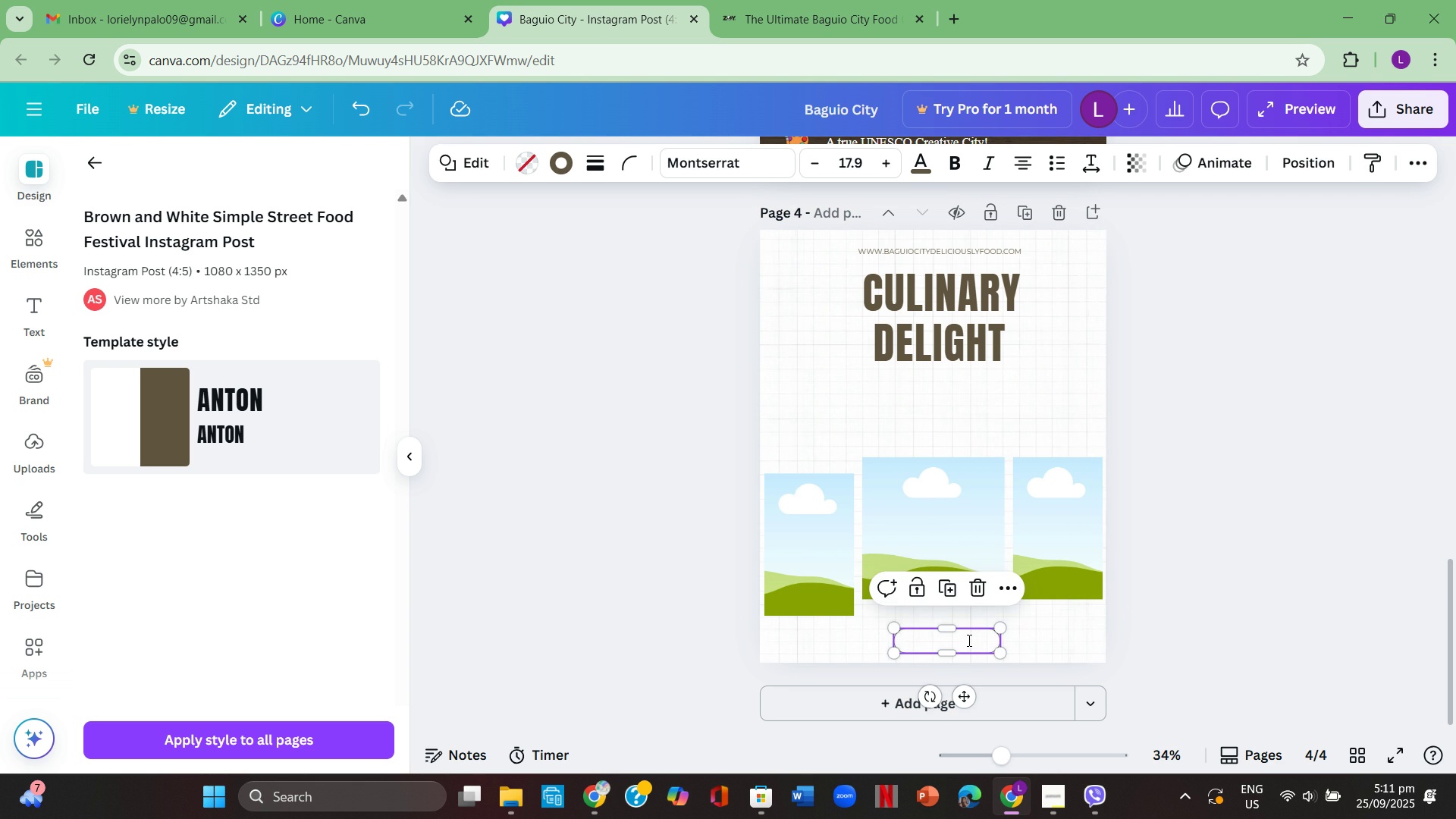 
left_click([968, 640])
 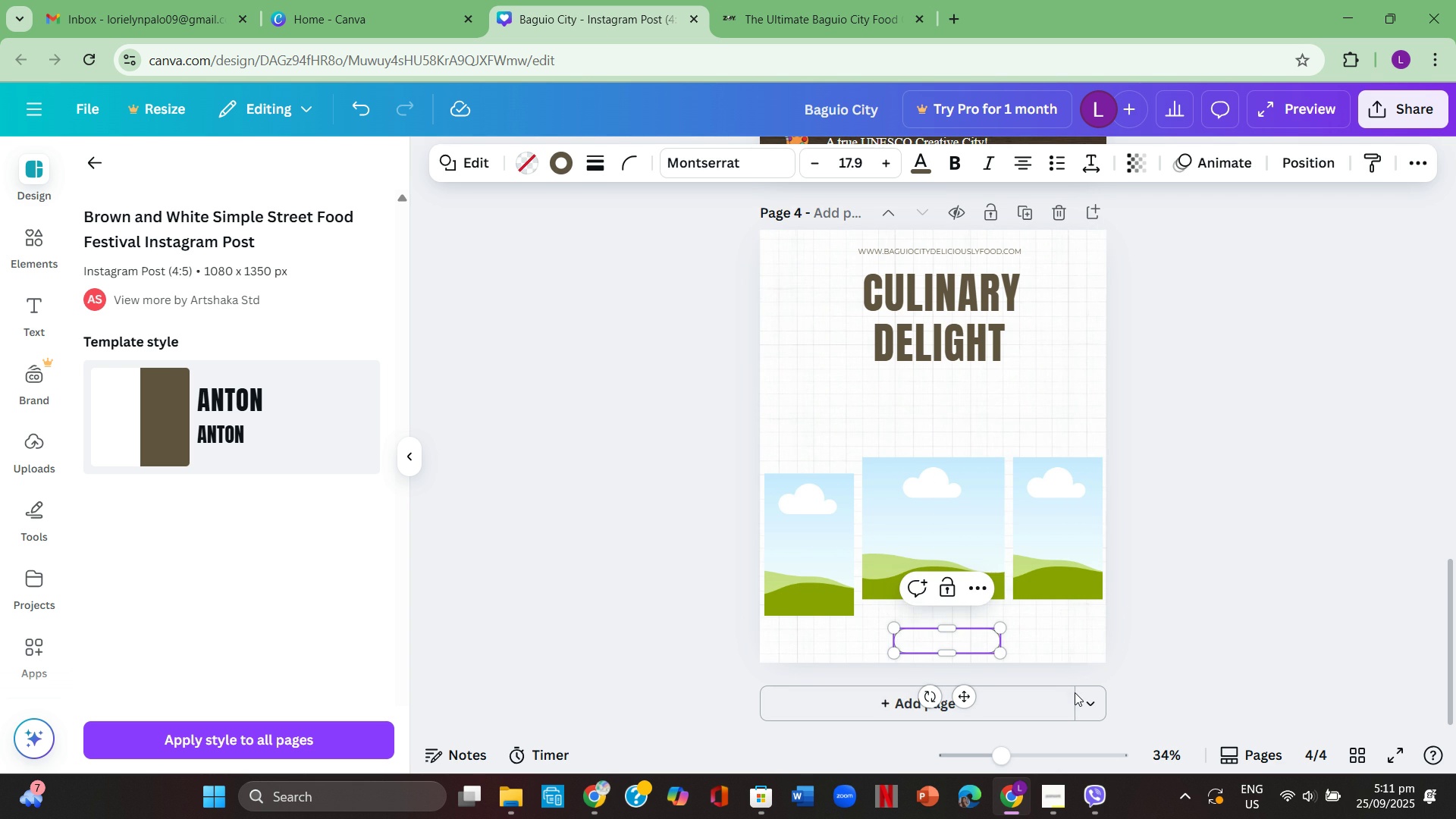 
type(Order Now!)
 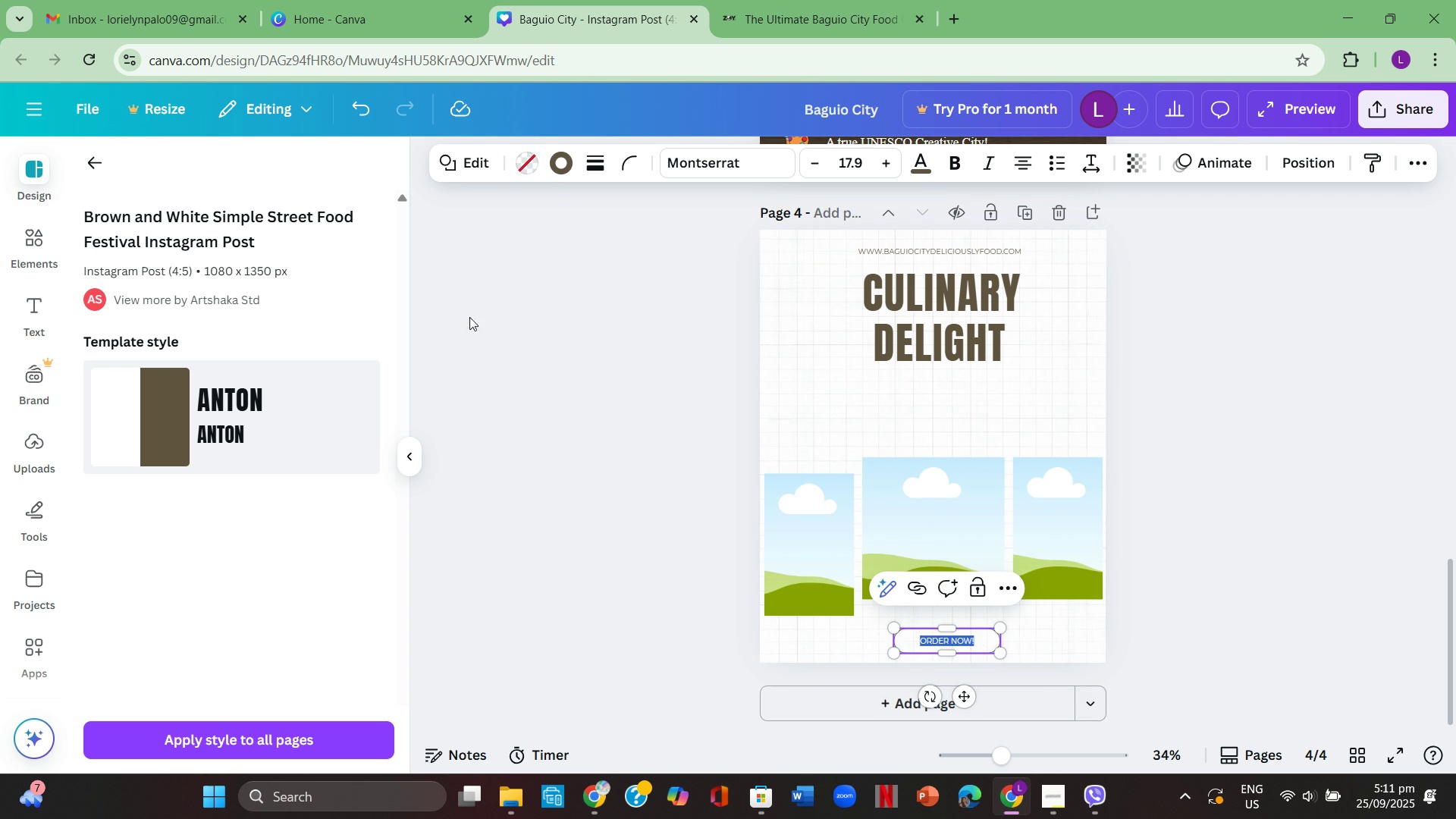 
wait(6.52)
 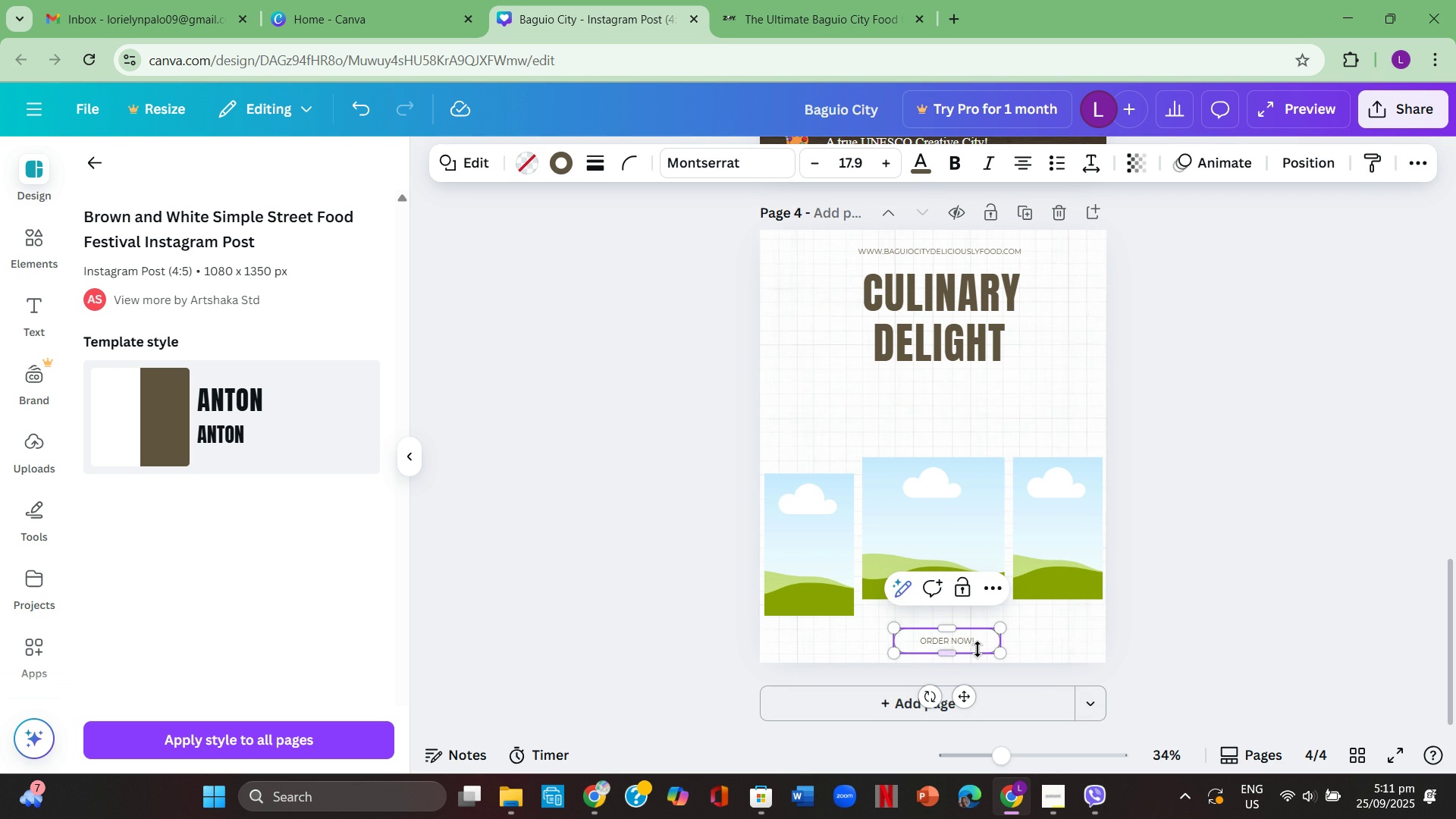 
left_click([28, 244])
 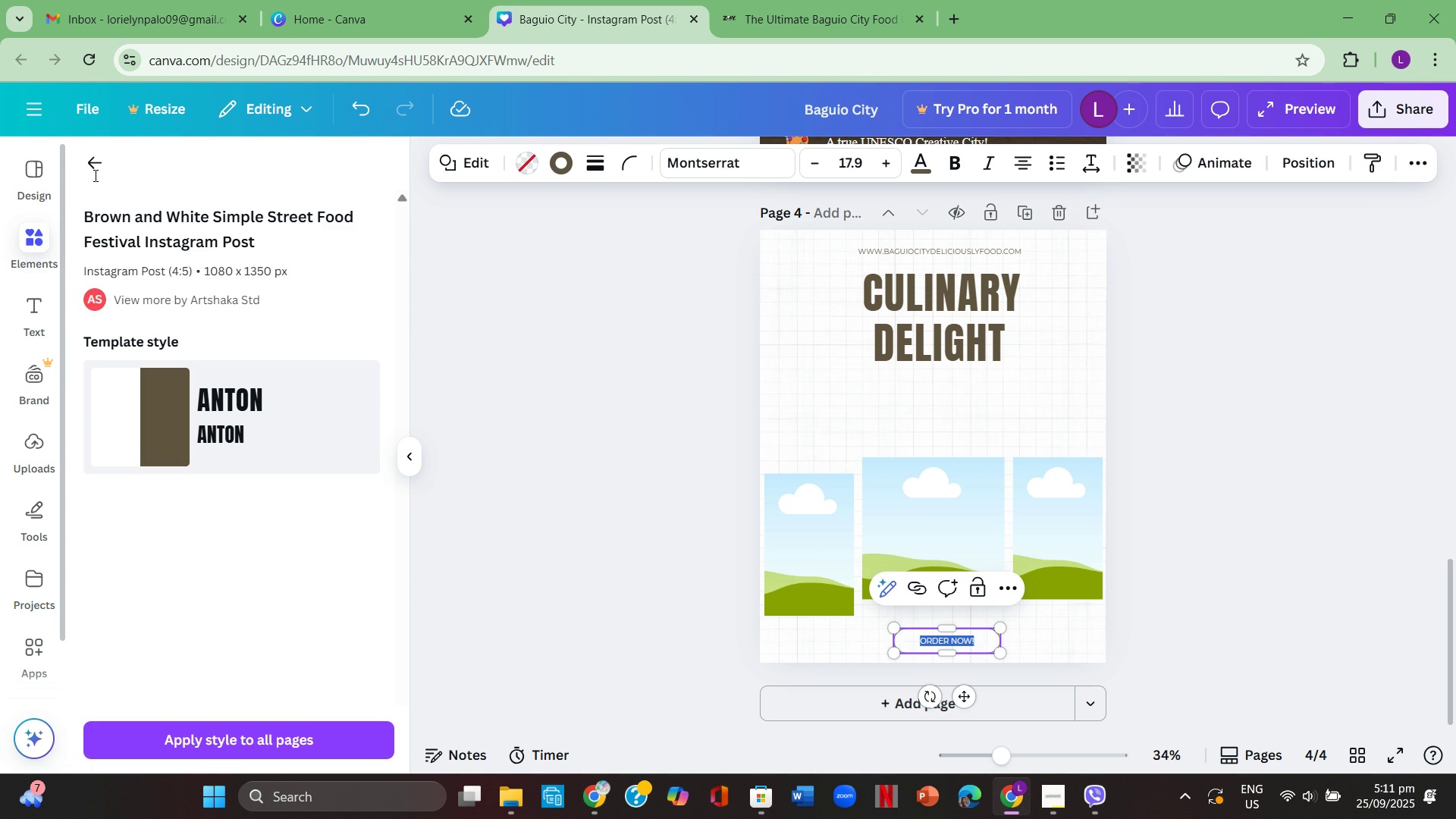 
left_click([94, 175])
 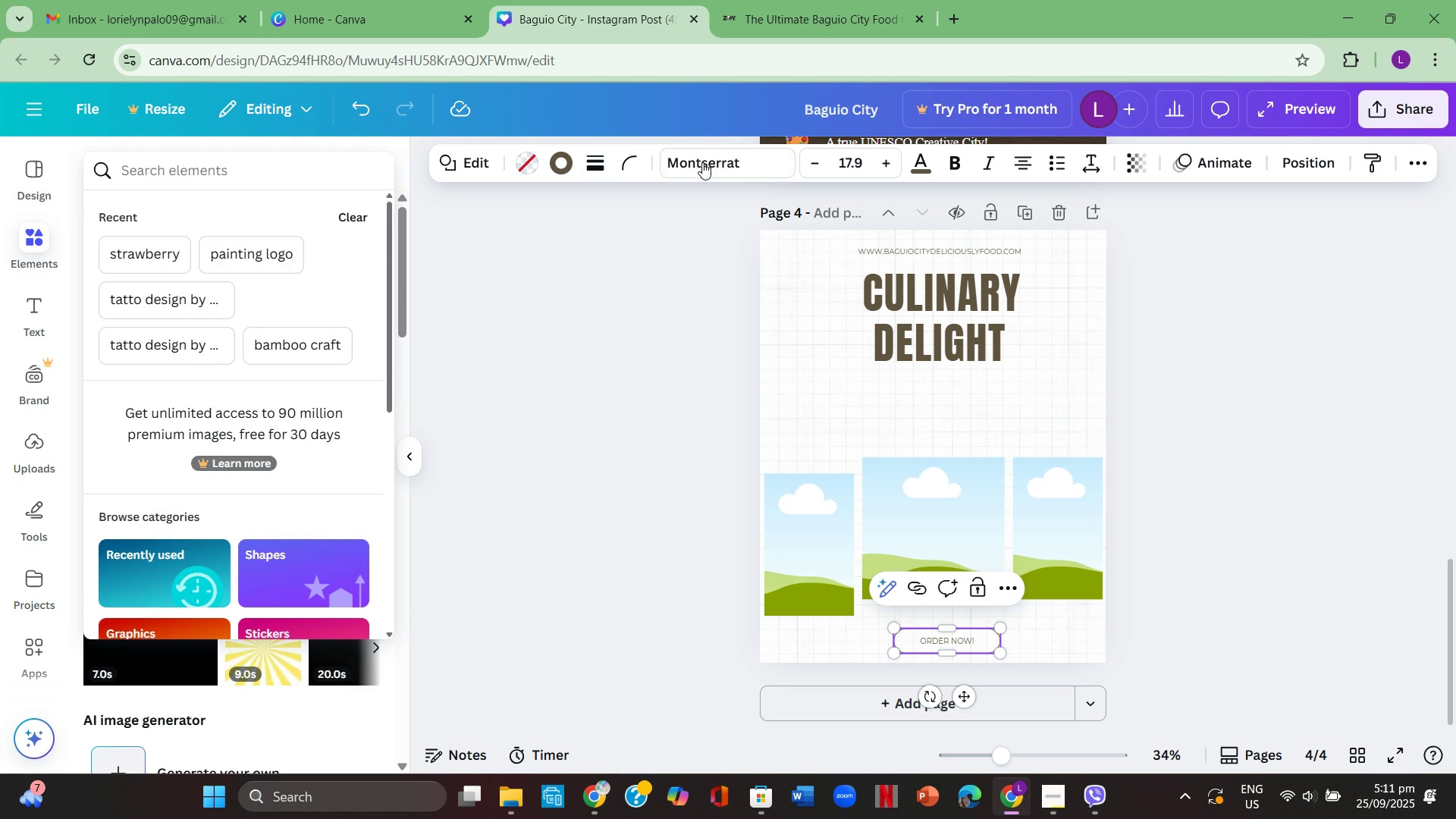 
mouse_move([573, 165])
 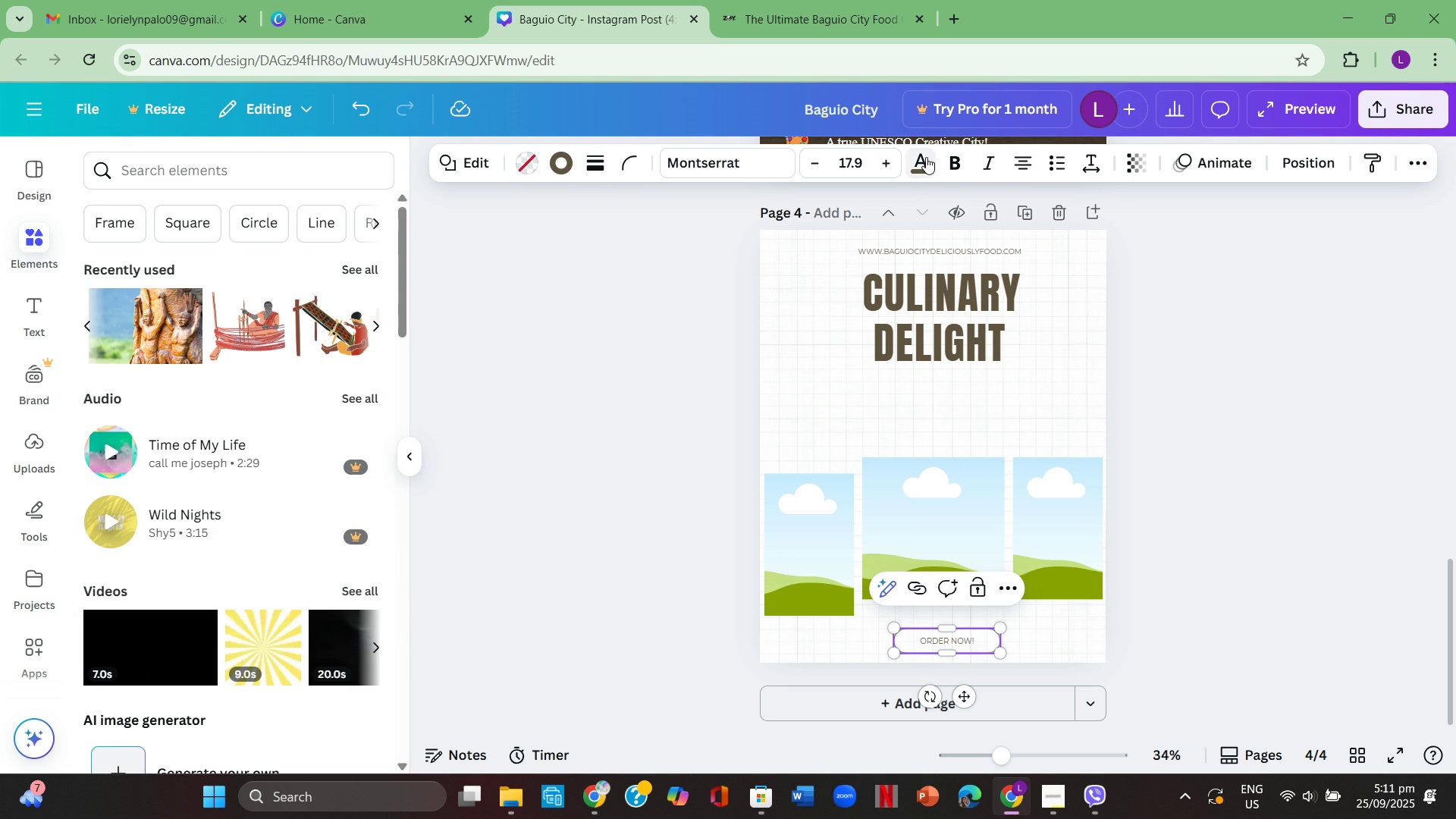 
left_click([926, 157])
 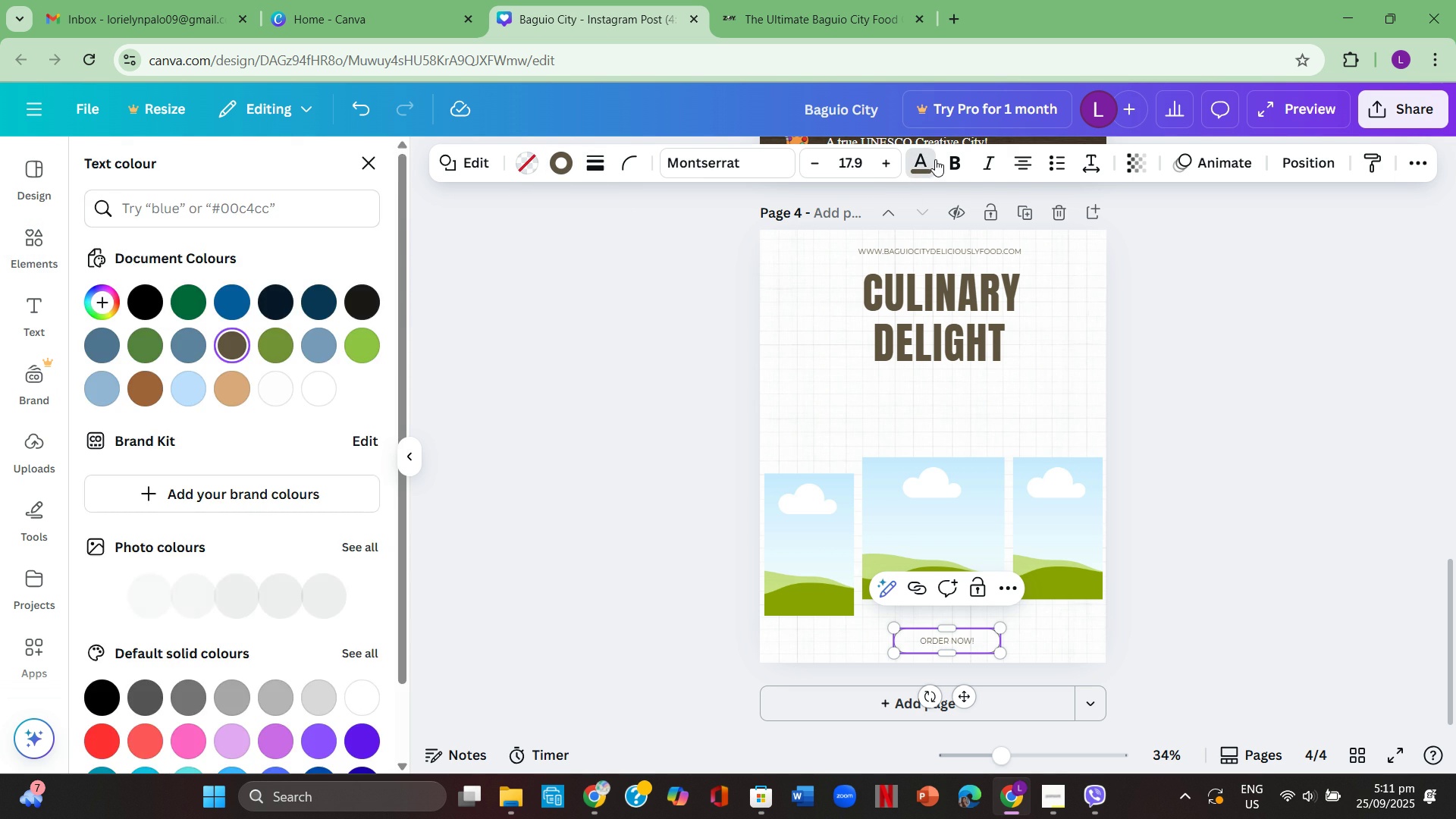 
left_click([935, 159])
 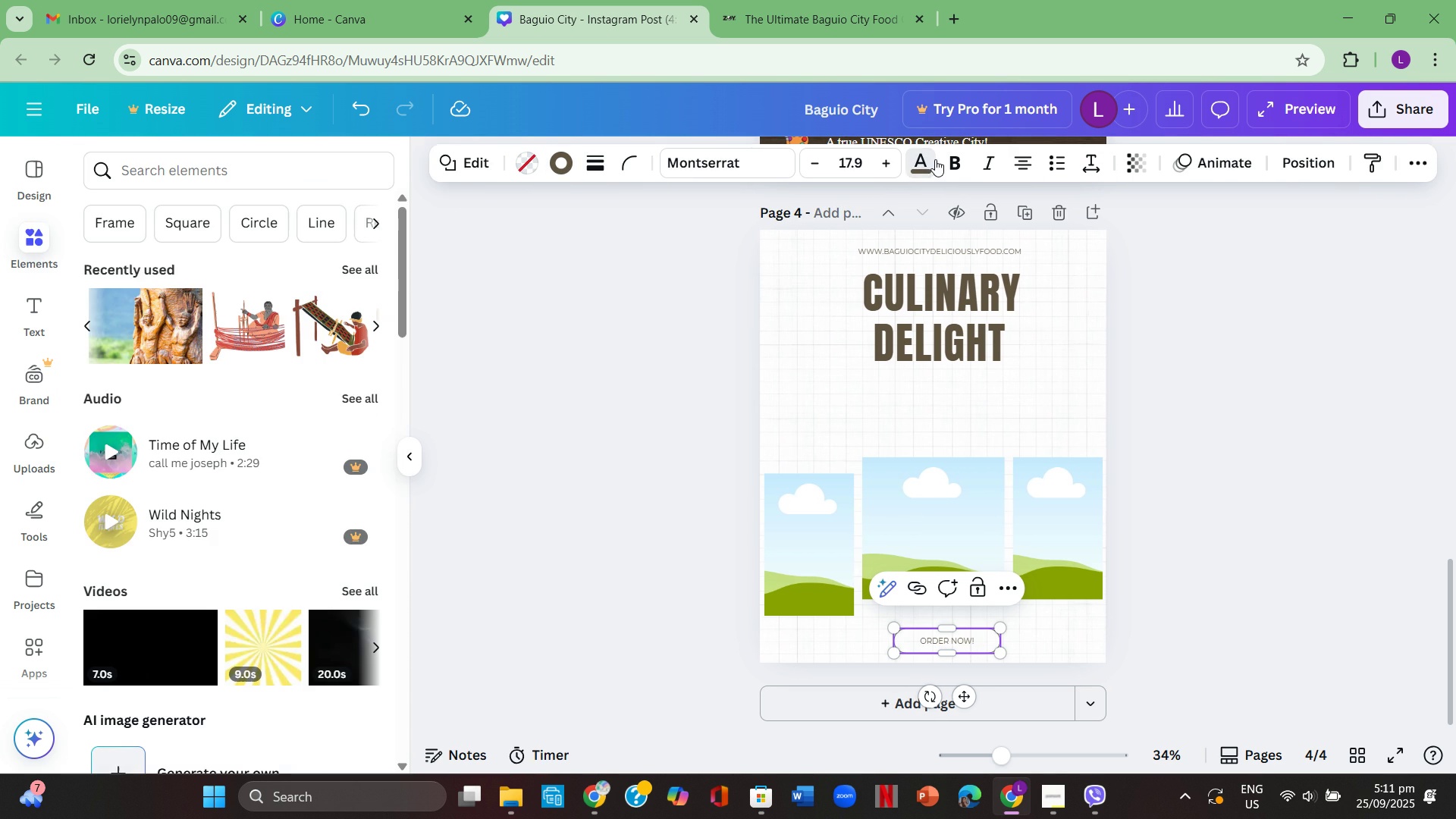 
left_click([935, 159])
 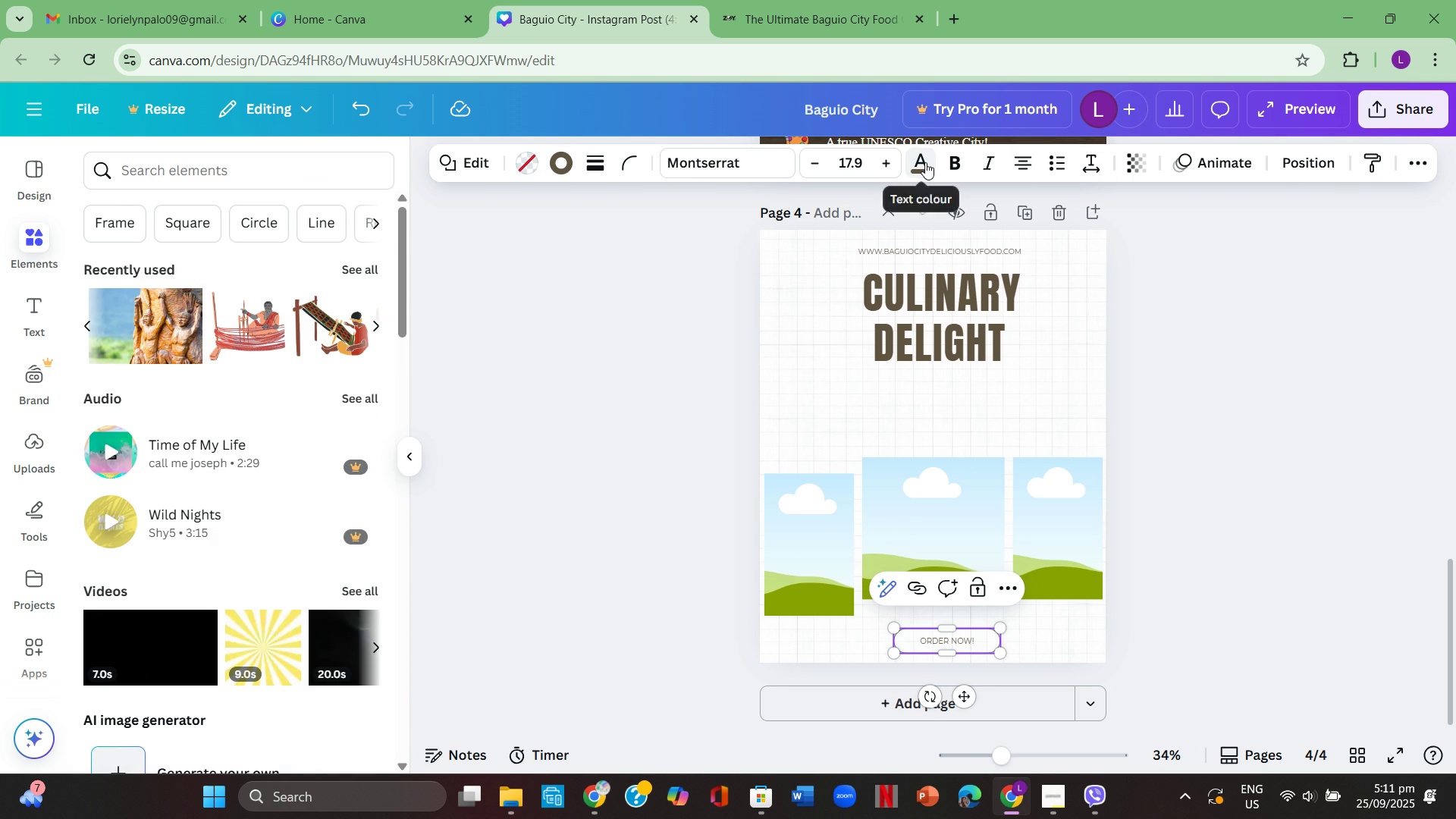 
left_click([925, 162])
 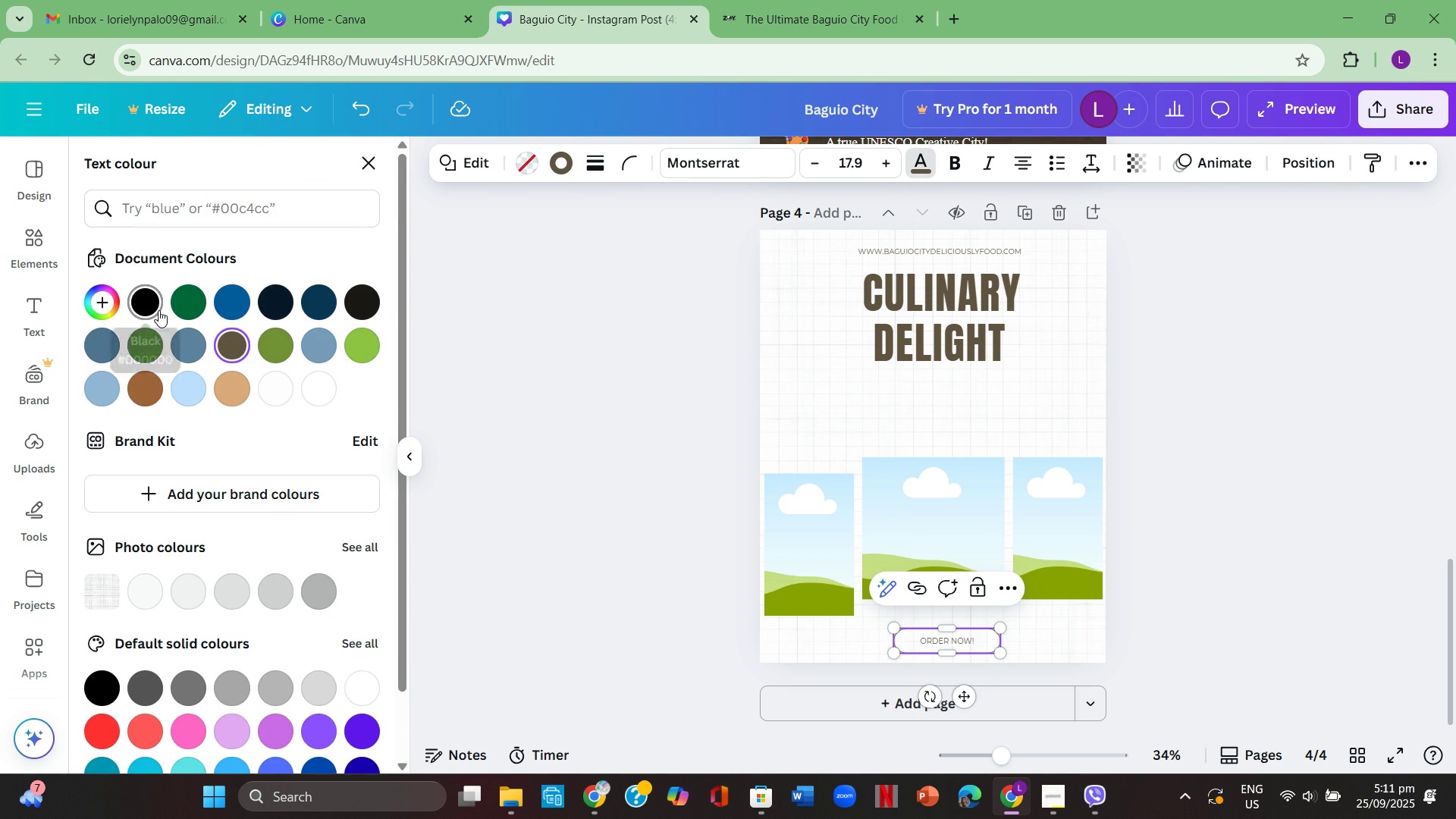 
left_click([158, 310])
 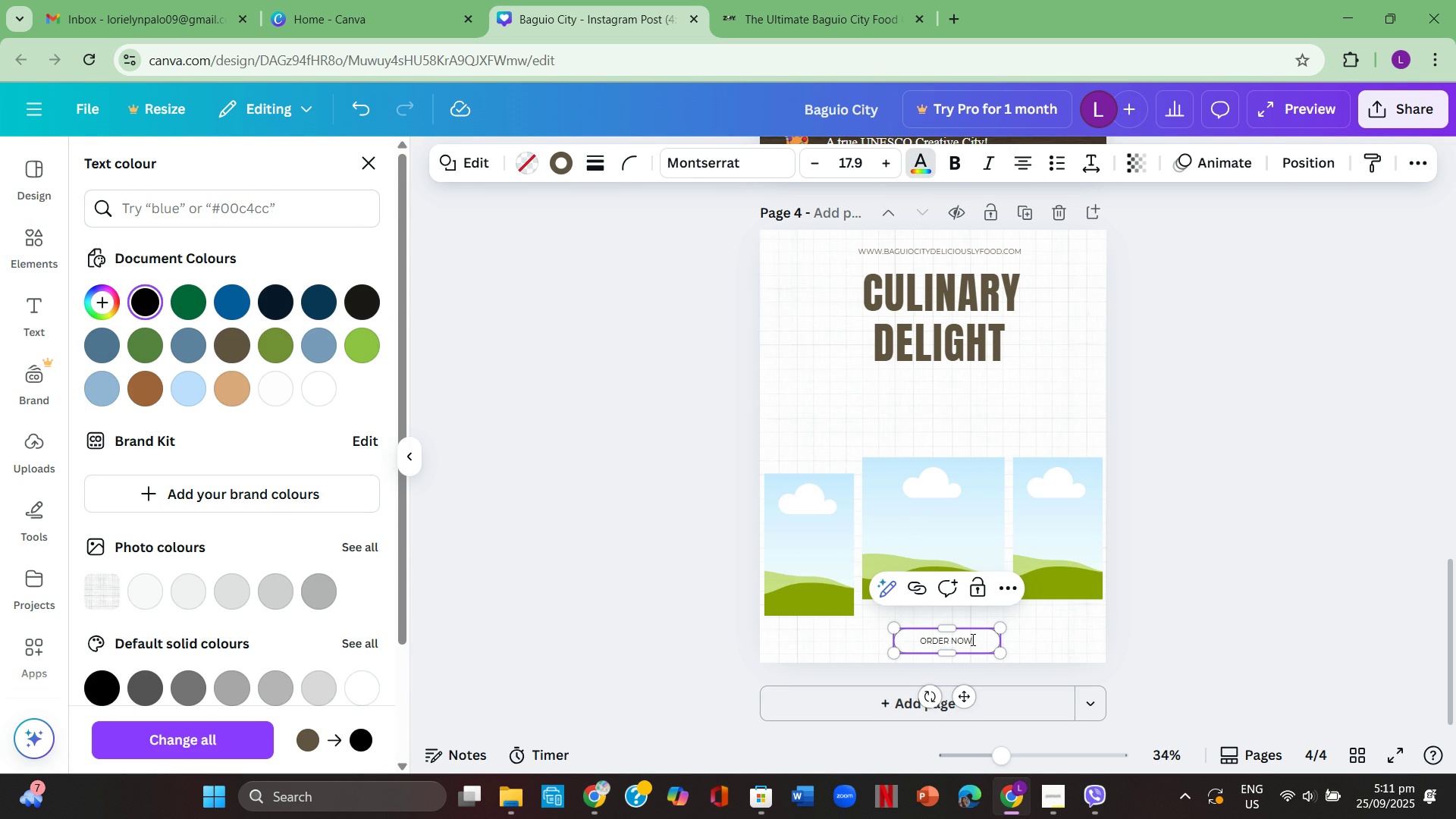 
left_click([971, 639])
 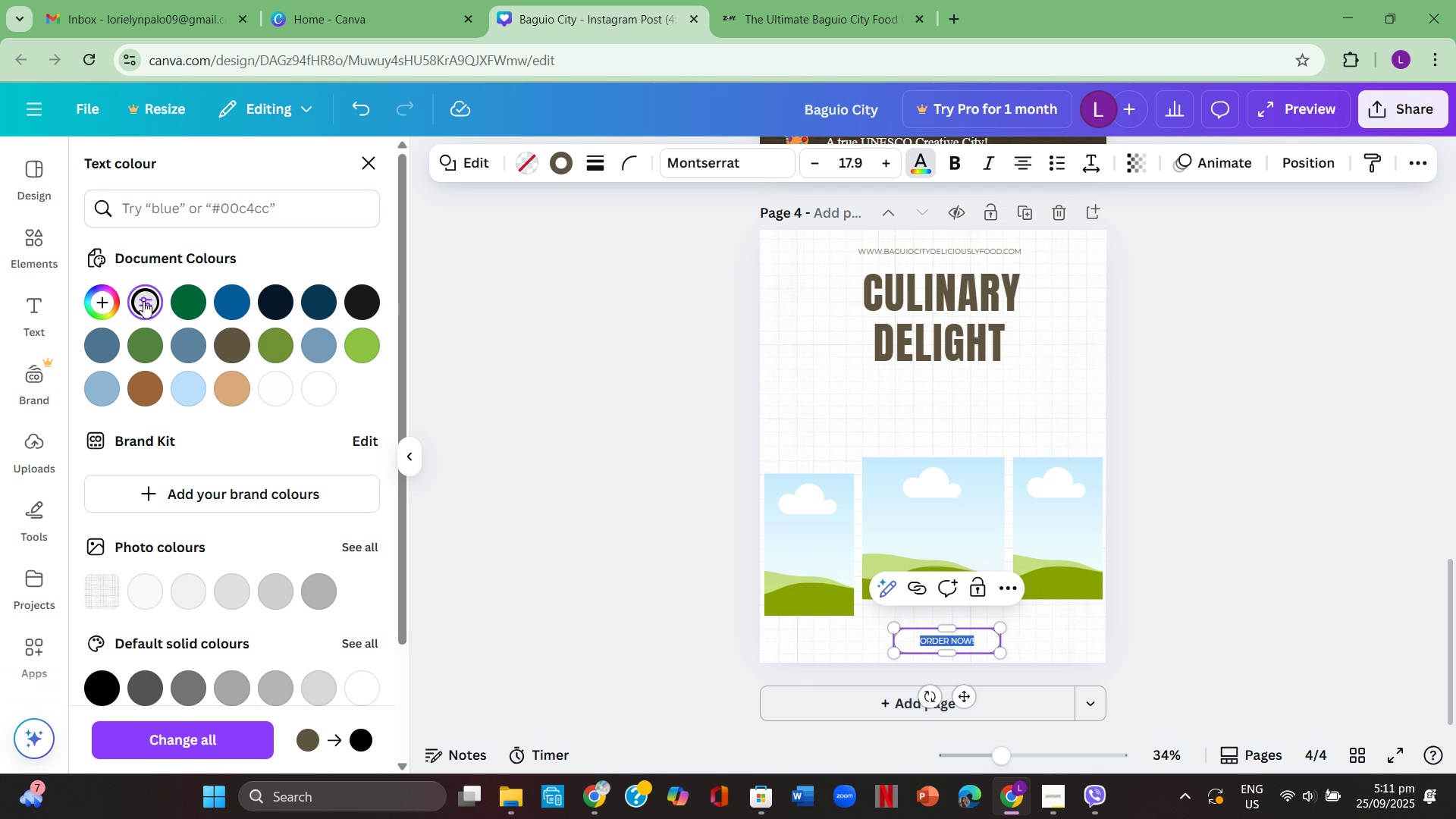 
left_click([144, 302])
 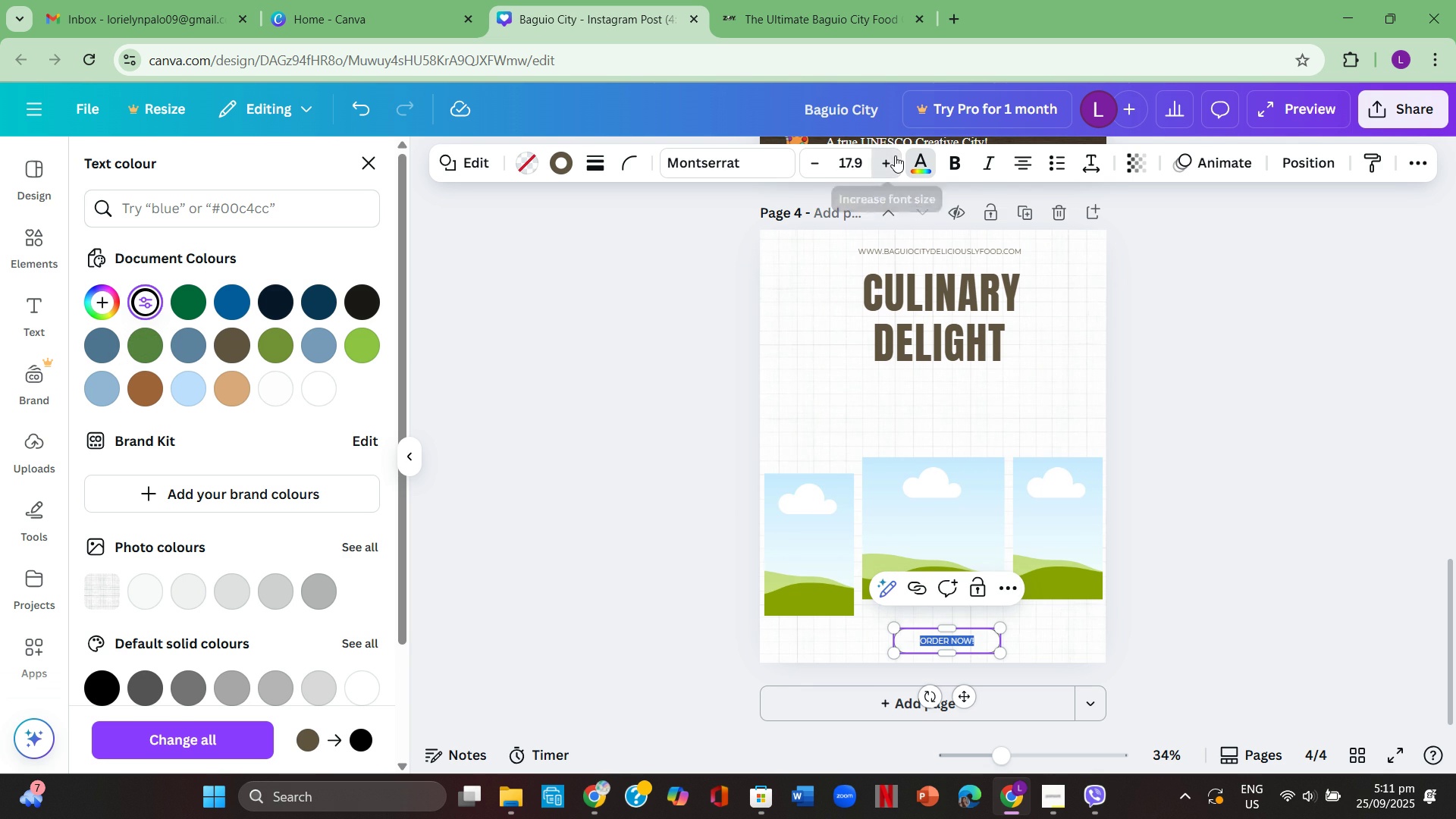 
double_click([895, 155])
 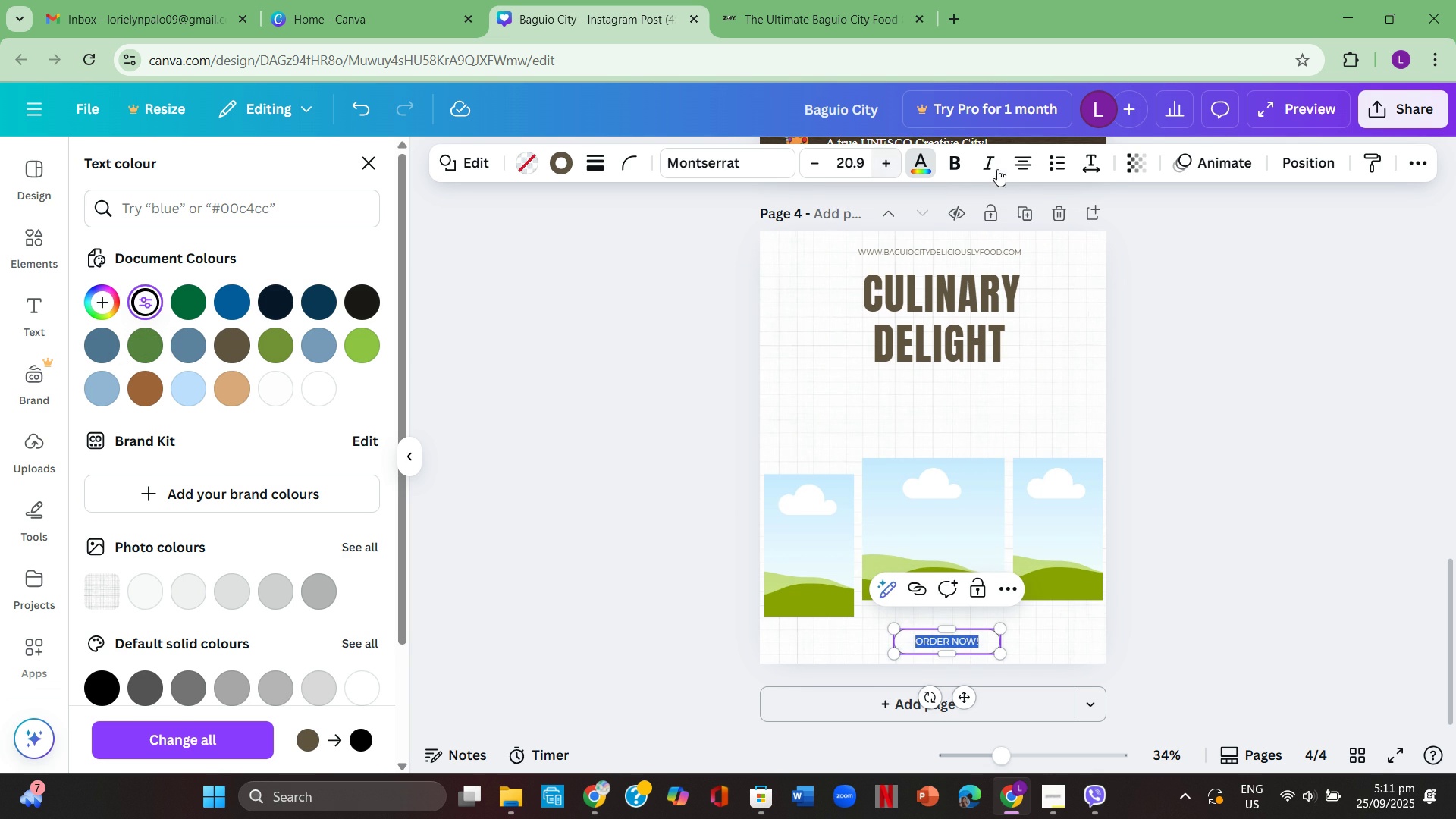 
triple_click([895, 155])
 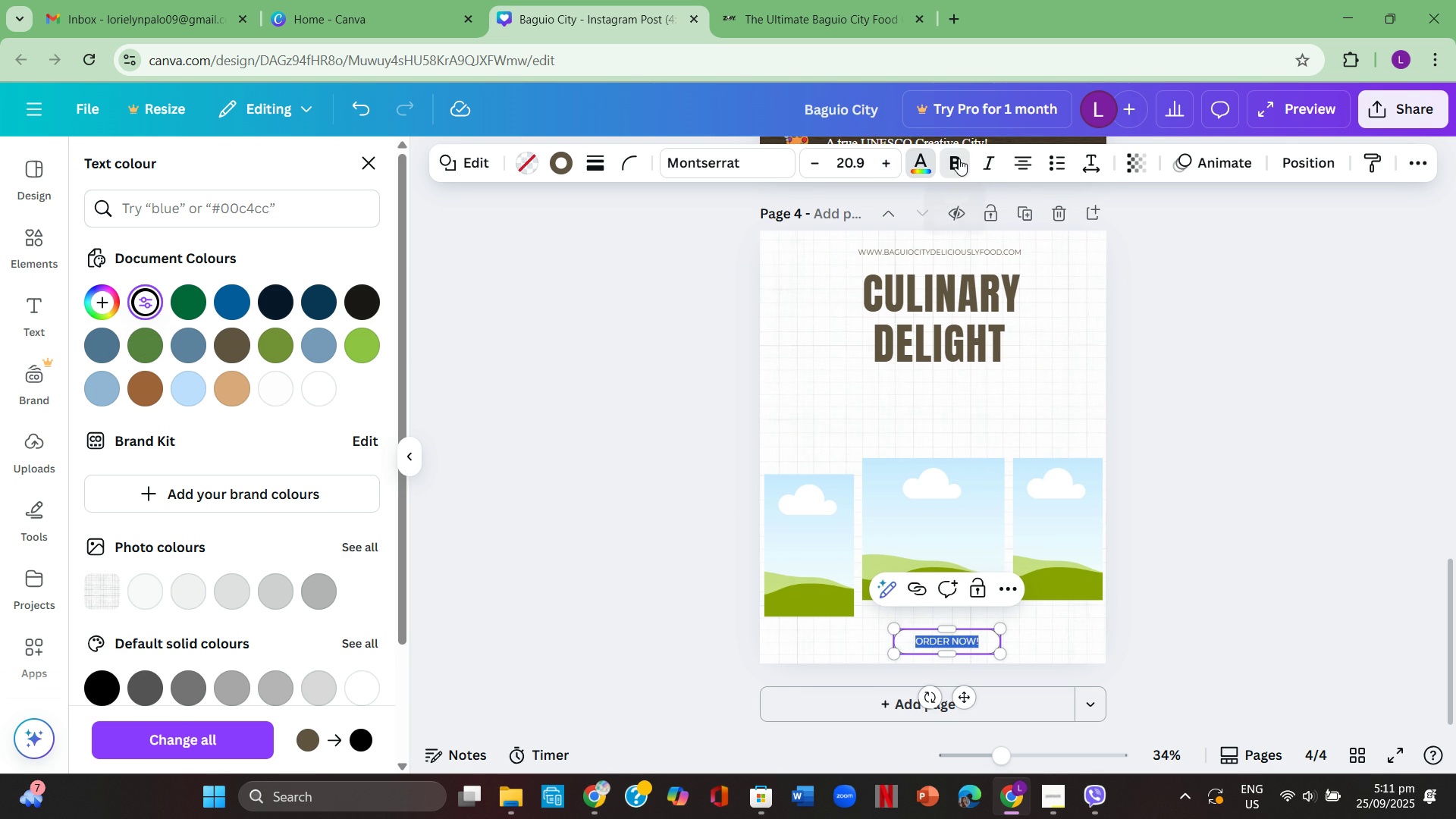 
left_click([959, 158])
 